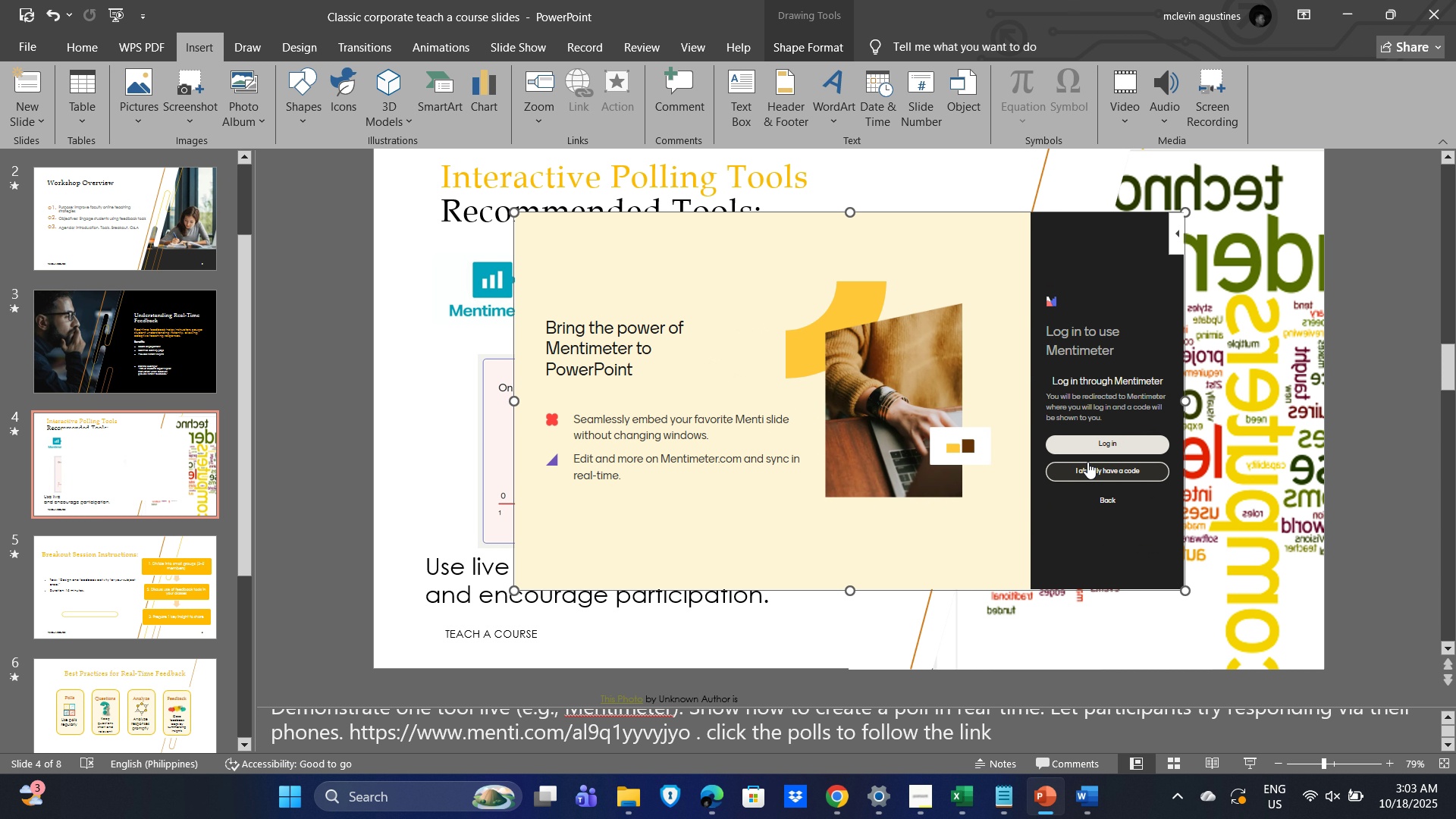 
wait(5.06)
 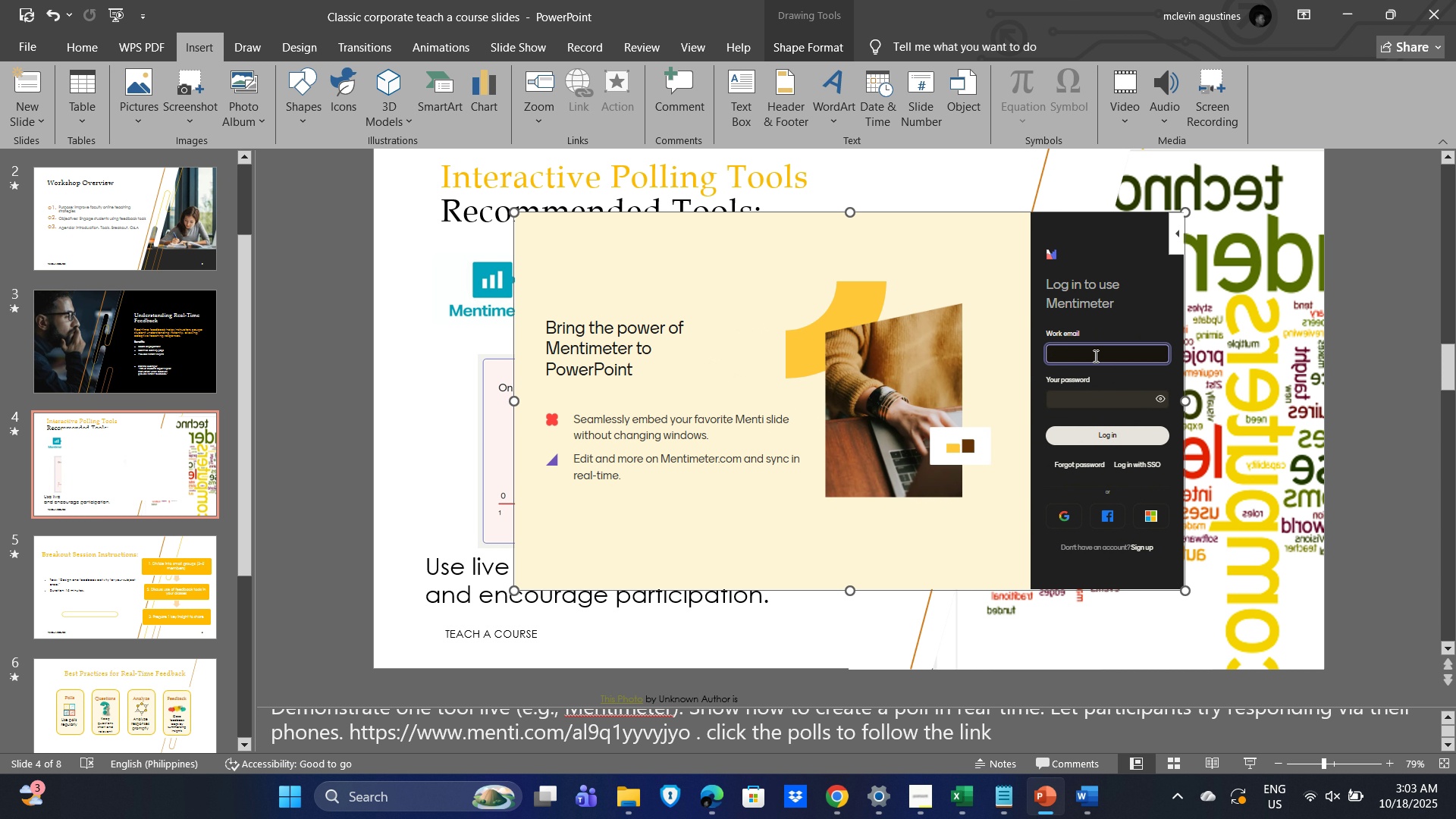 
left_click([1111, 446])
 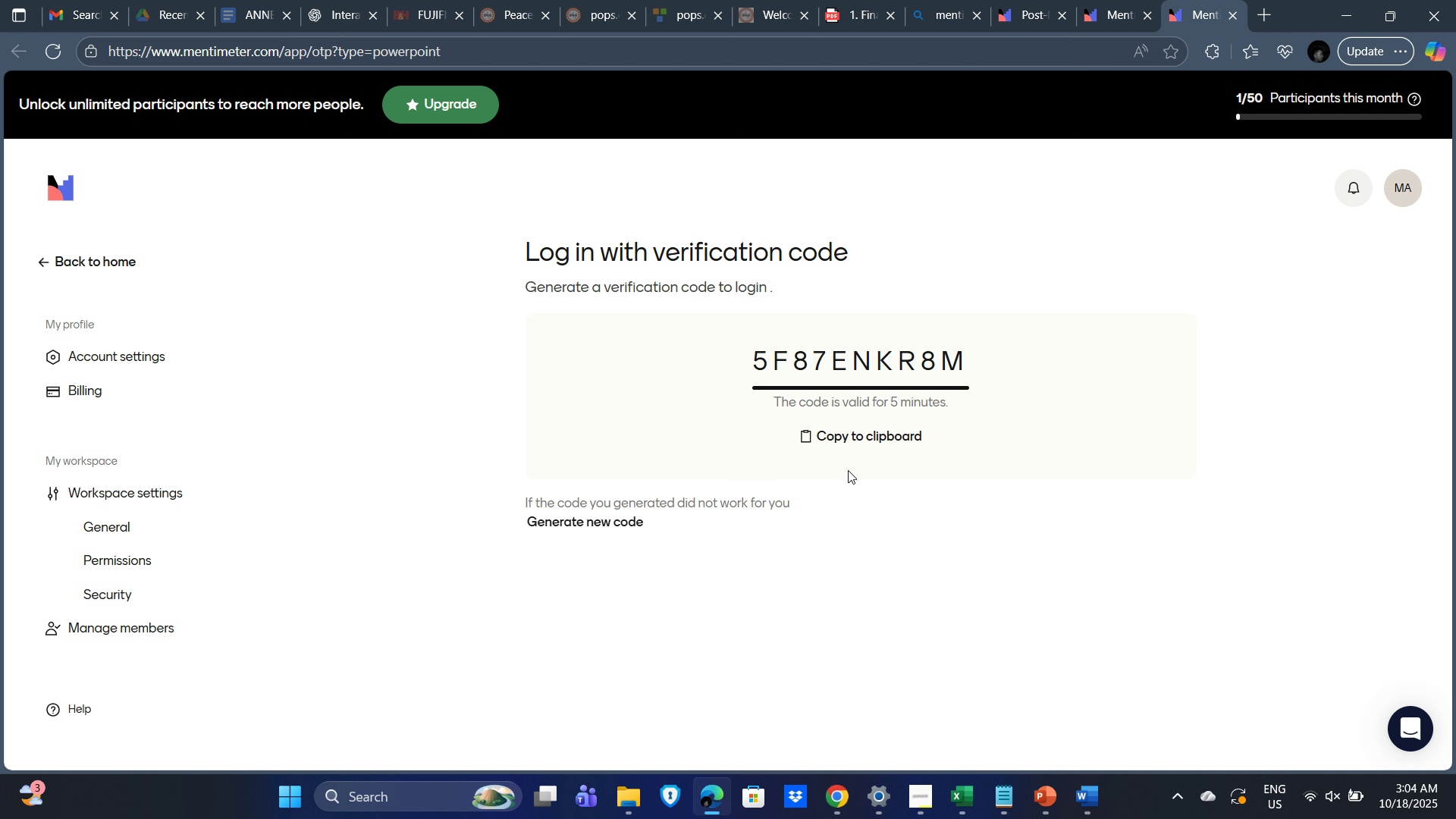 
wait(10.66)
 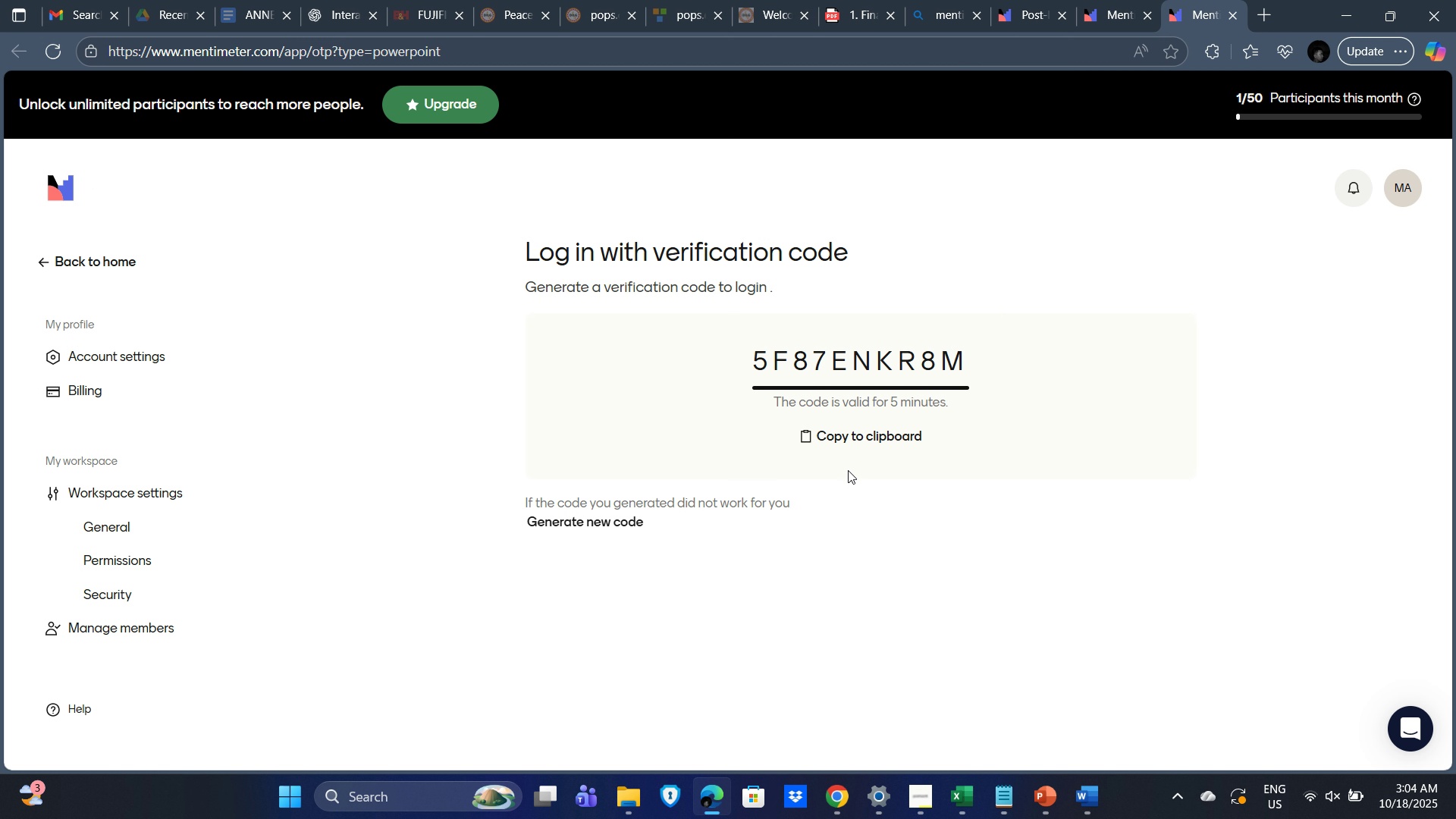 
left_click([881, 435])
 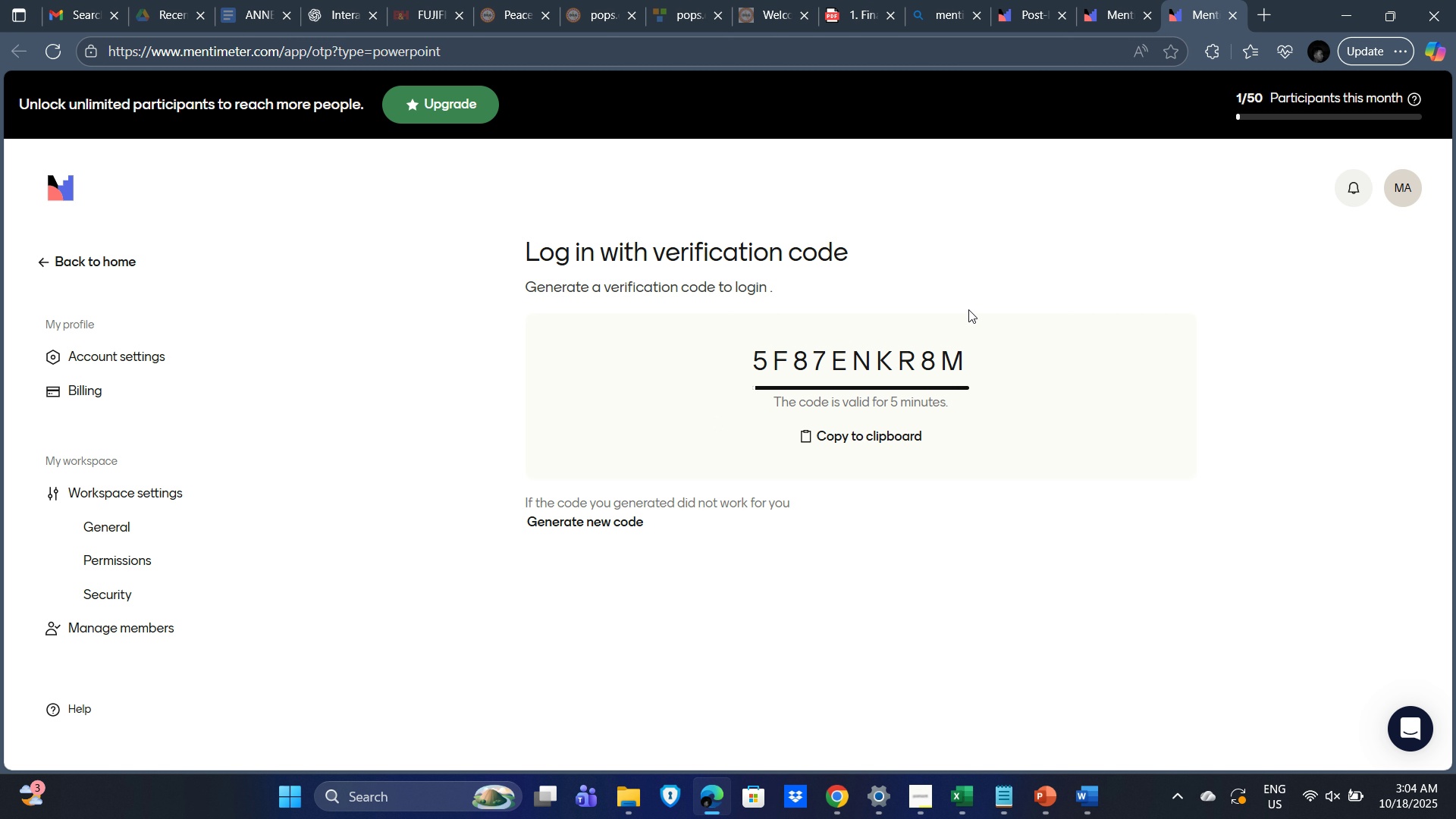 
key(Alt+AltLeft)
 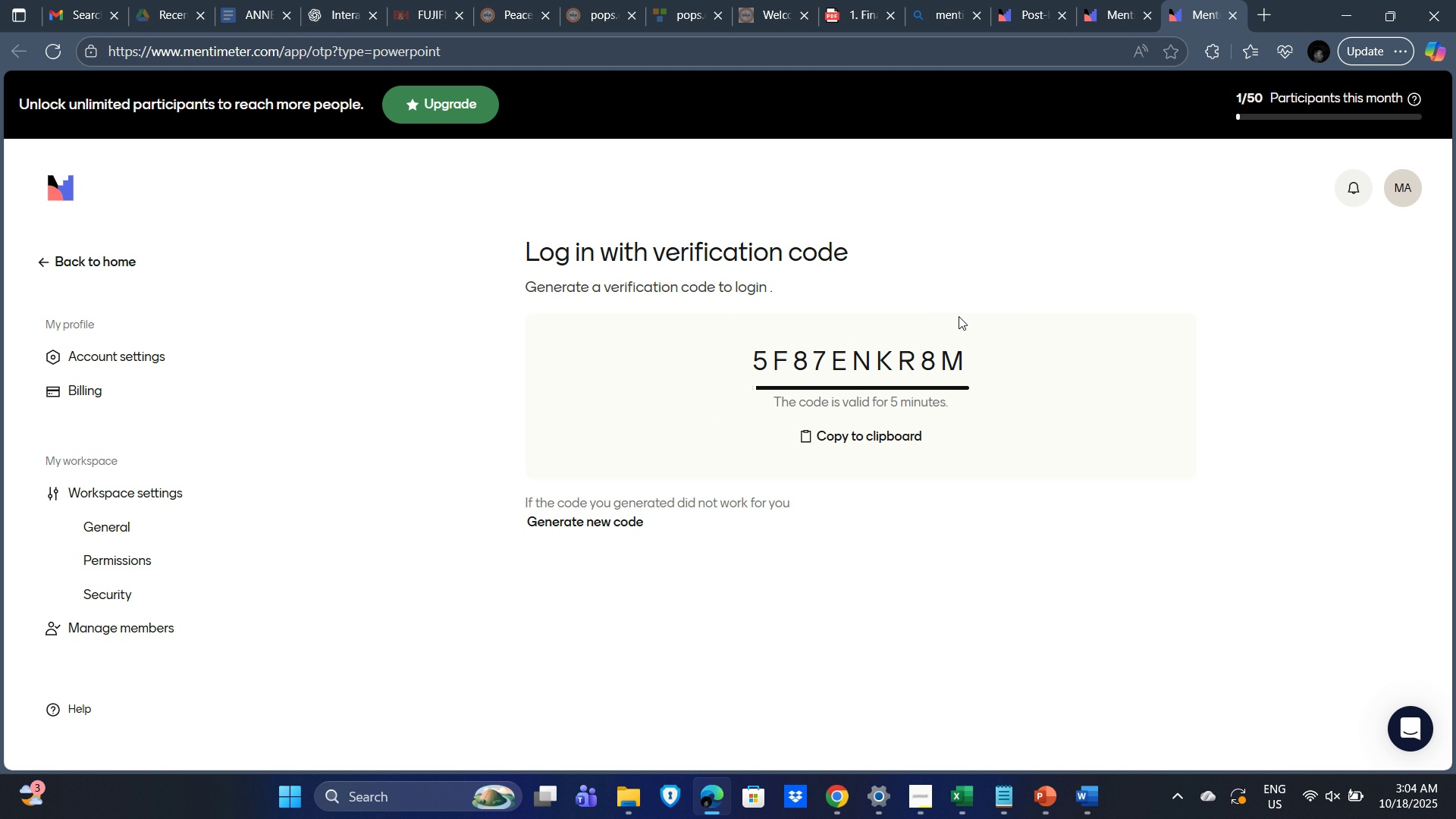 
key(Alt+Tab)
 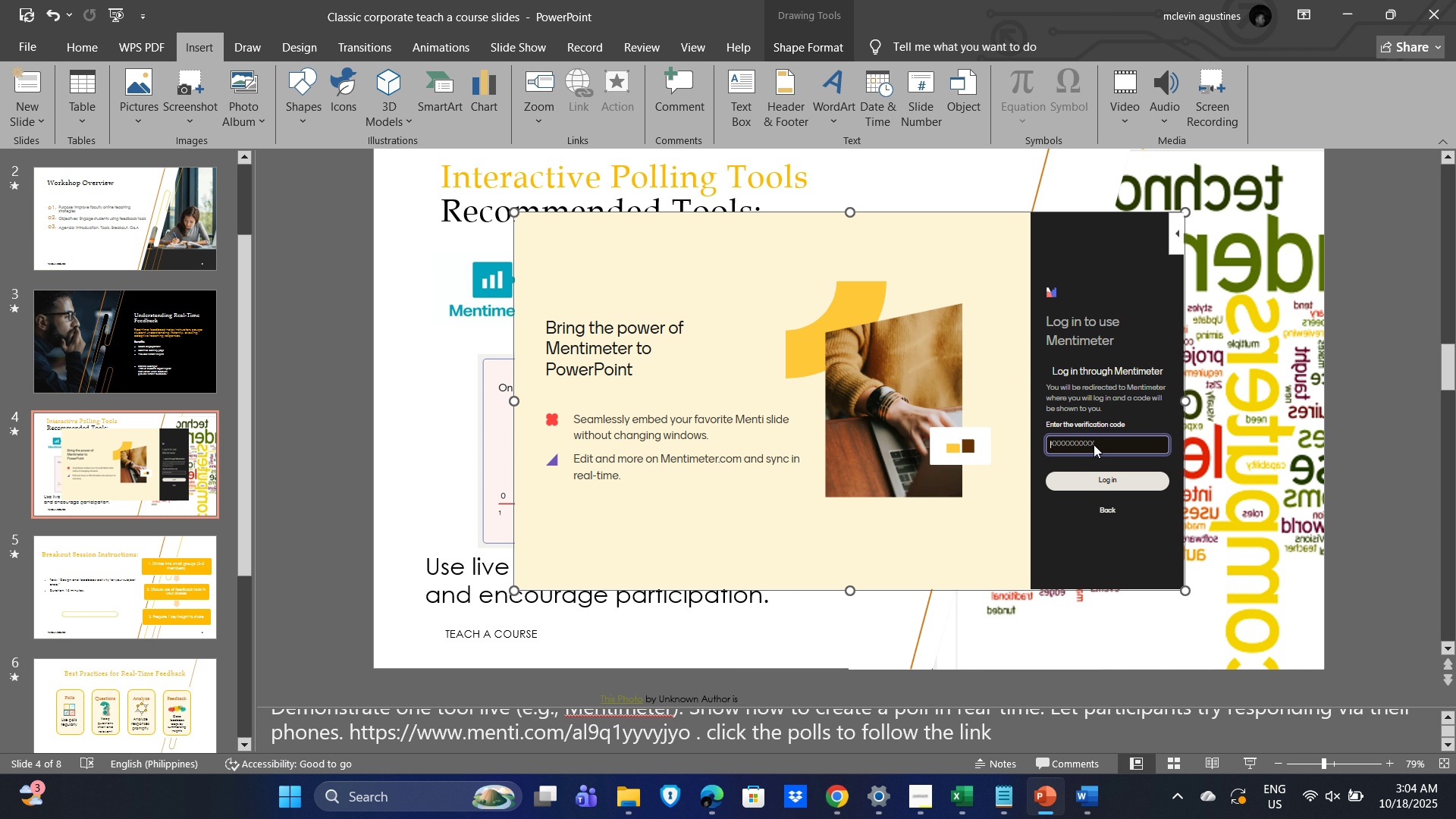 
key(Control+V)
 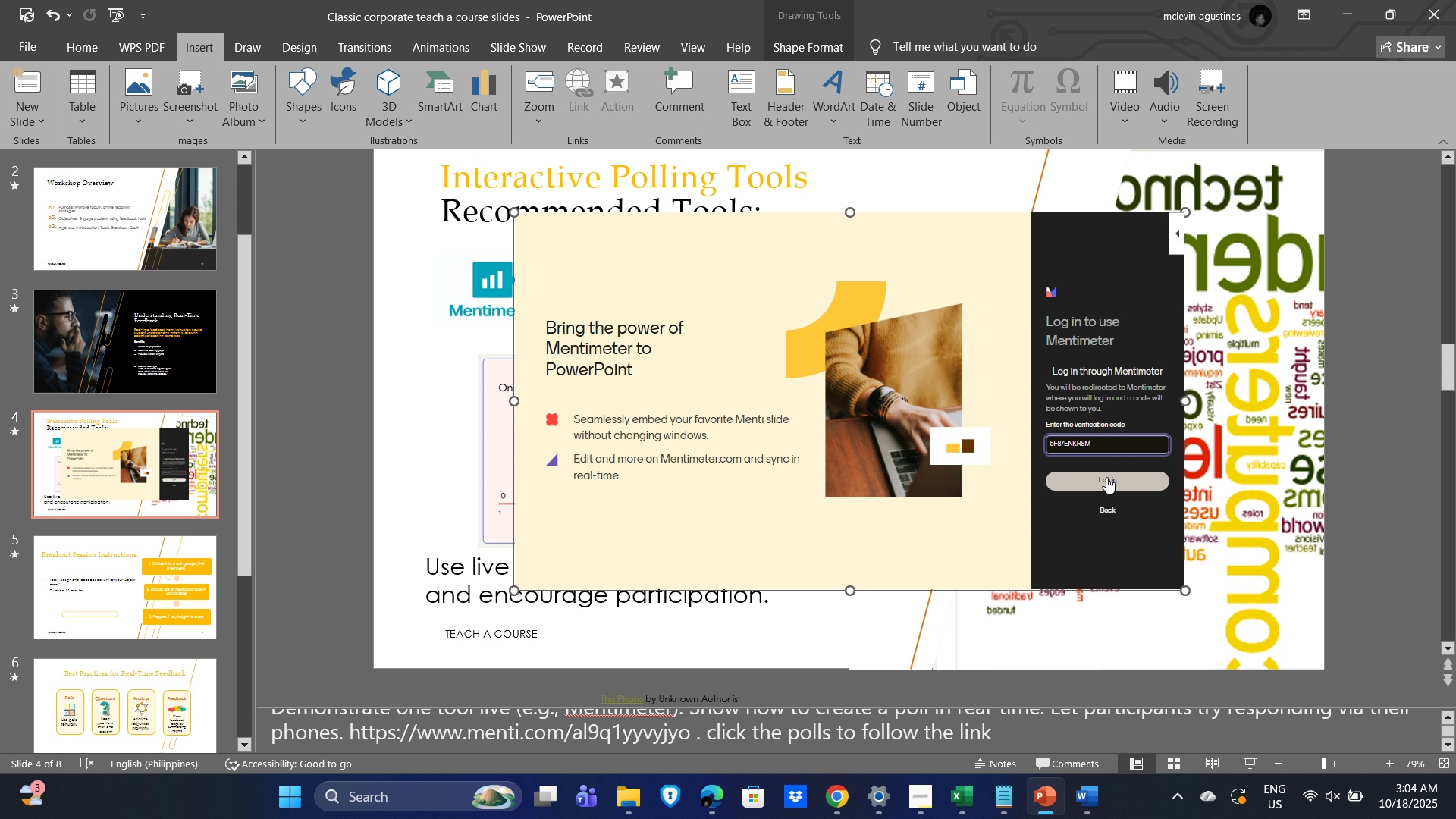 
left_click([1106, 477])
 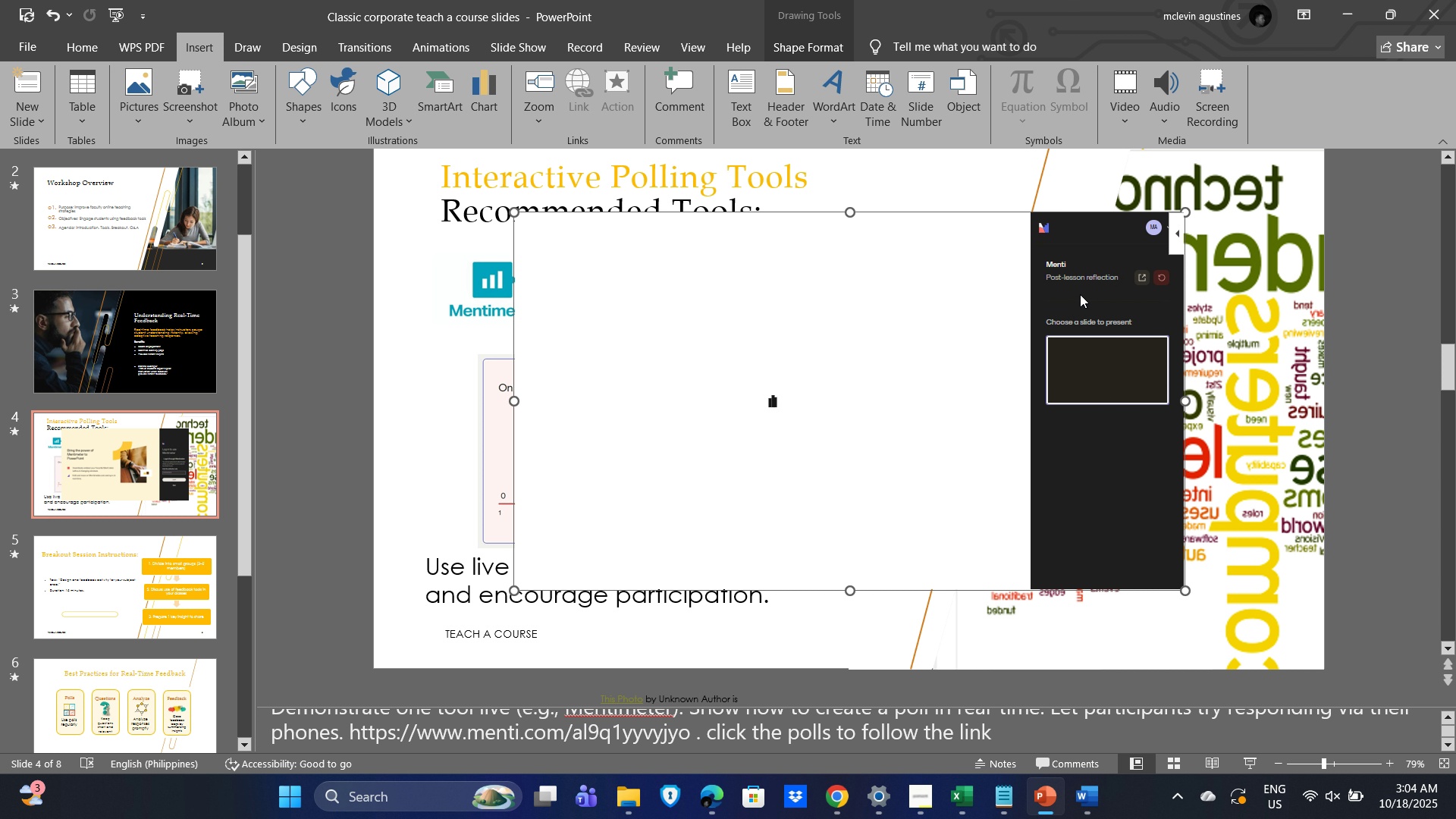 
wait(16.82)
 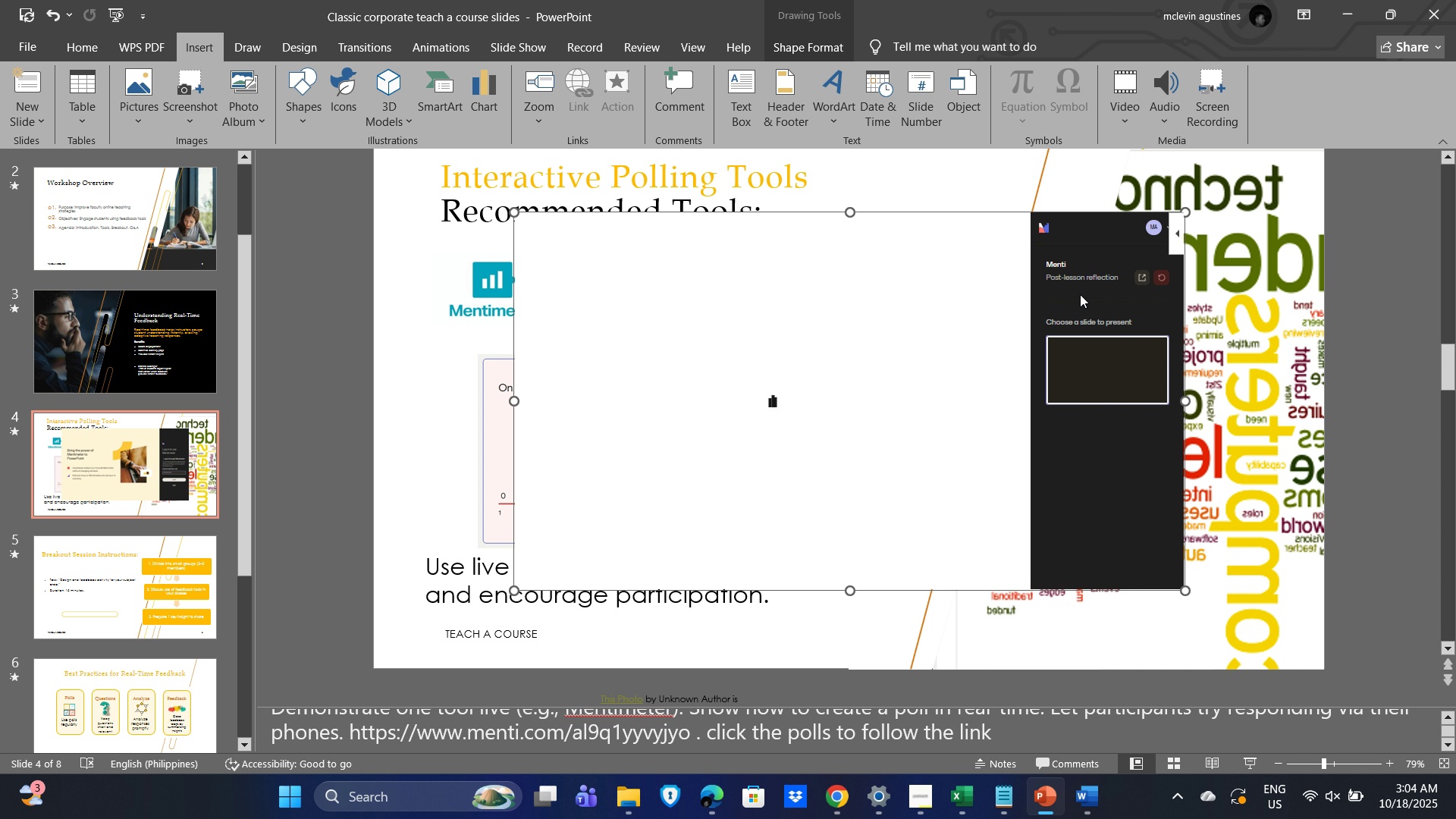 
left_click_drag(start_coordinate=[1187, 215], to_coordinate=[961, 352])
 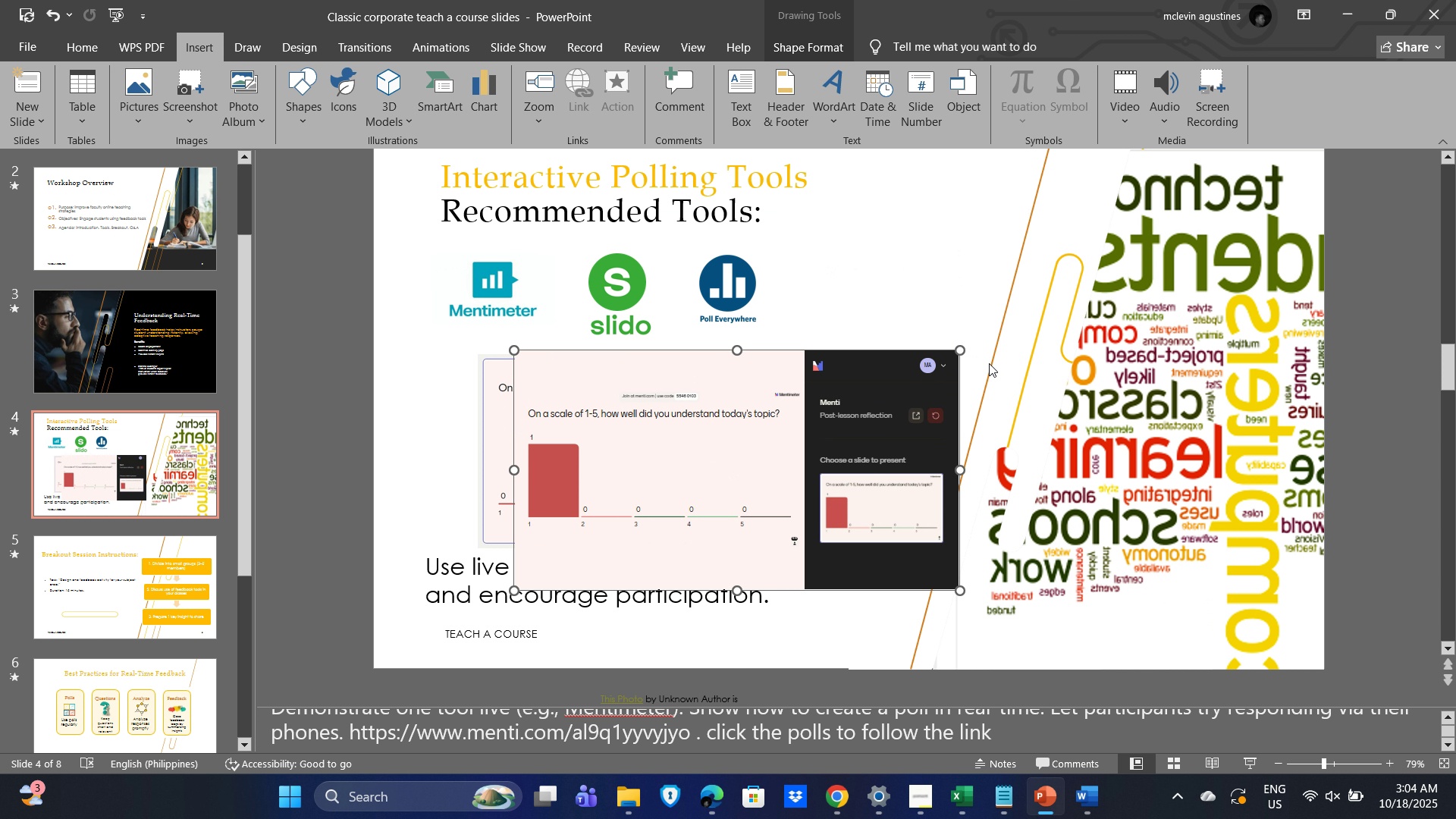 
left_click_drag(start_coordinate=[963, 355], to_coordinate=[833, 429])
 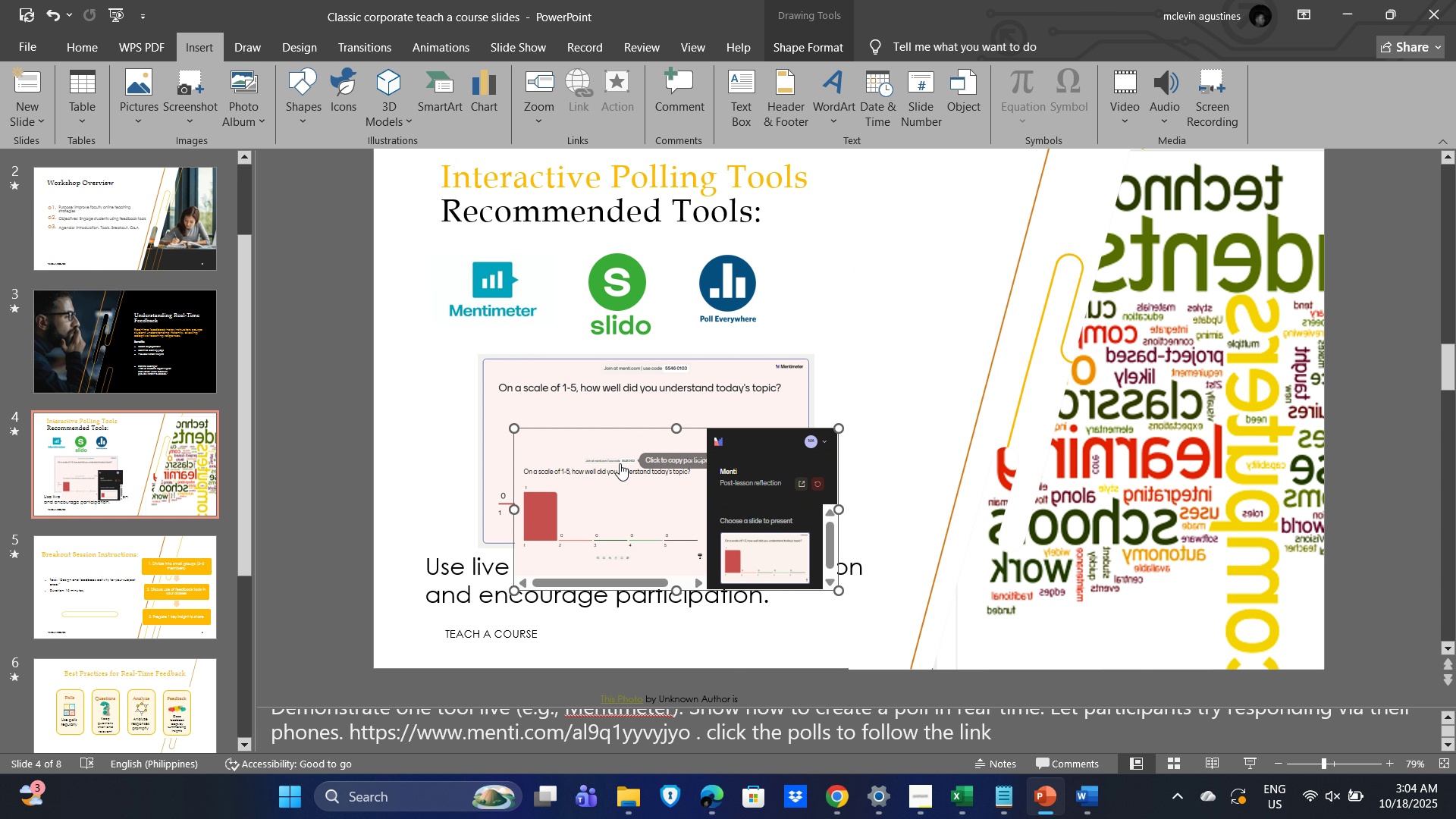 
left_click_drag(start_coordinate=[619, 463], to_coordinate=[745, 428])
 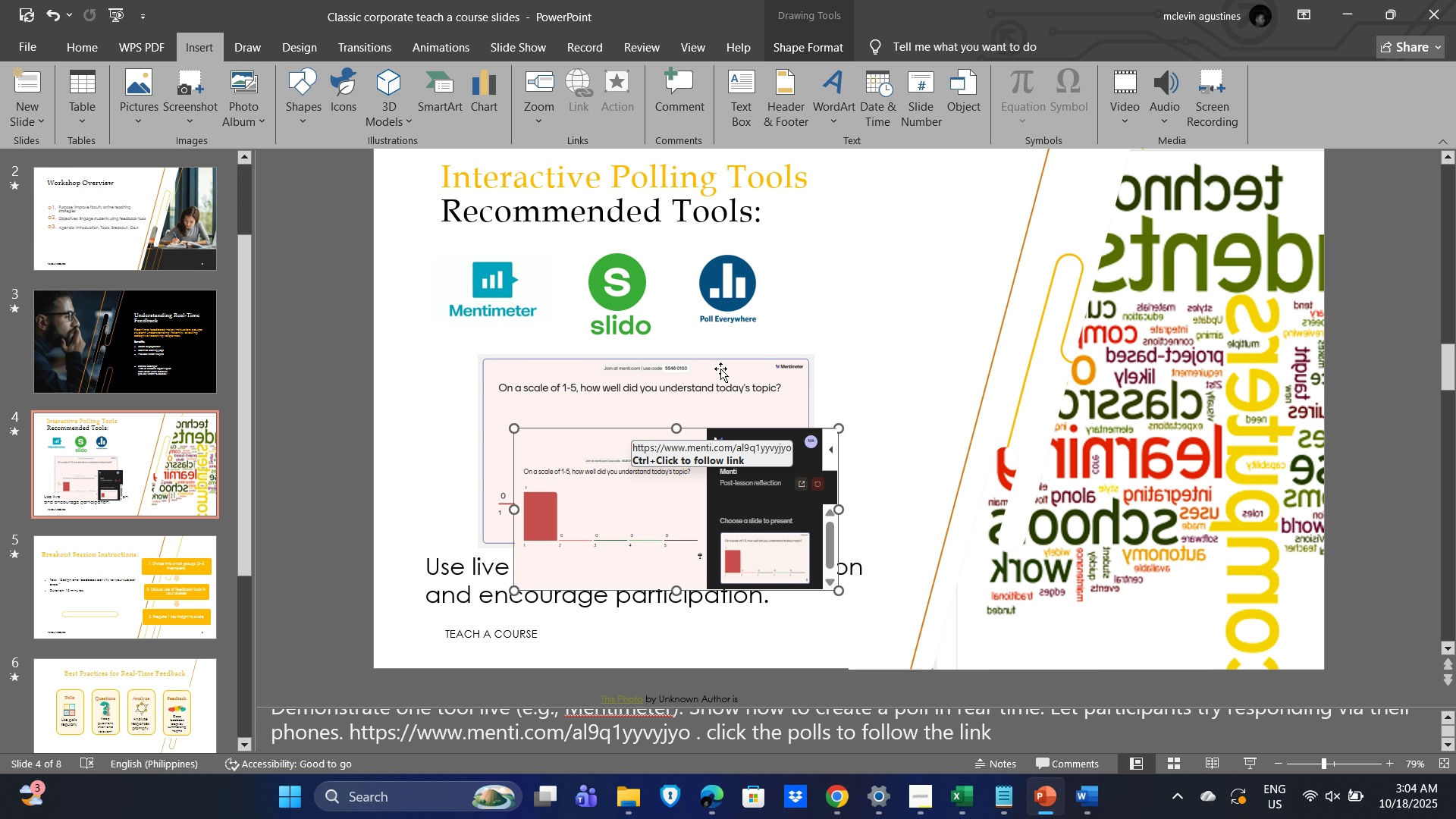 
left_click_drag(start_coordinate=[722, 369], to_coordinate=[633, 363])
 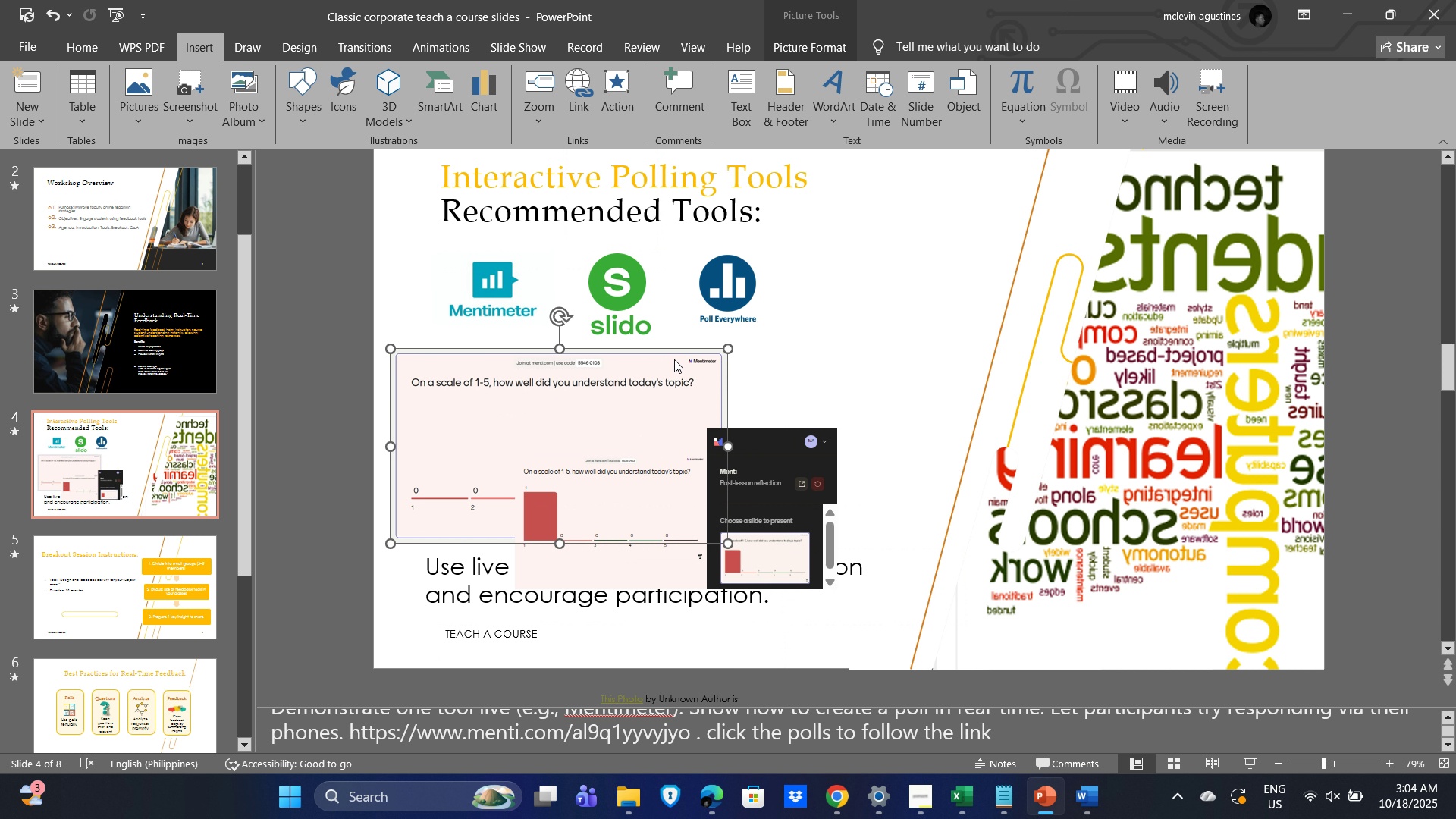 
key(Delete)
 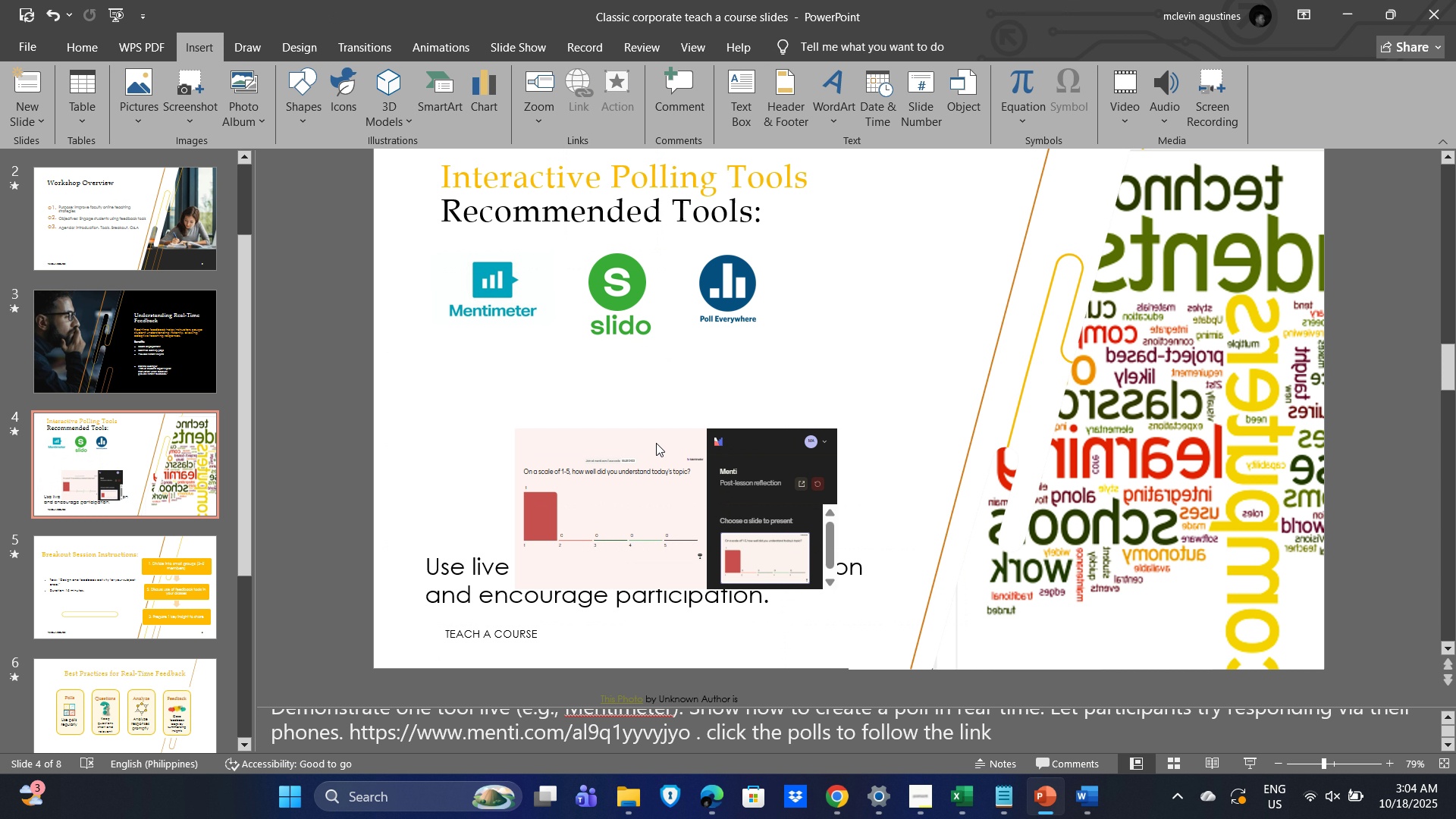 
left_click([660, 430])
 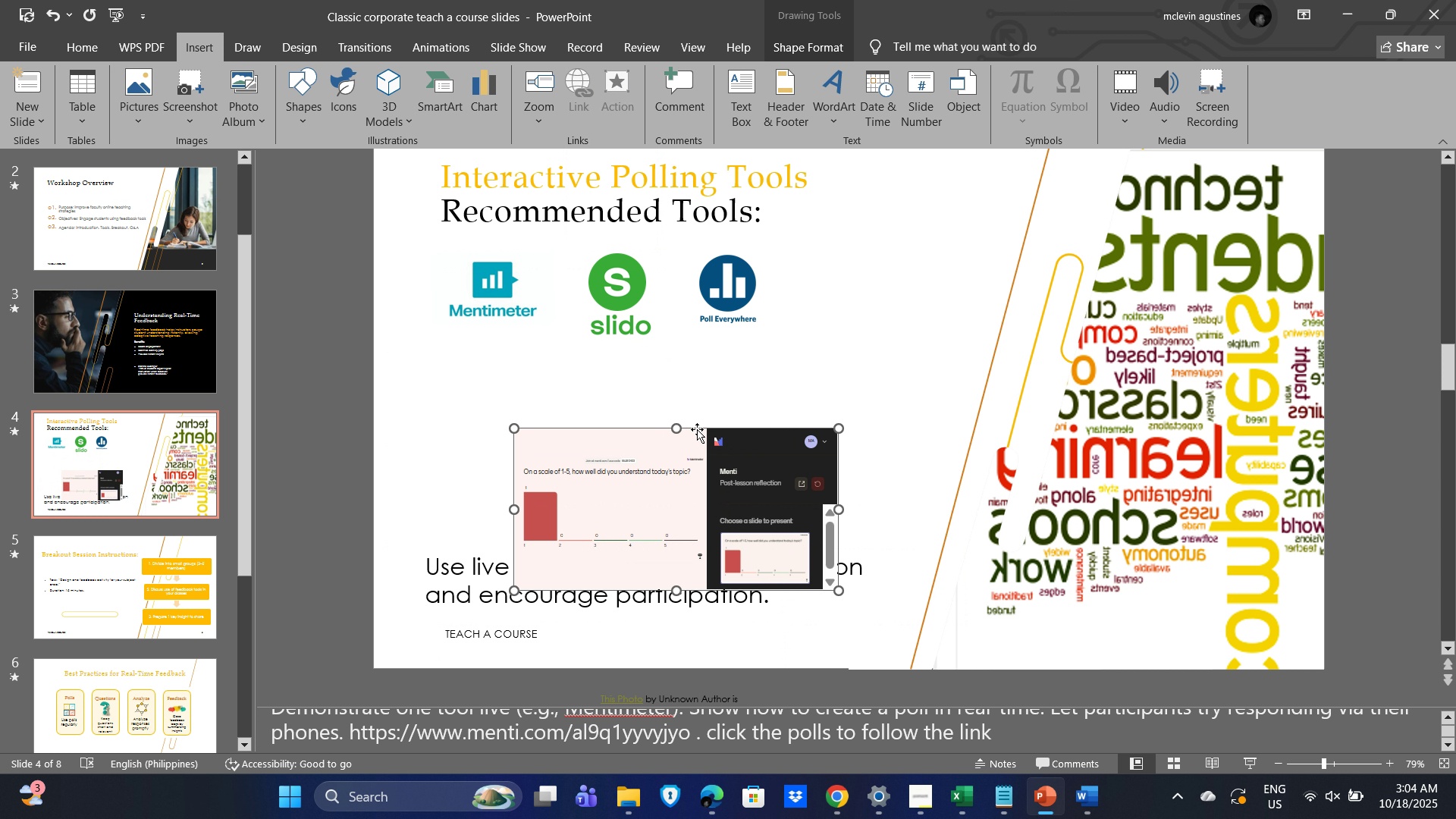 
left_click_drag(start_coordinate=[698, 428], to_coordinate=[791, 357])
 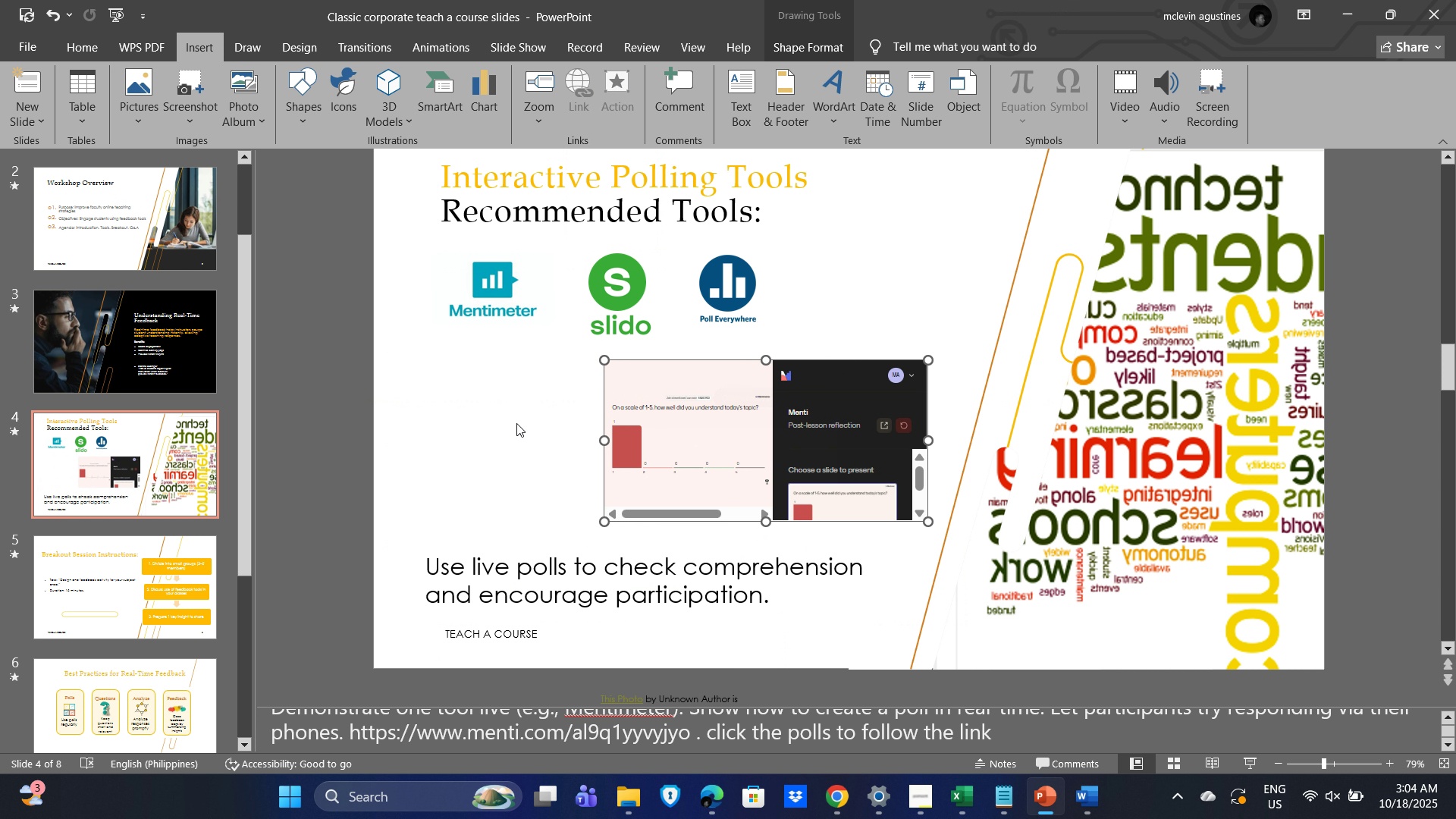 
left_click_drag(start_coordinate=[516, 423], to_coordinate=[513, 422])
 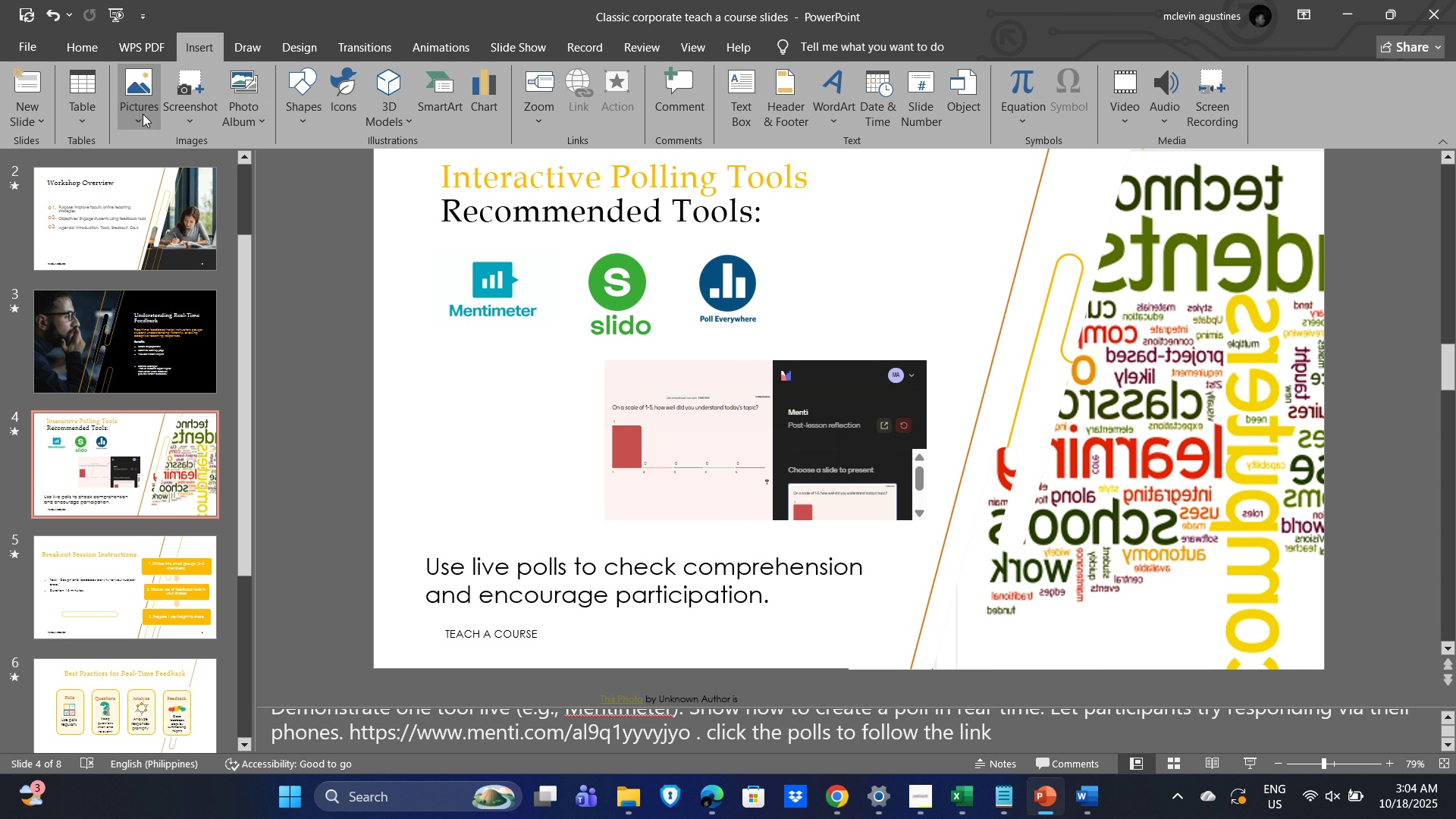 
left_click([143, 118])
 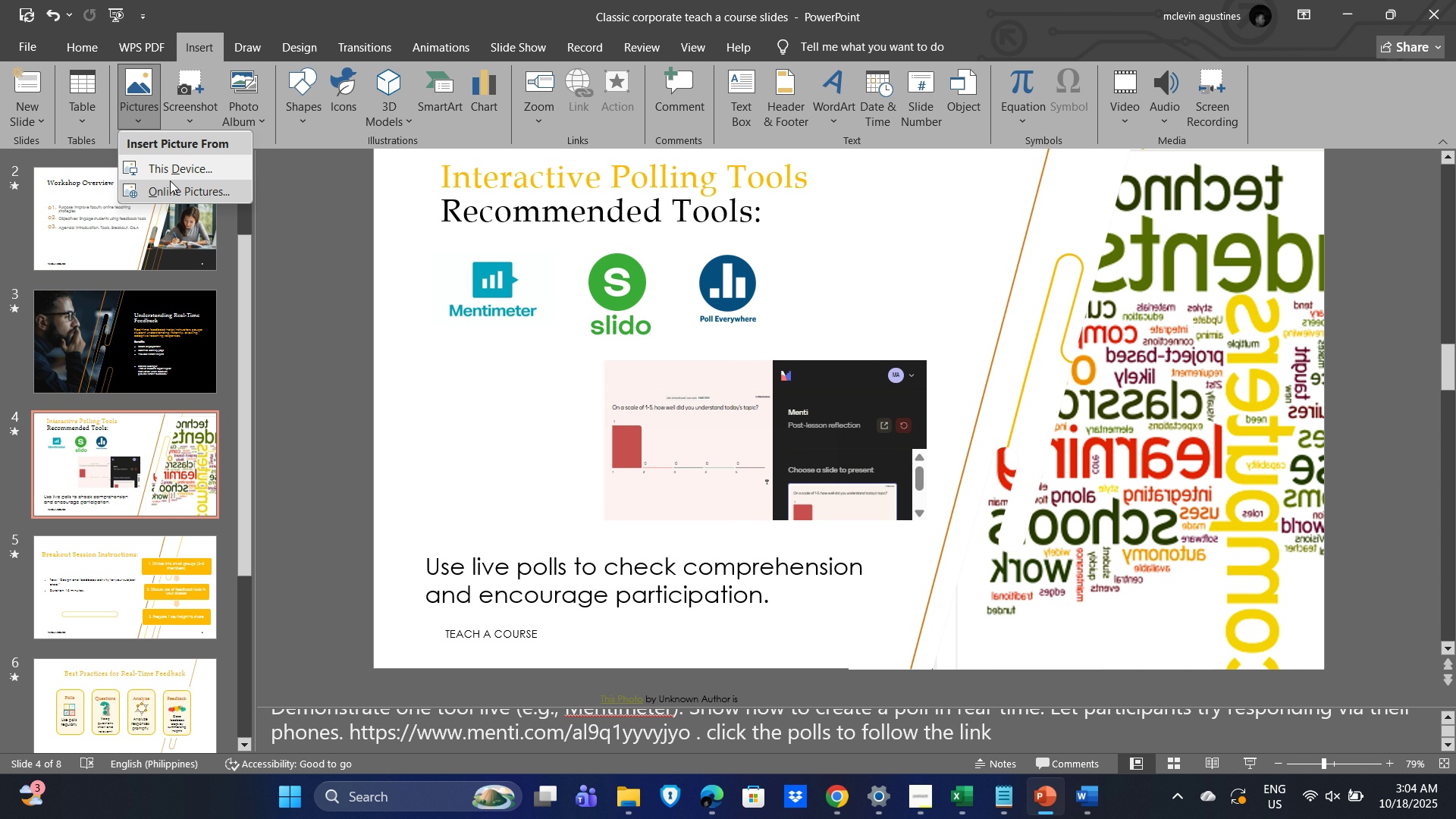 
mouse_move([166, 161])
 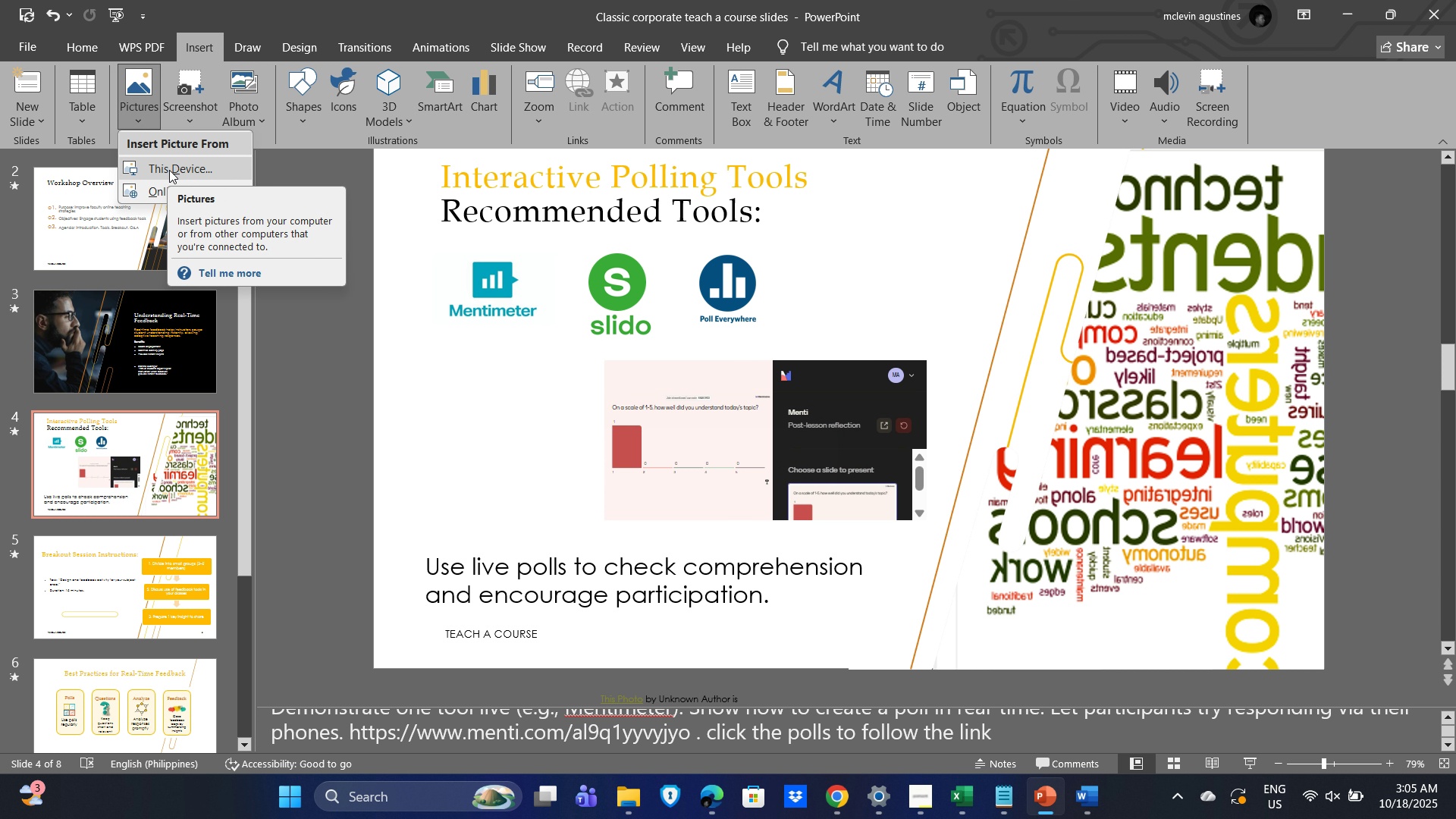 
left_click([169, 170])
 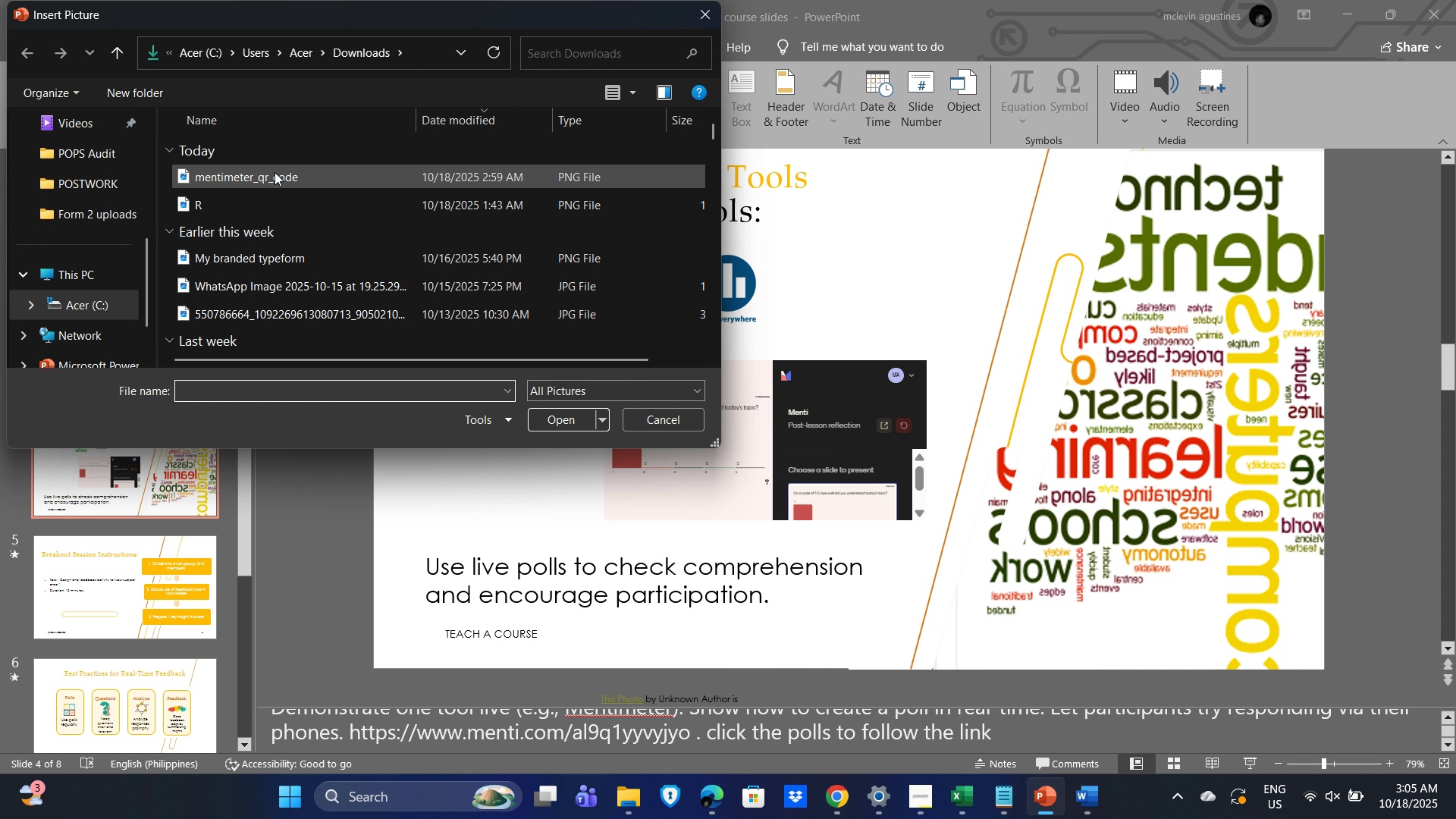 
left_click([275, 172])
 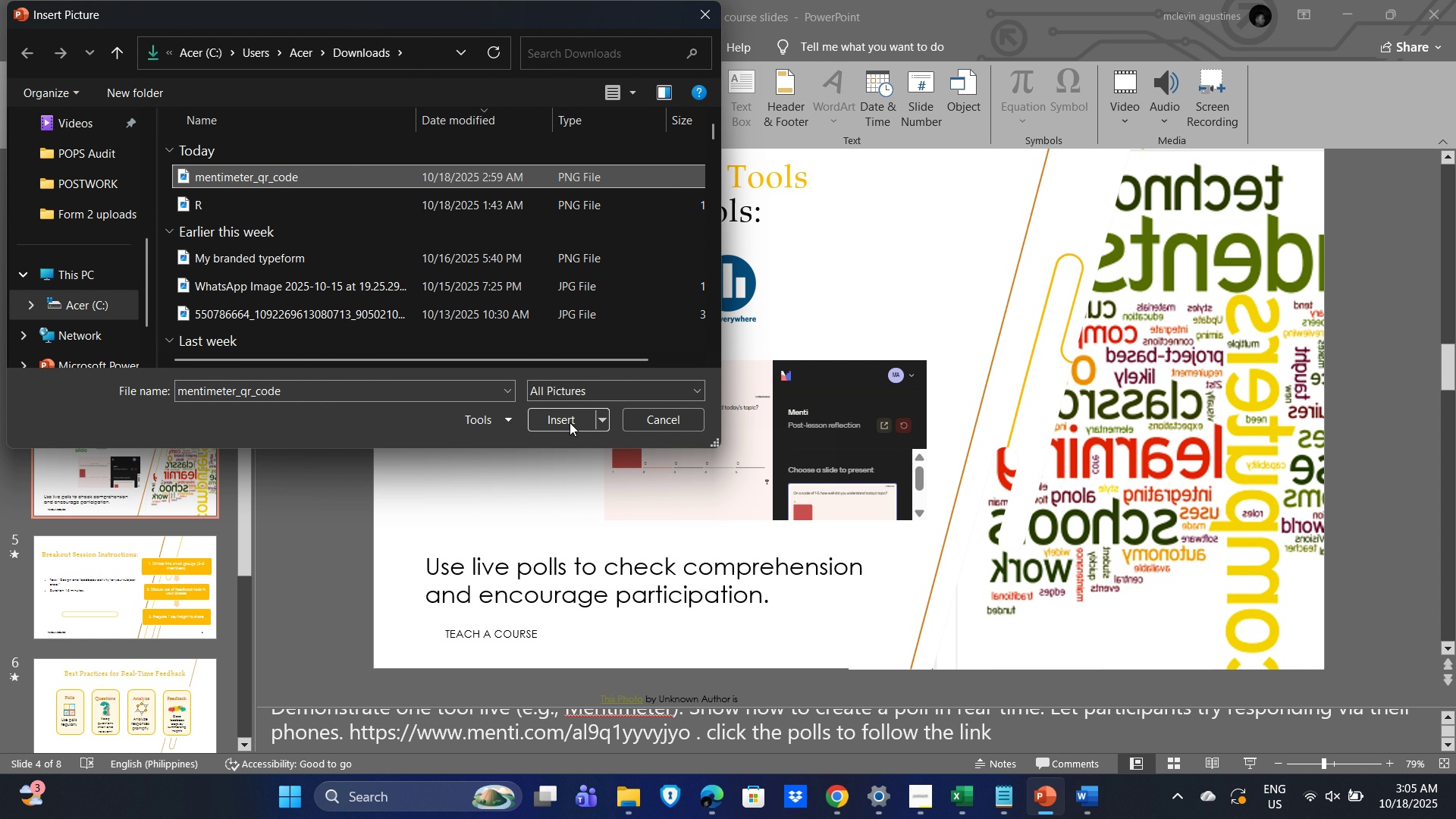 
left_click([569, 419])
 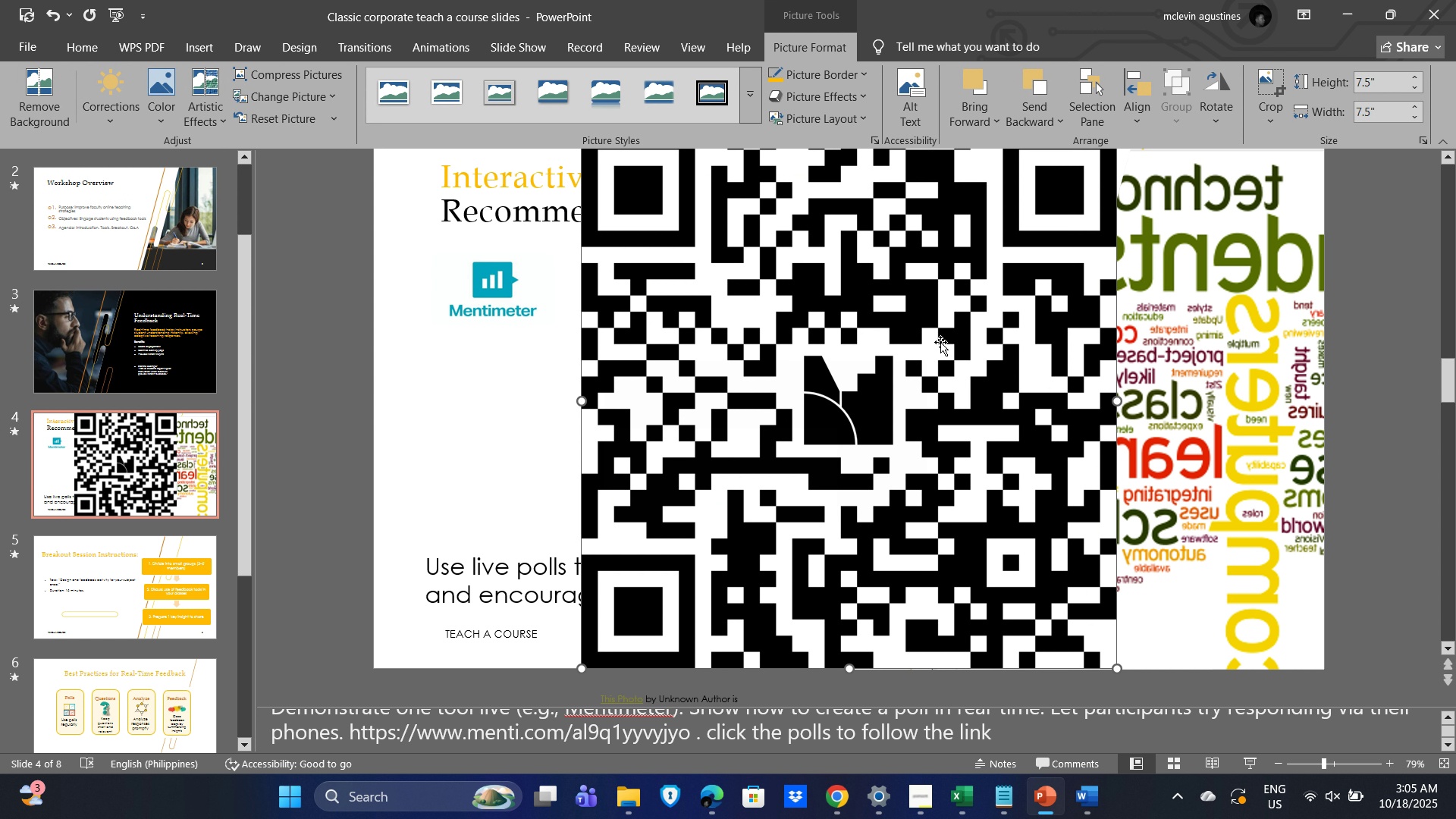 
scroll: coordinate [965, 408], scroll_direction: up, amount: 3.0
 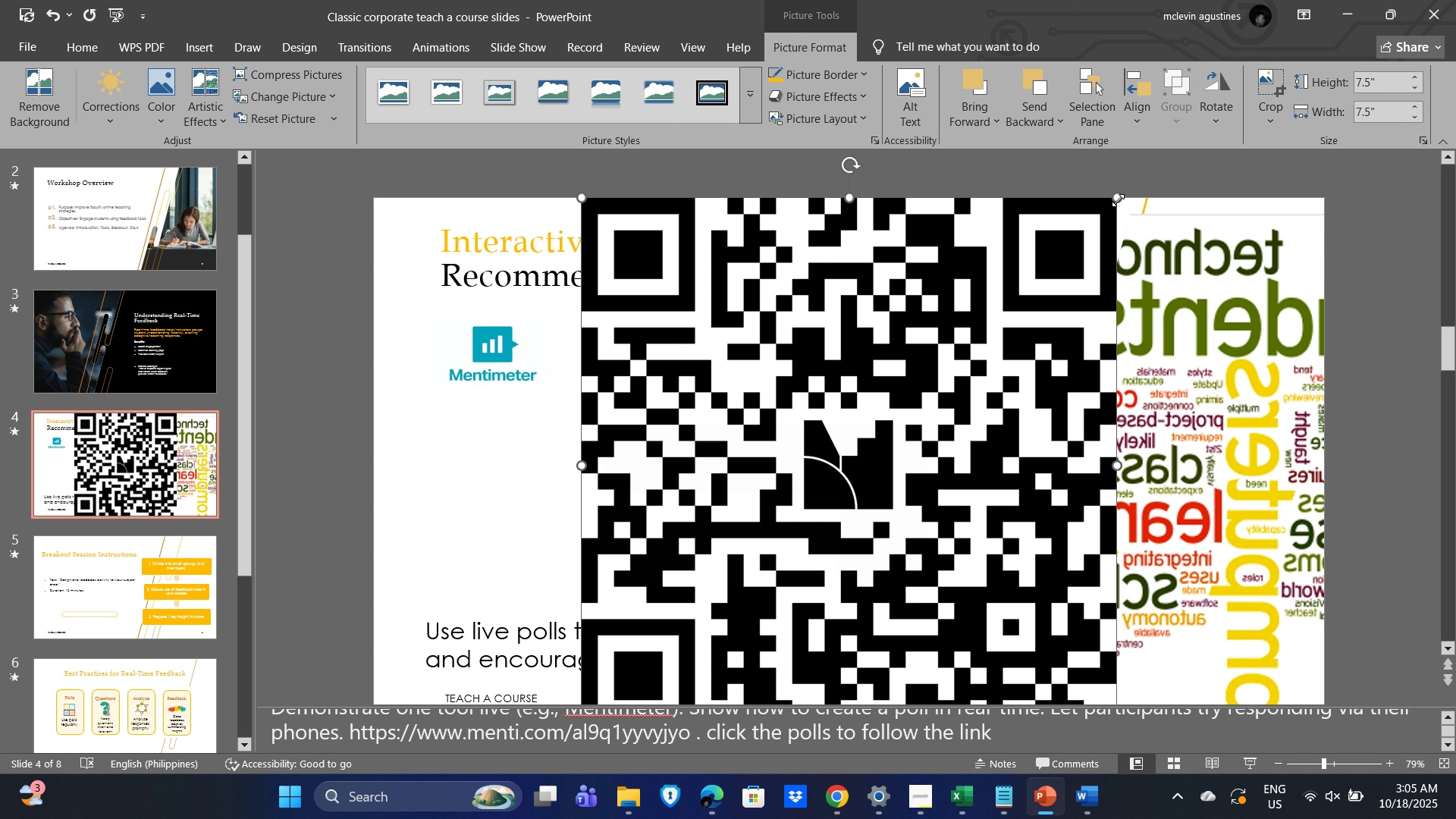 
left_click_drag(start_coordinate=[1117, 199], to_coordinate=[731, 542])
 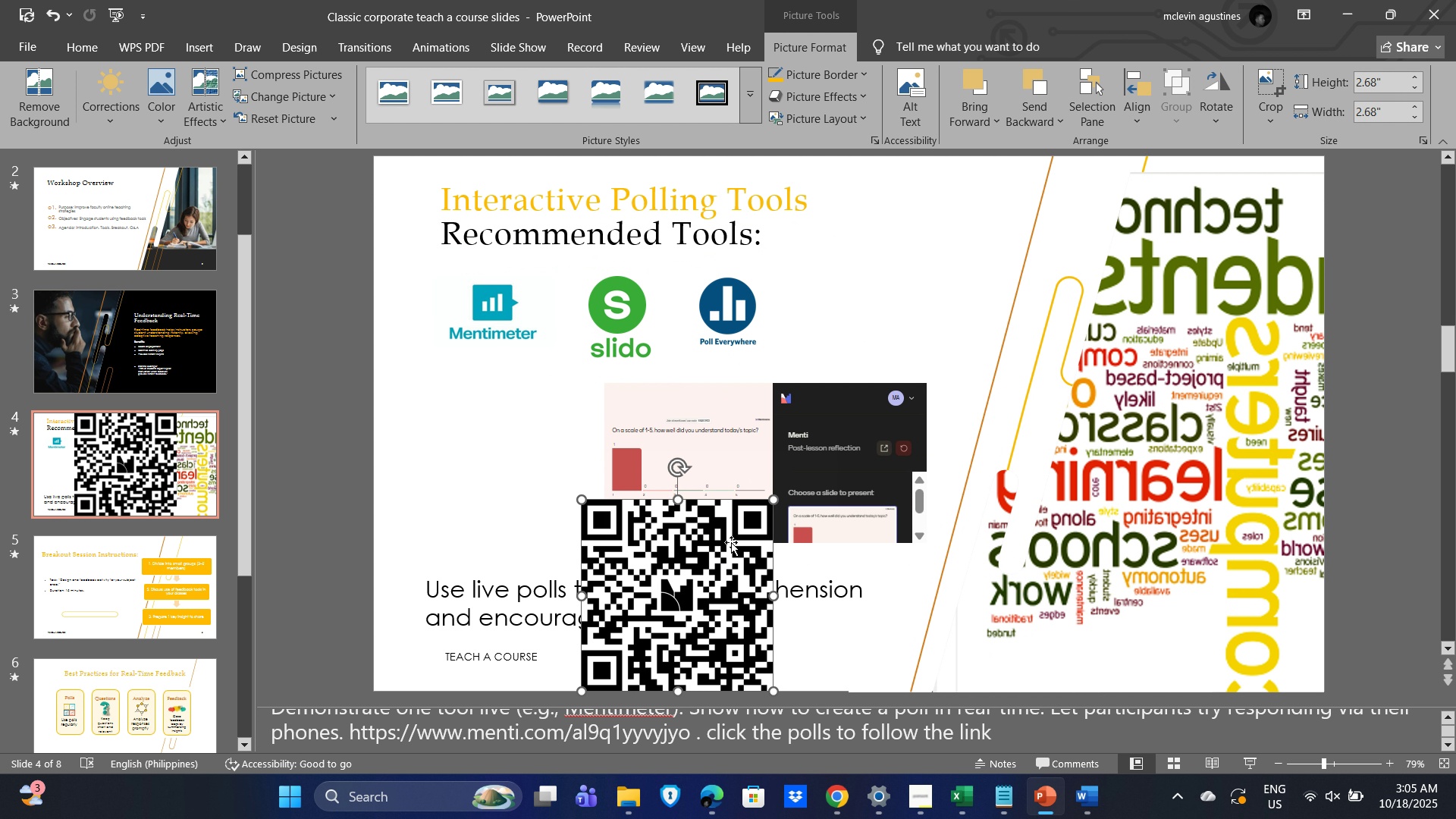 
left_click([731, 542])
 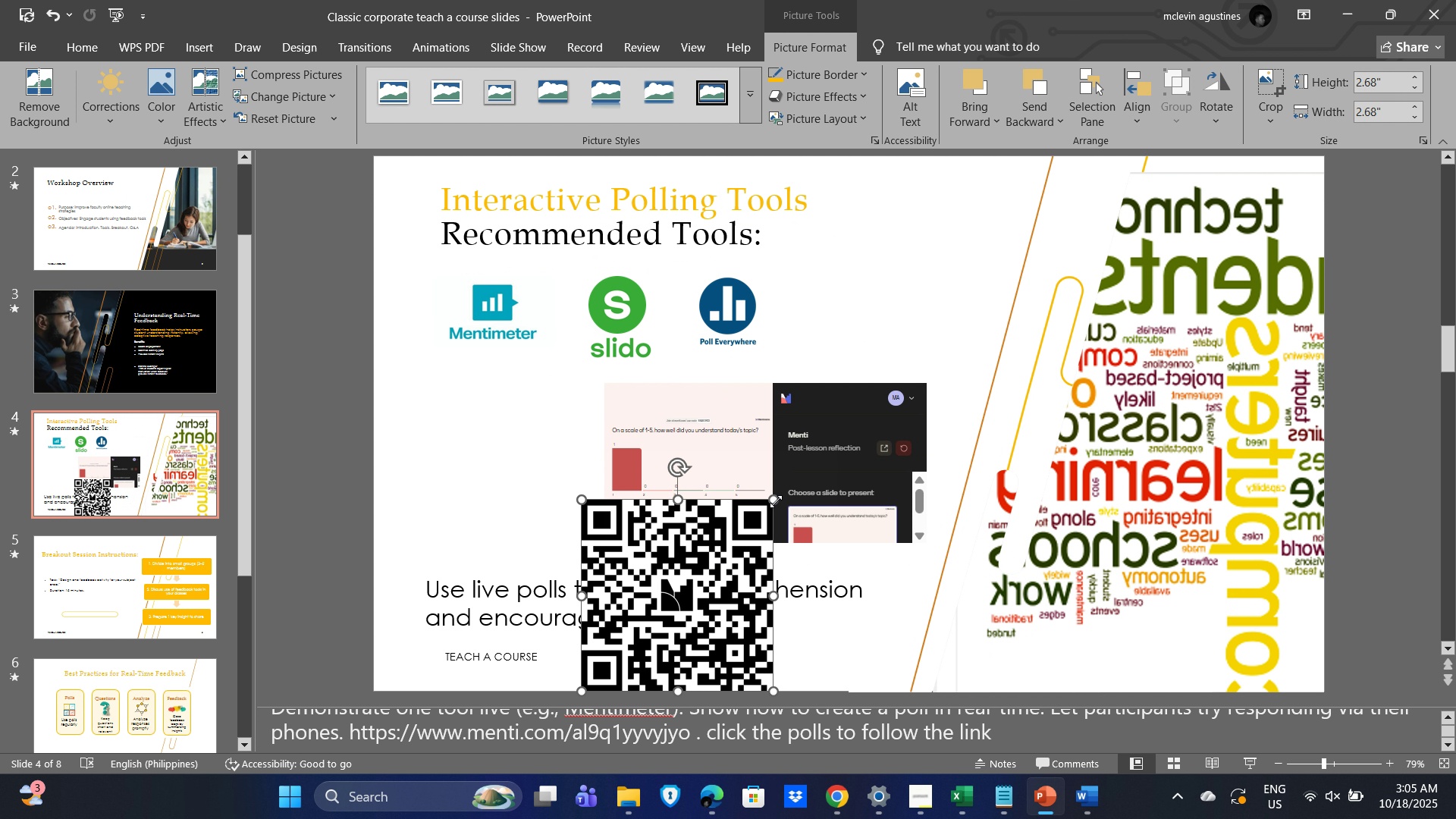 
left_click_drag(start_coordinate=[773, 503], to_coordinate=[712, 552])
 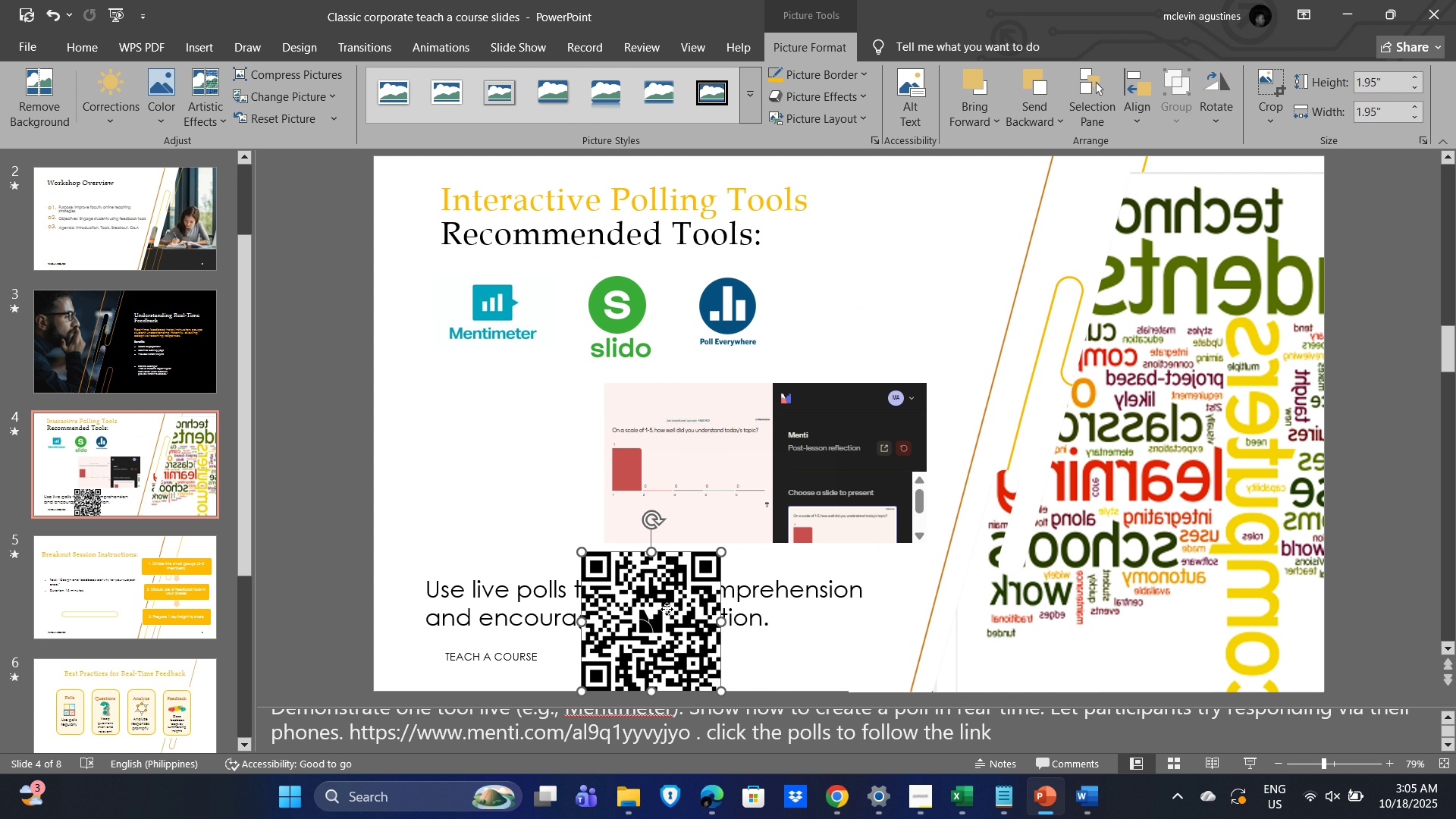 
left_click_drag(start_coordinate=[667, 609], to_coordinate=[521, 441])
 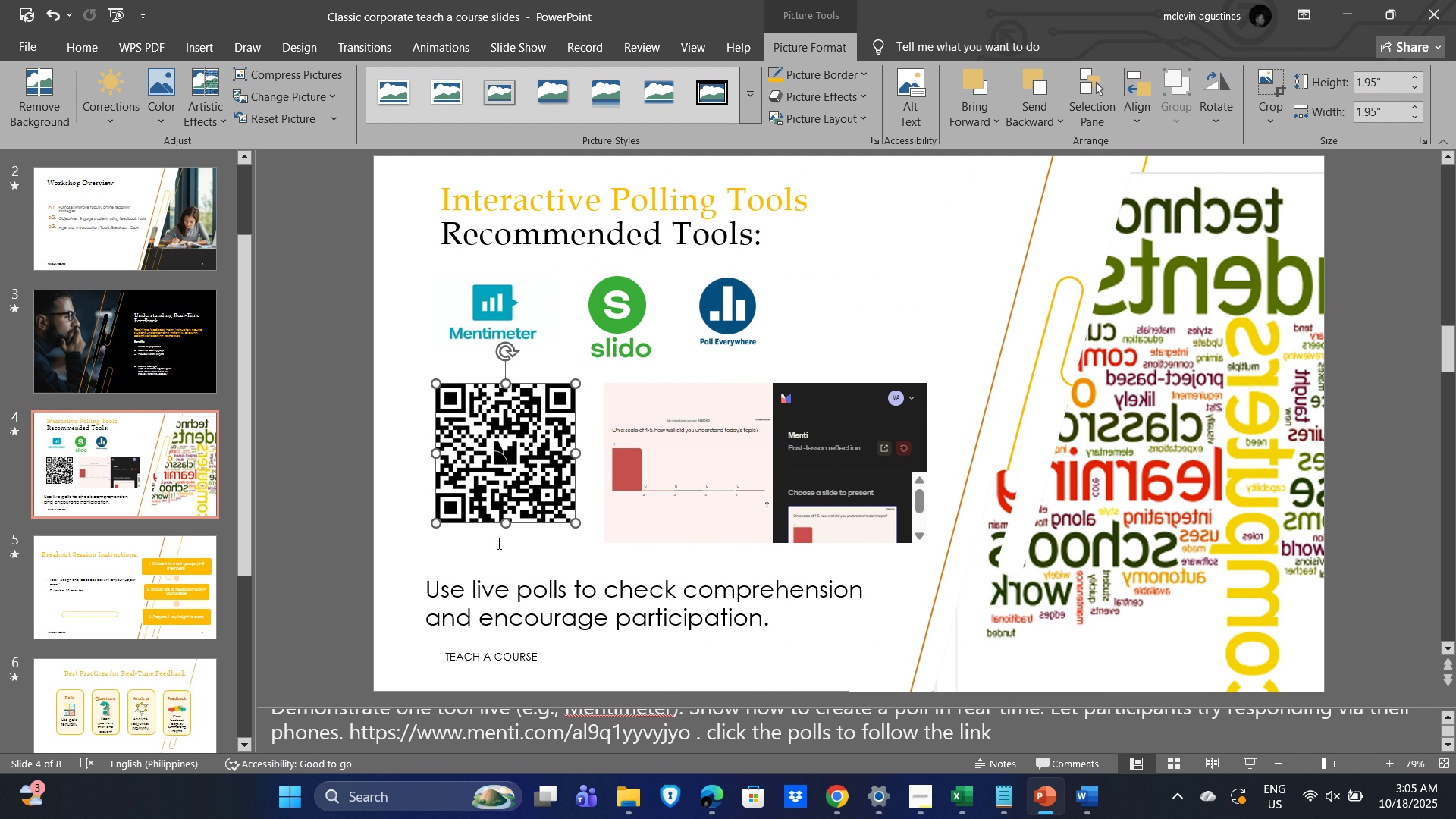 
left_click([497, 543])
 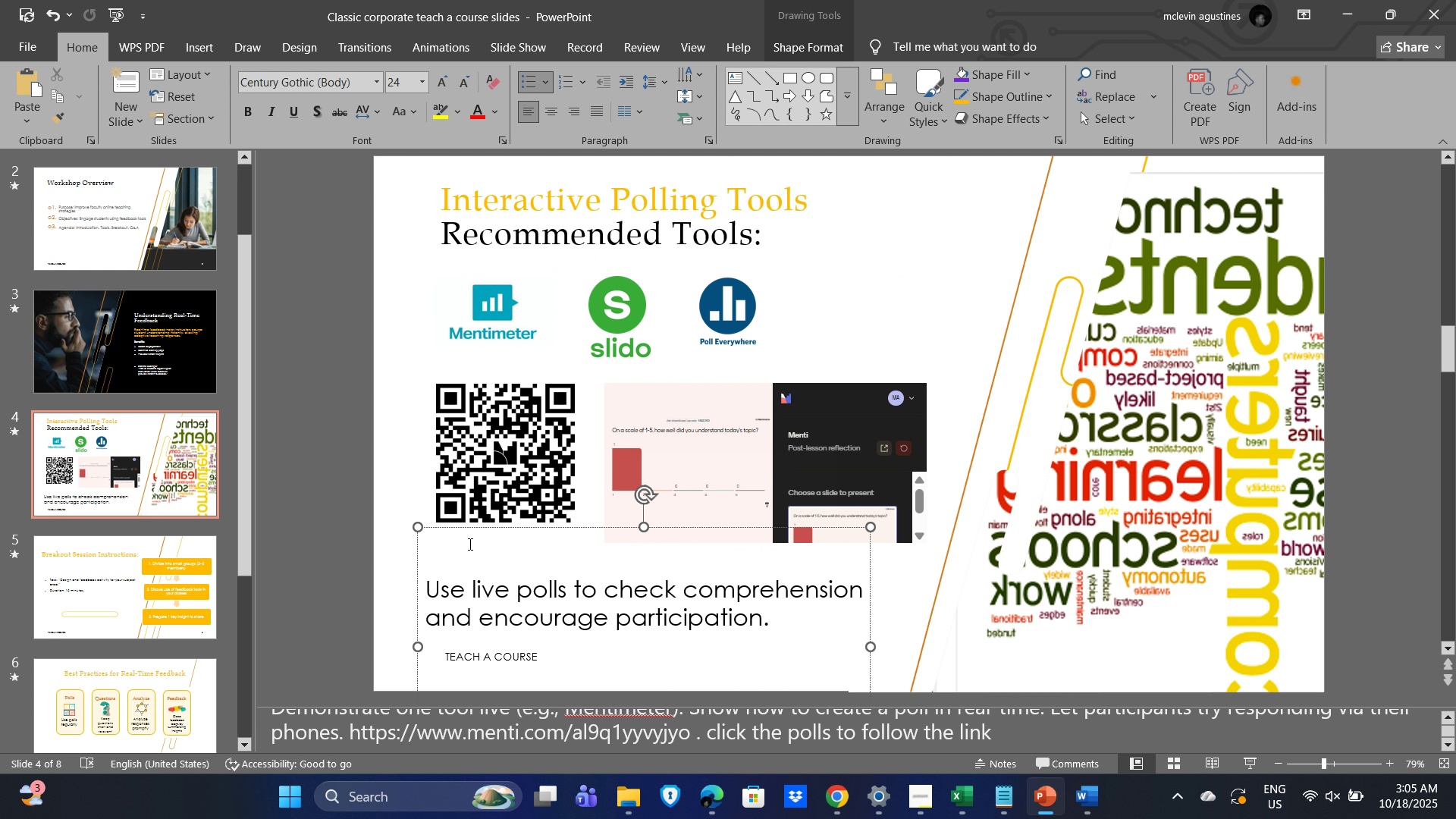 
left_click([468, 543])
 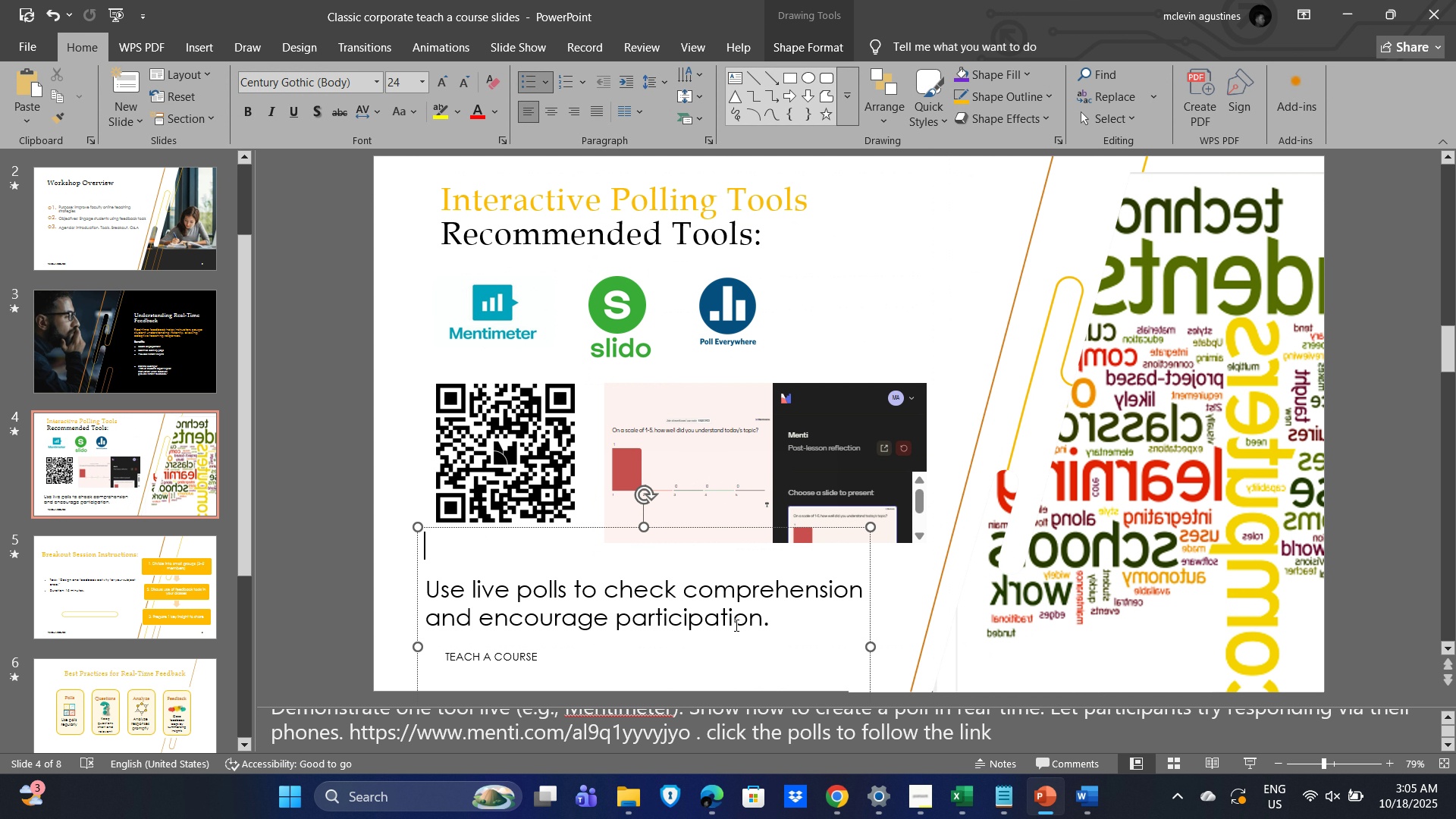 
scroll: coordinate [865, 624], scroll_direction: down, amount: 1.0
 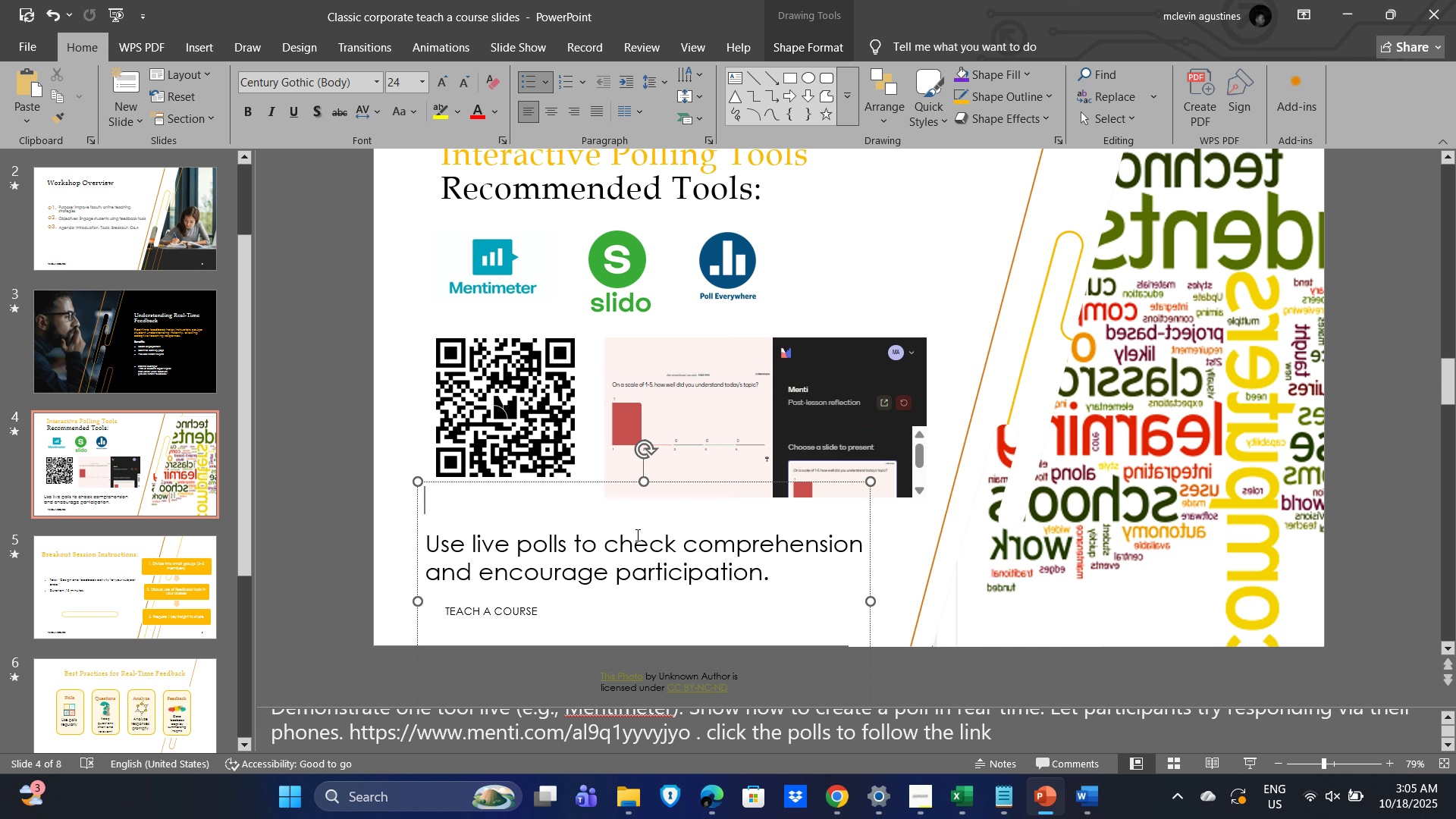 
wait(6.87)
 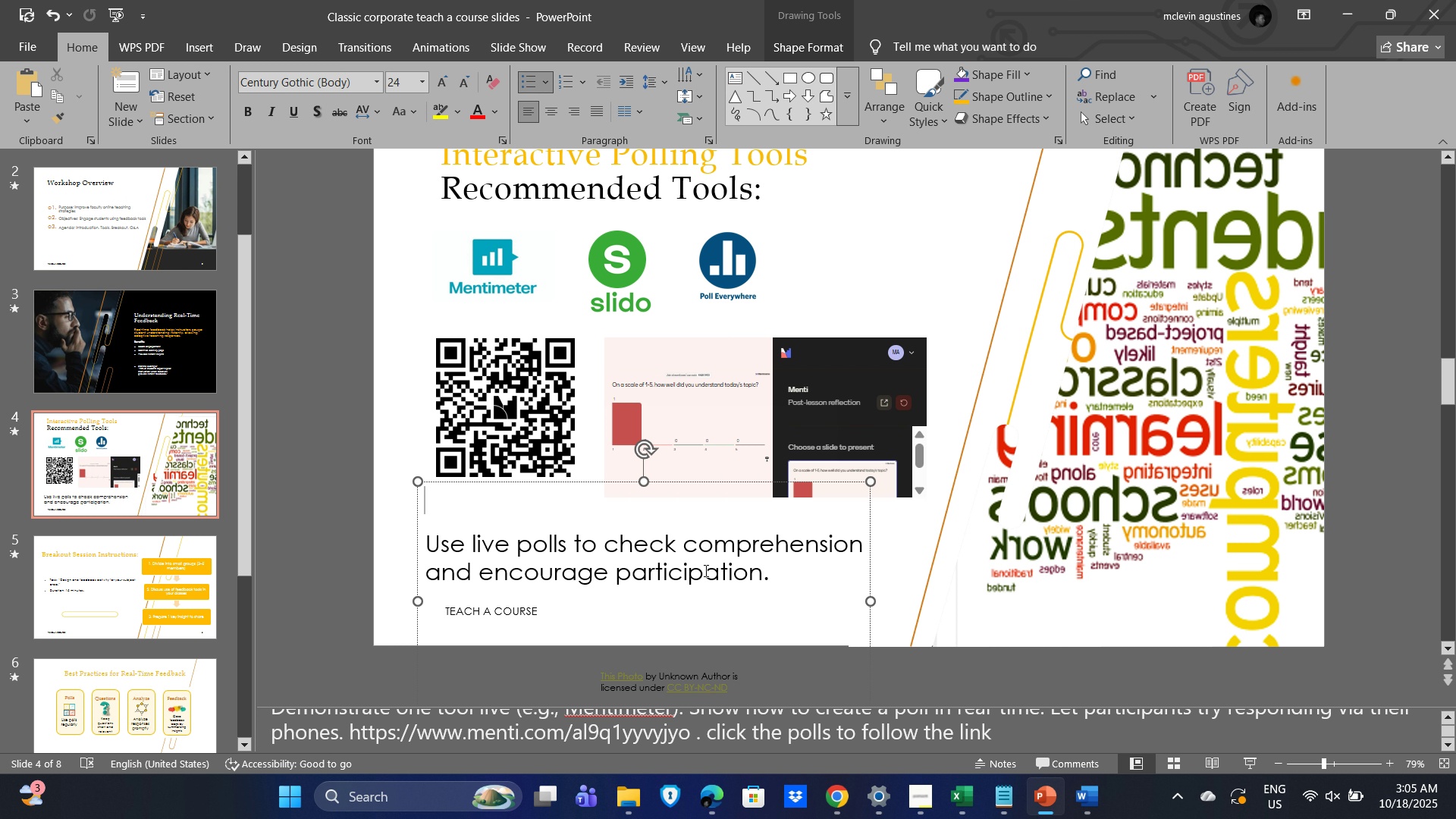 
left_click([523, 371])
 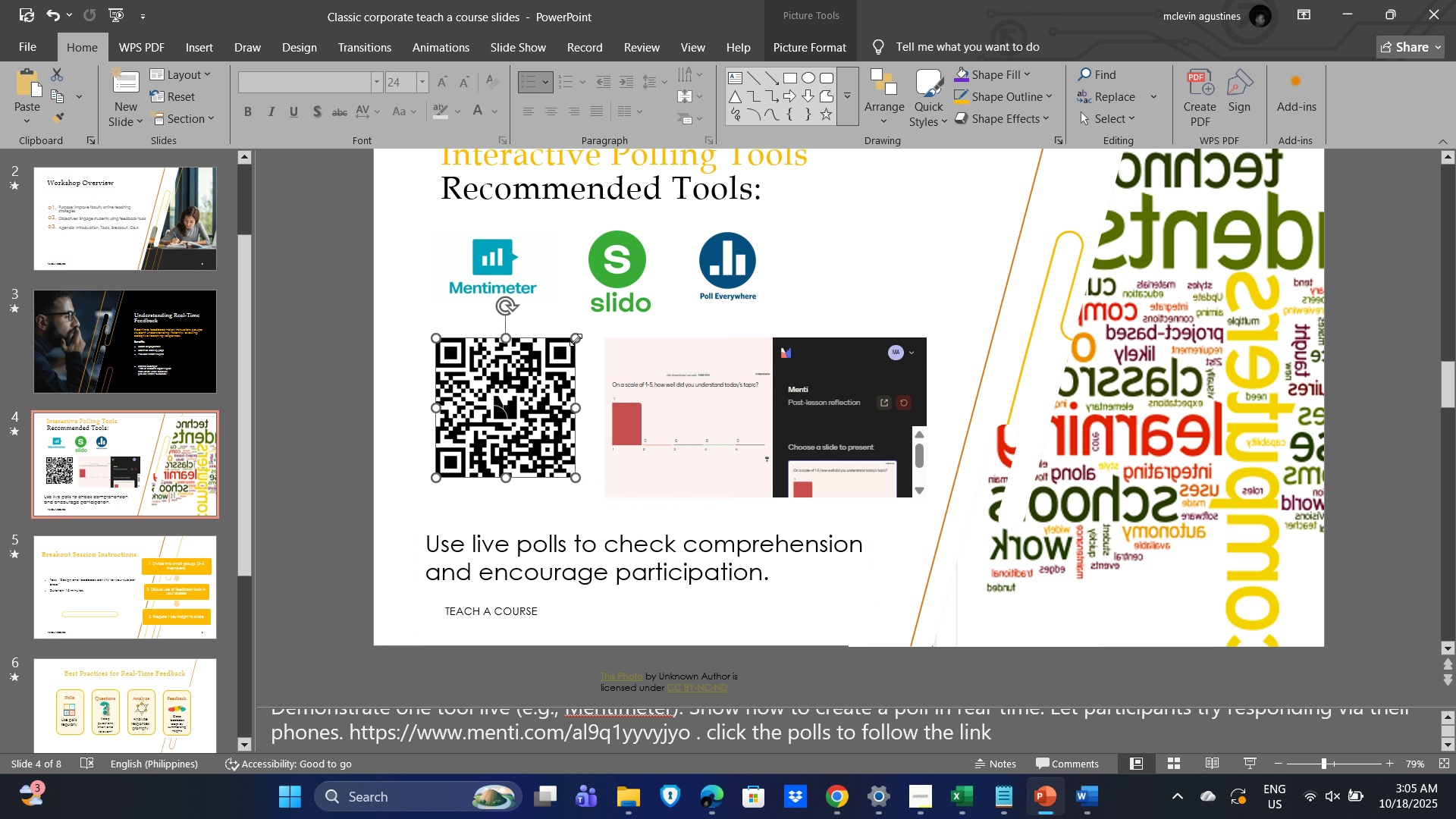 
left_click_drag(start_coordinate=[576, 338], to_coordinate=[504, 401])
 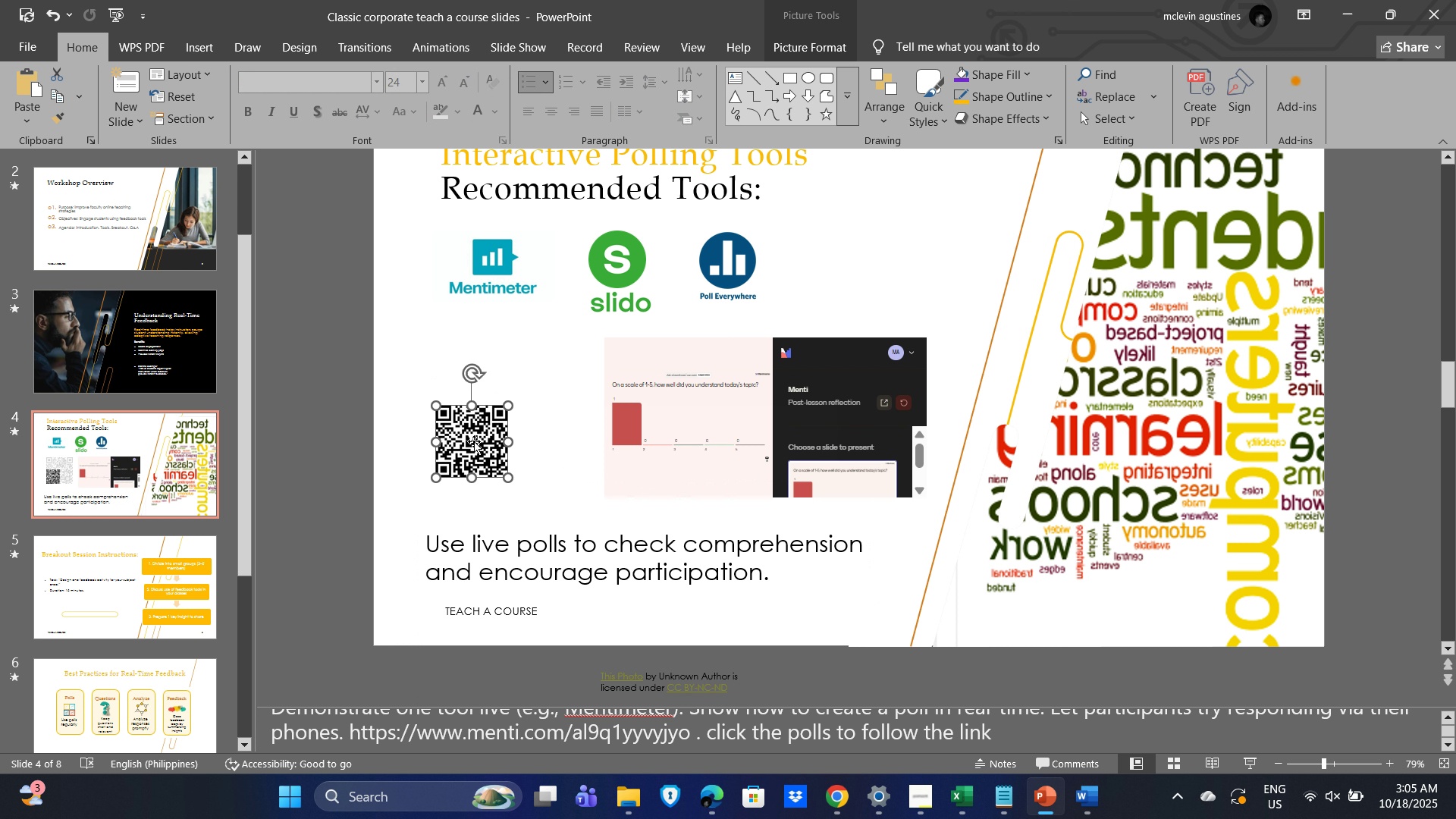 
left_click_drag(start_coordinate=[474, 441], to_coordinate=[510, 385])
 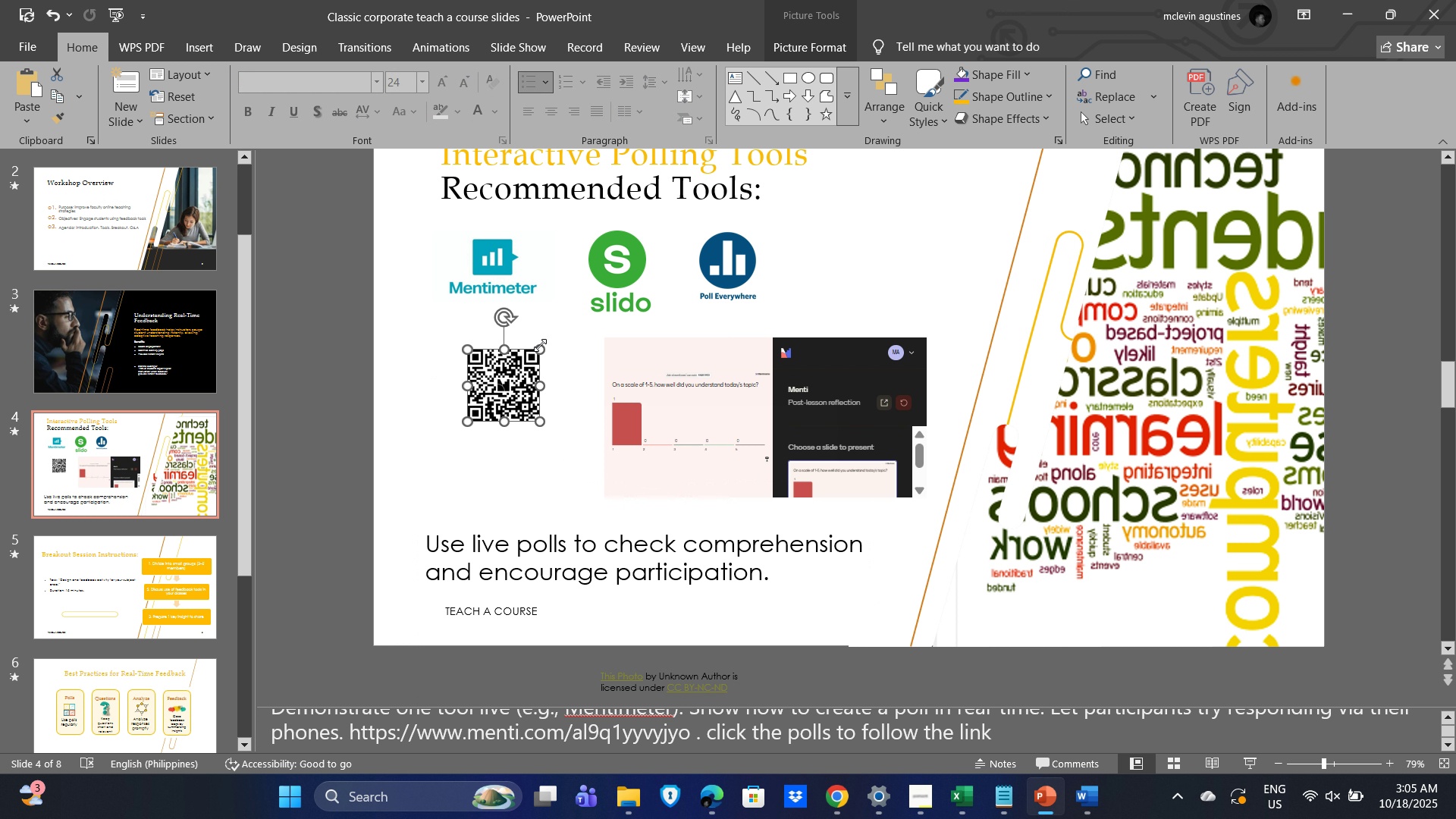 
left_click_drag(start_coordinate=[540, 345], to_coordinate=[555, 335])
 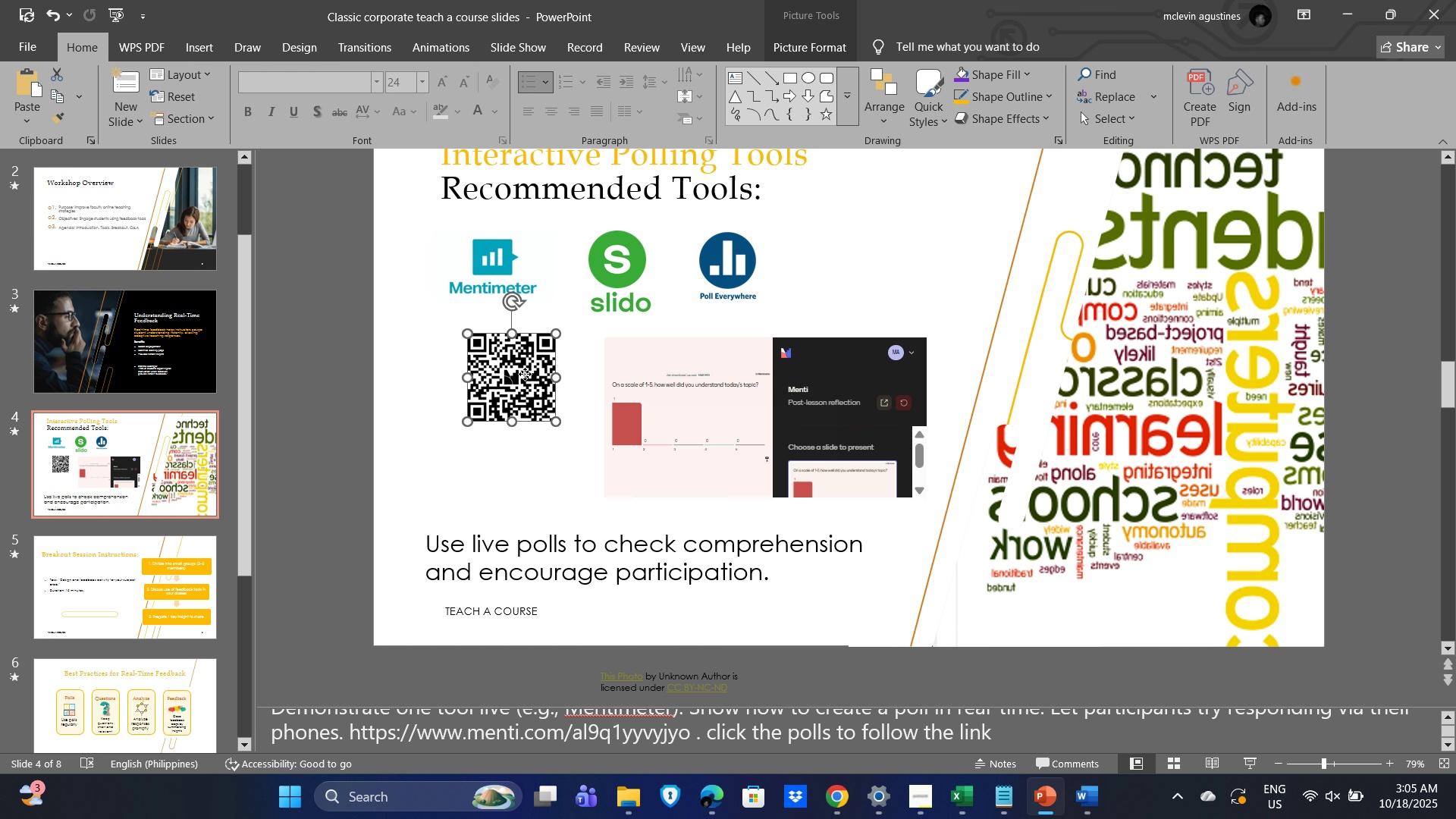 
left_click_drag(start_coordinate=[525, 374], to_coordinate=[519, 385])
 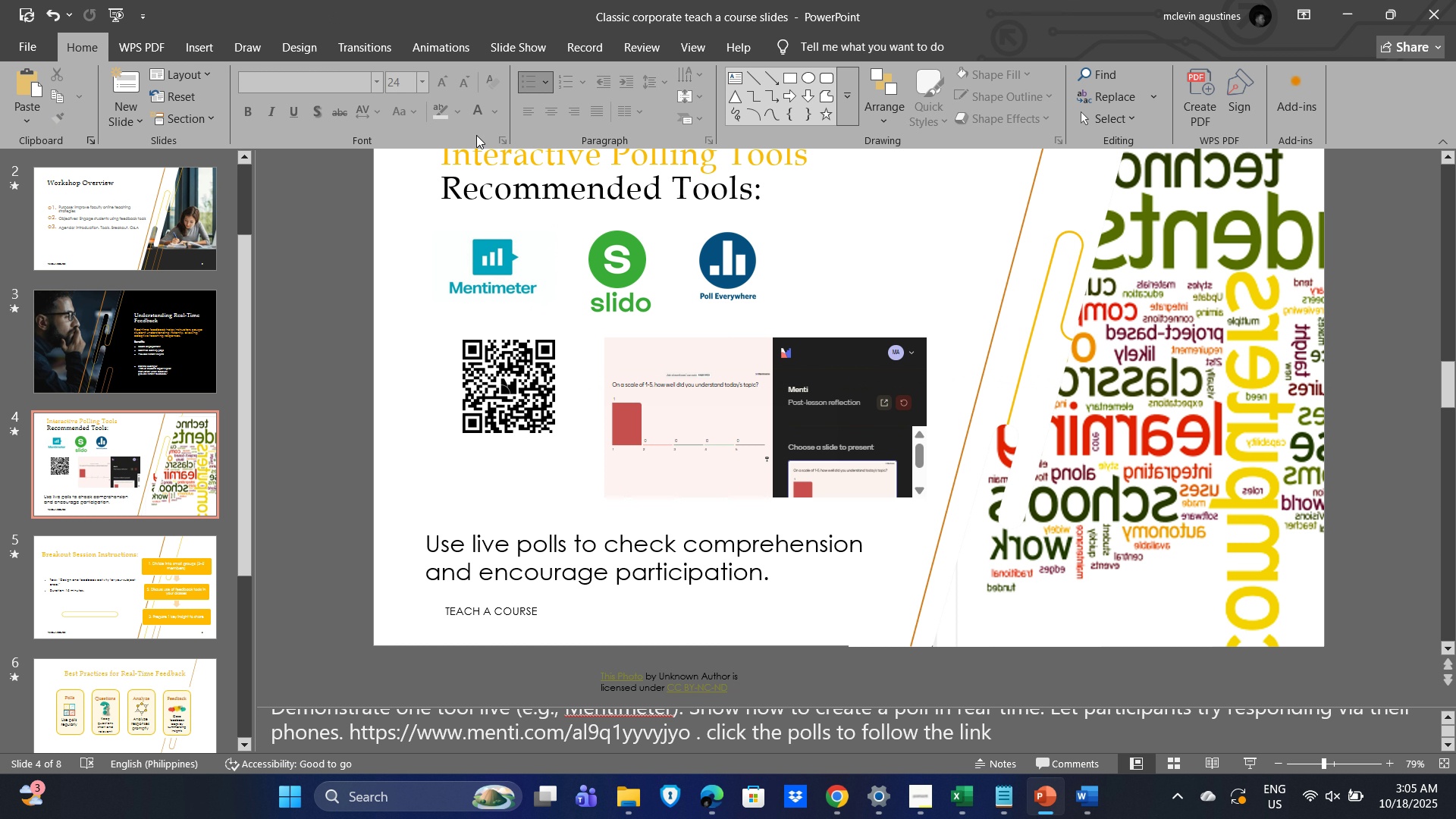 
wait(5.5)
 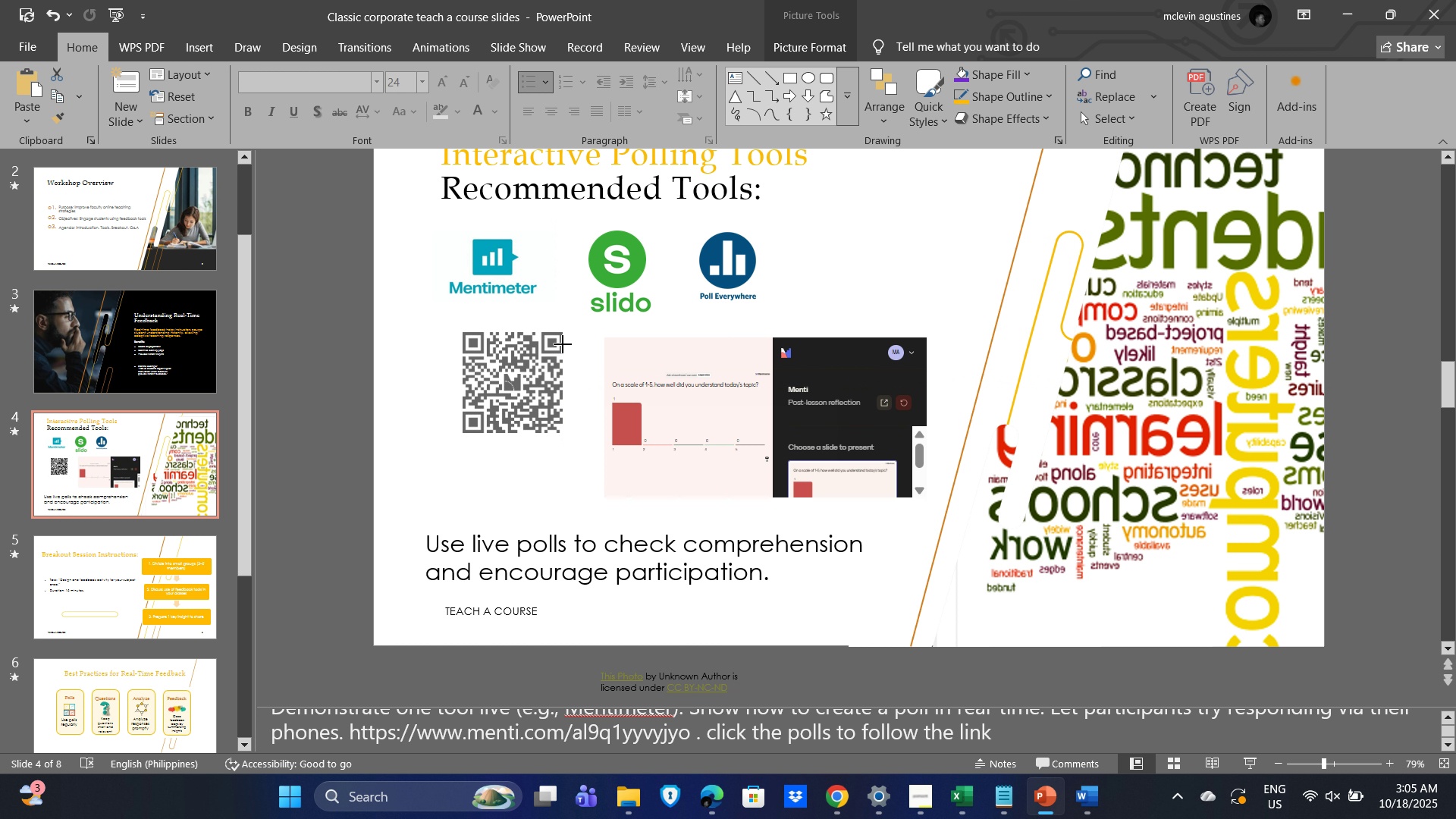 
left_click([551, 554])
 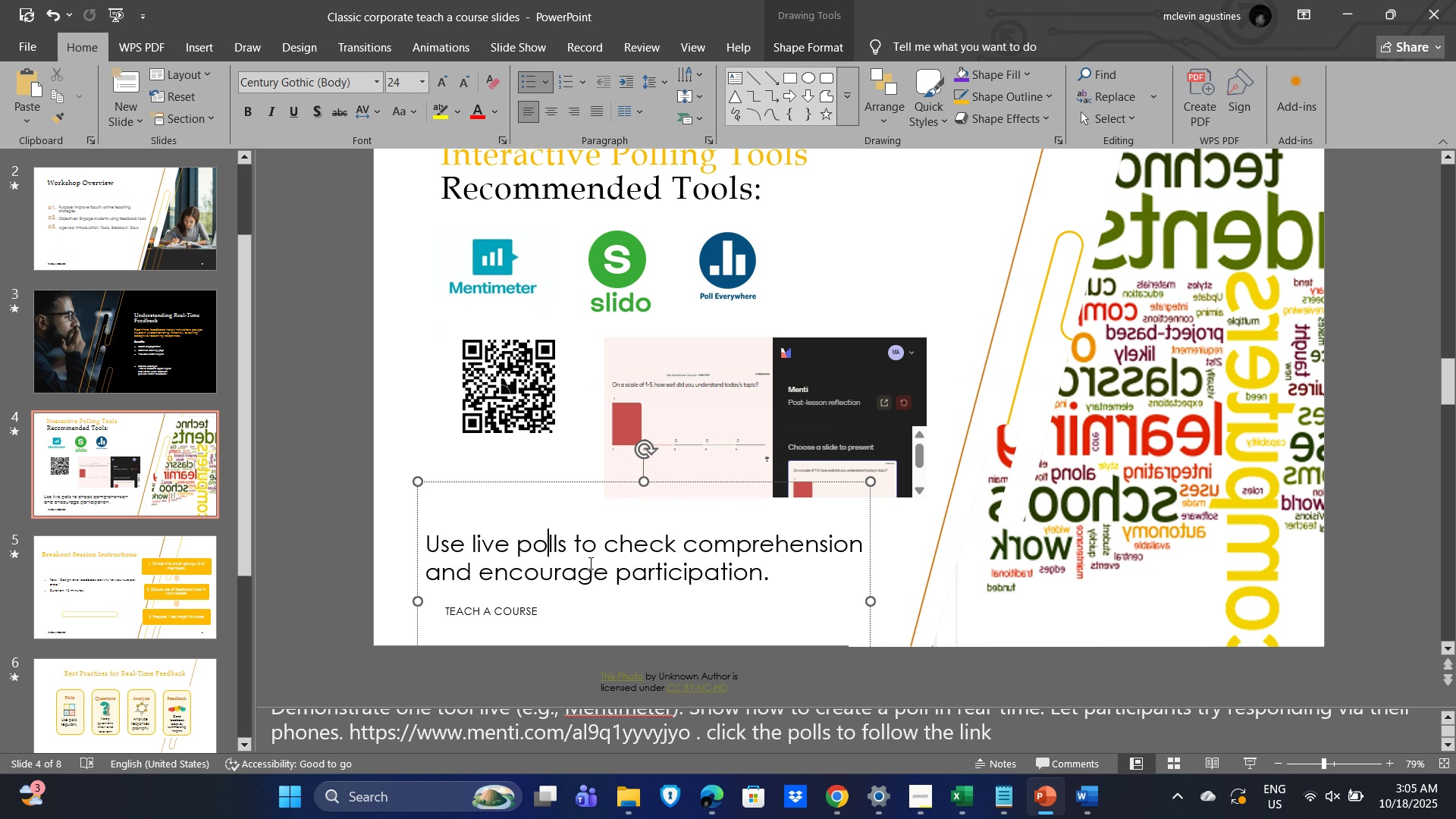 
key(Control+A)
 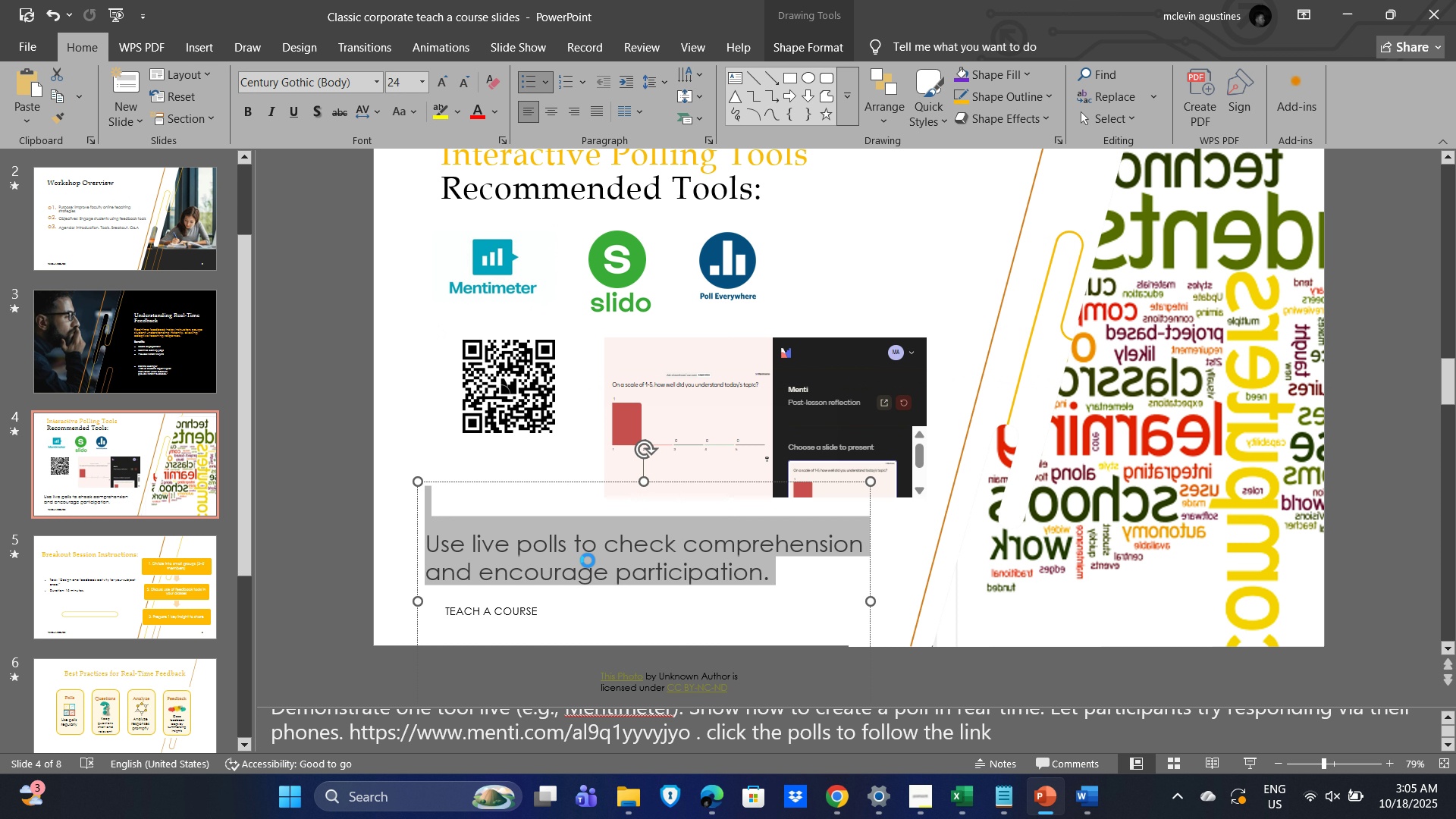 
key(Control+C)
 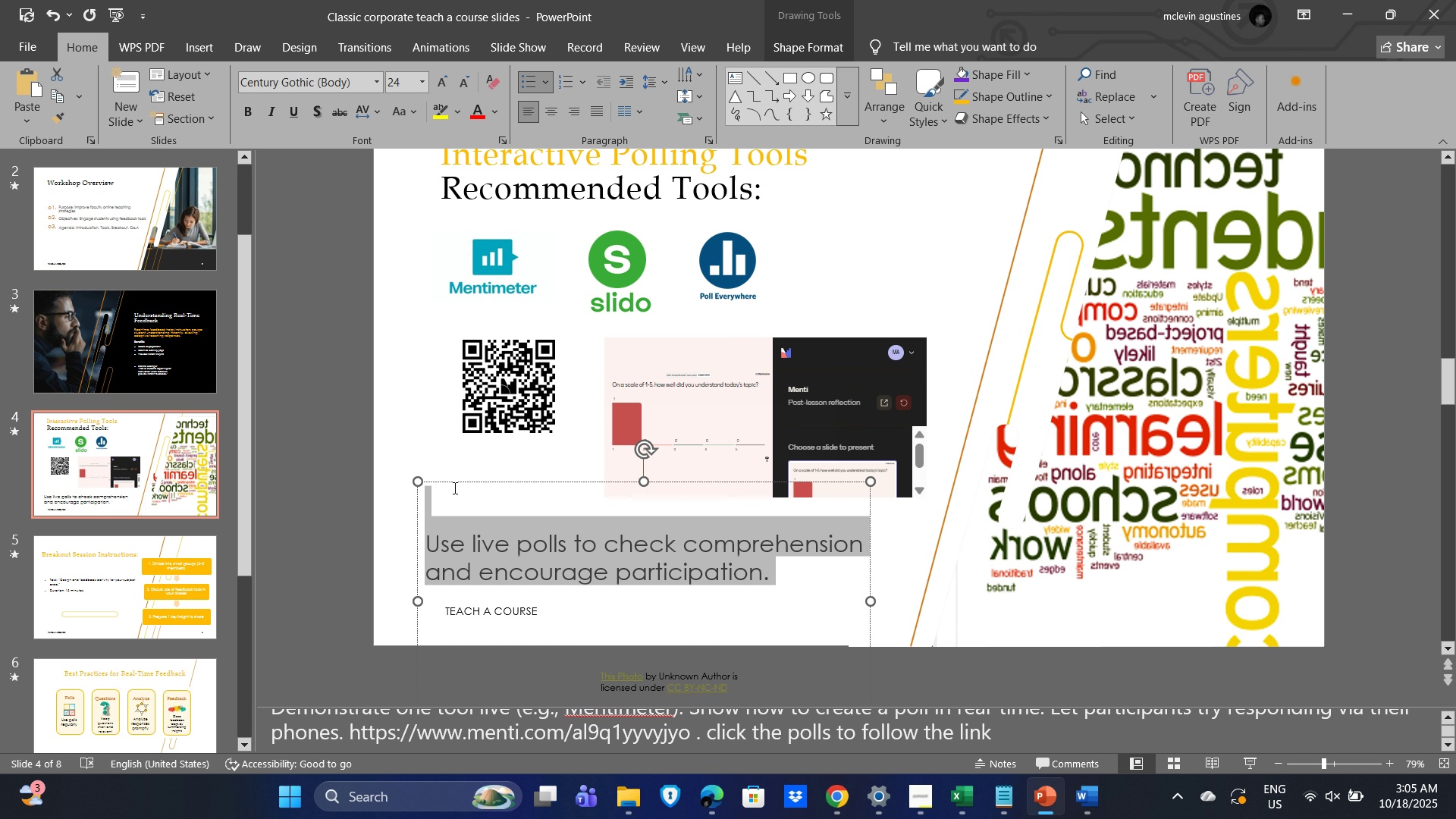 
left_click([450, 502])
 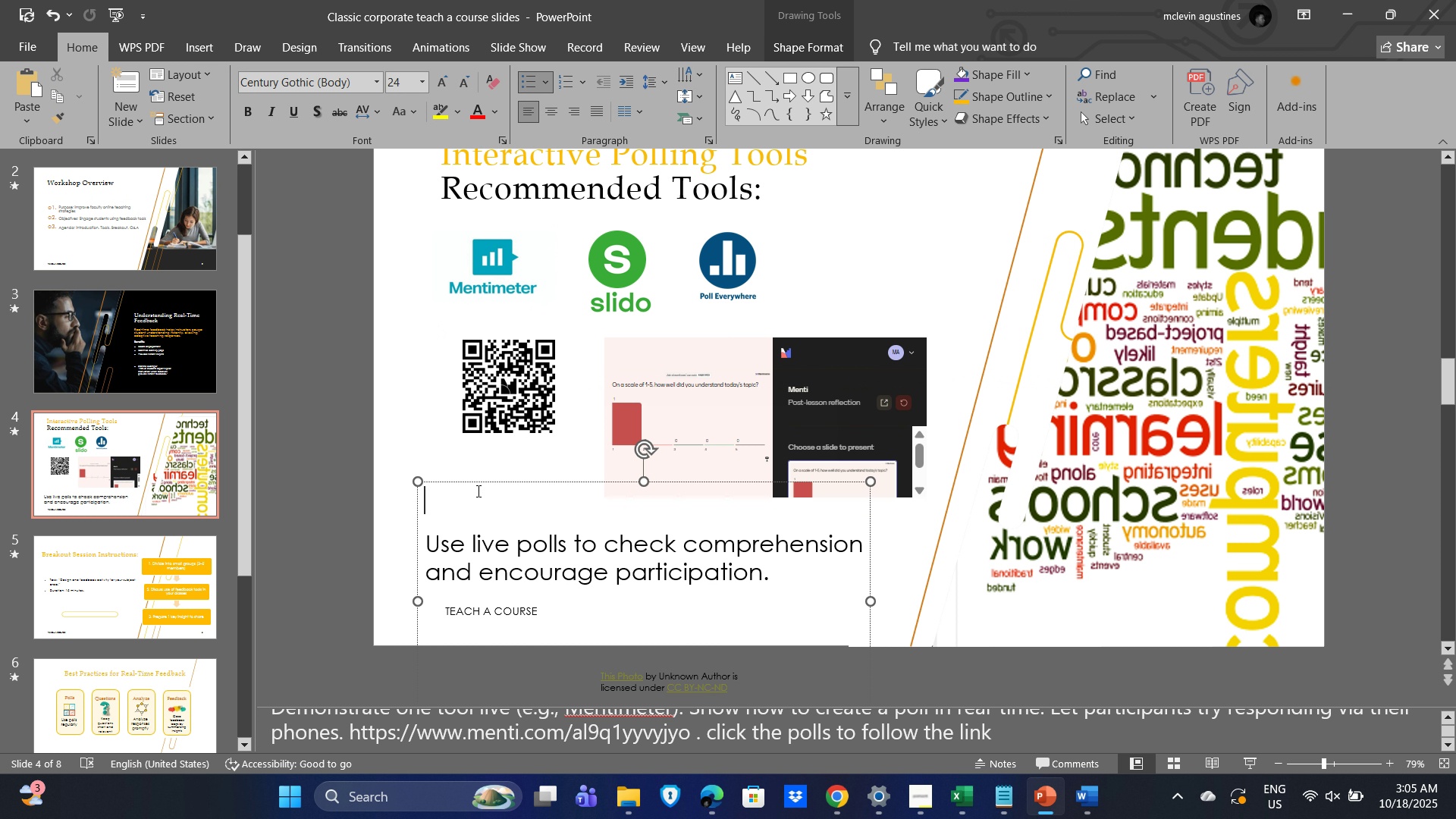 
key(Delete)
 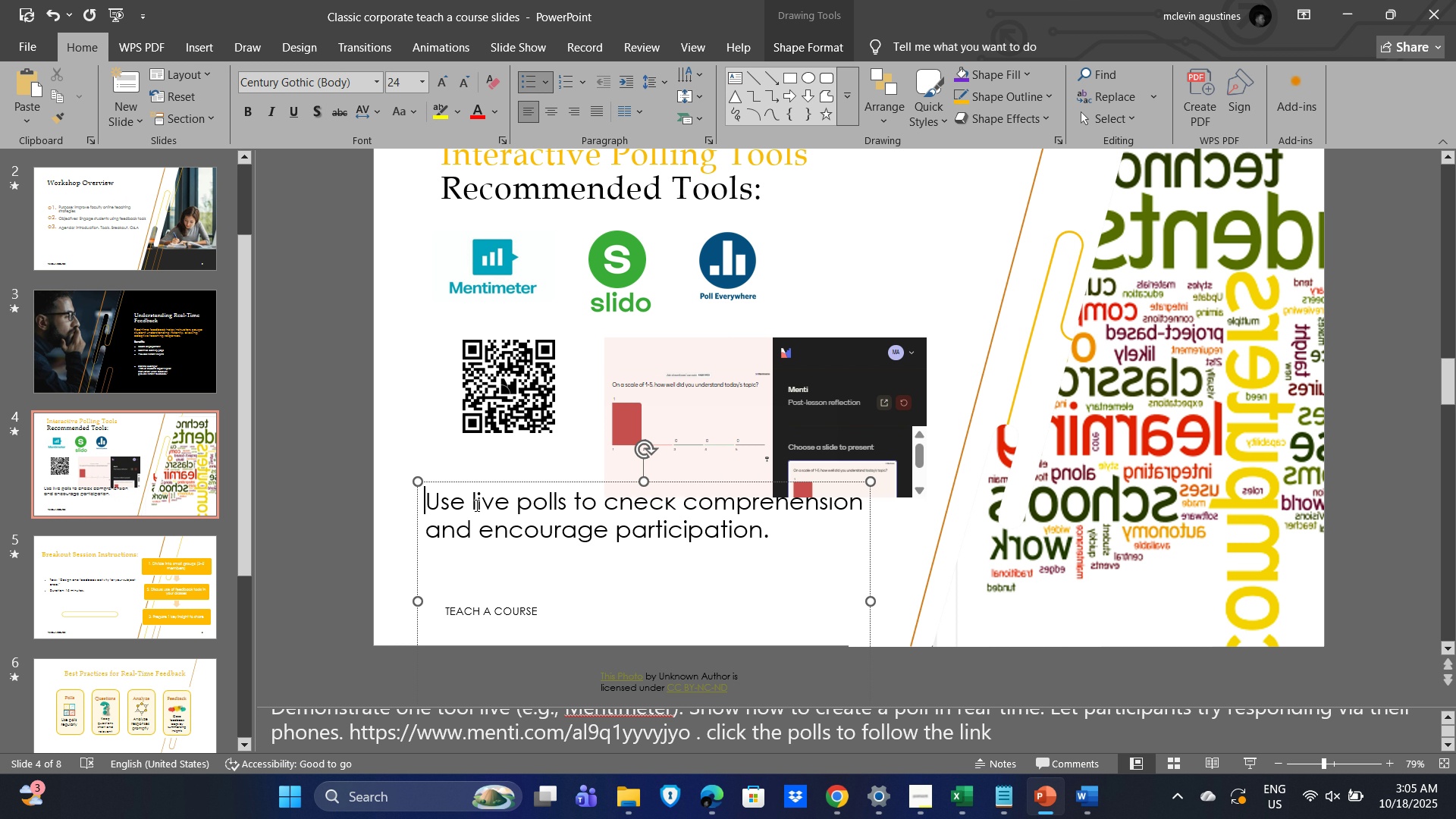 
scroll: coordinate [711, 555], scroll_direction: down, amount: 4.0
 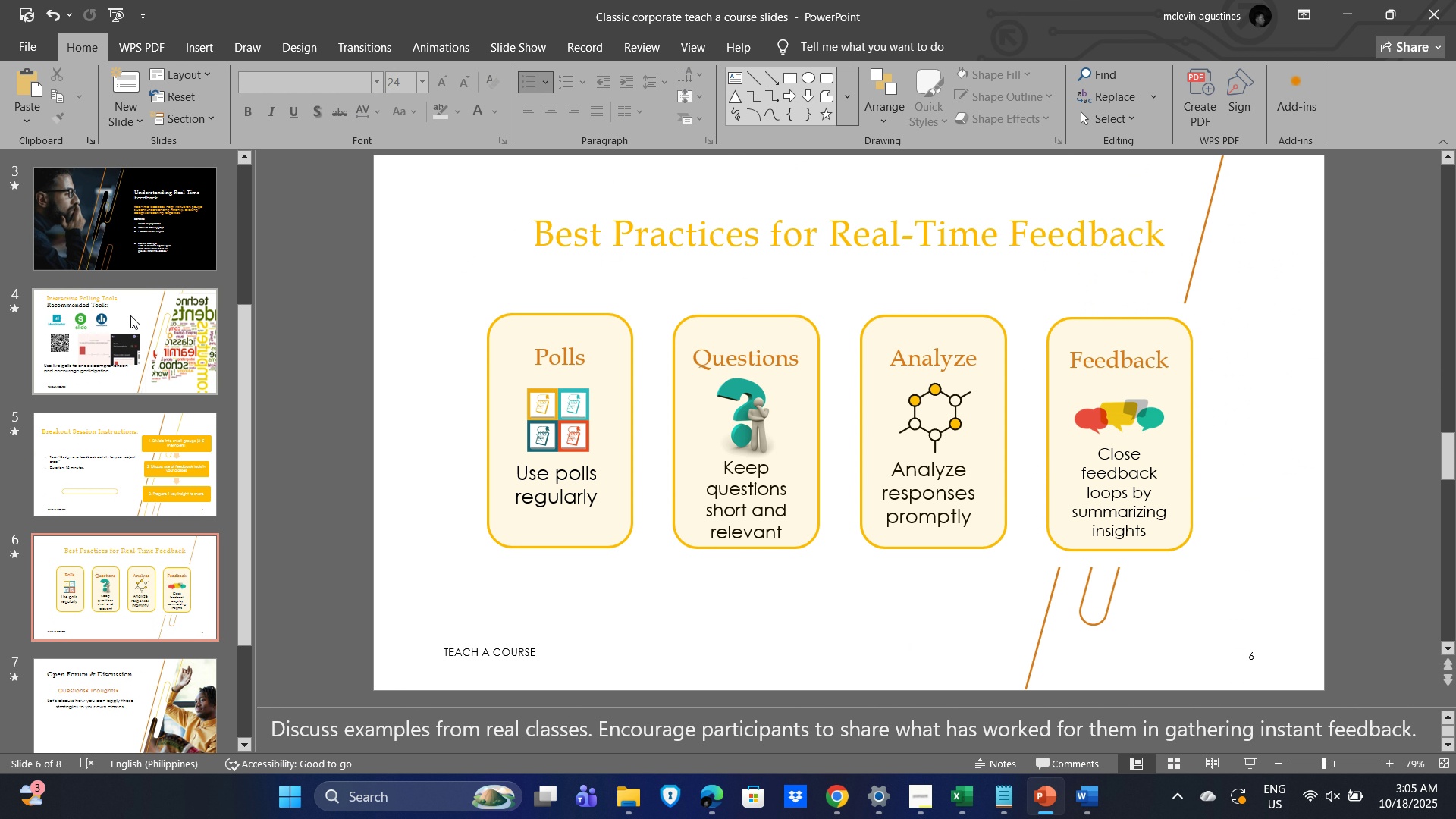 
left_click([124, 320])
 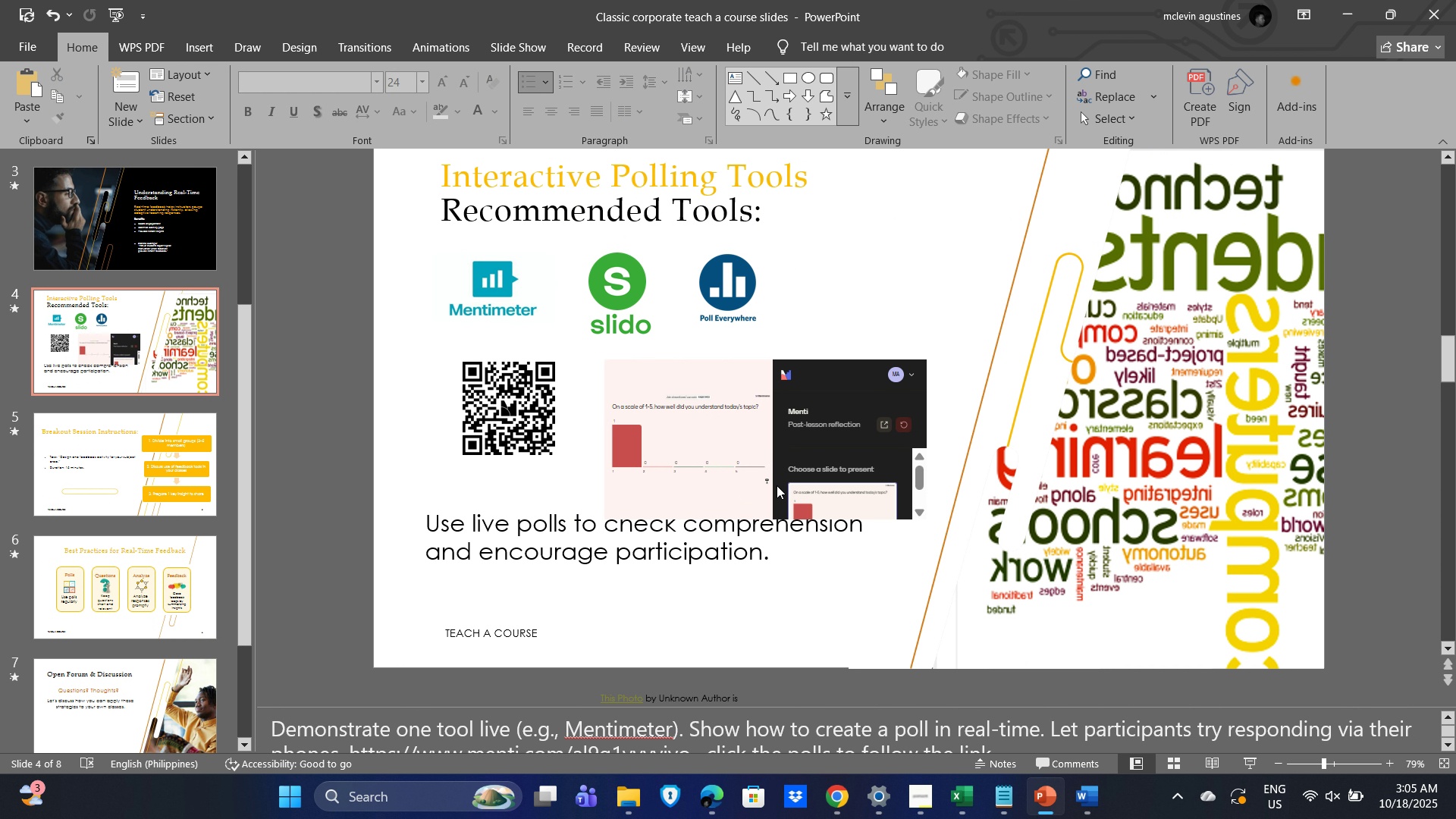 
scroll: coordinate [777, 485], scroll_direction: down, amount: 2.0
 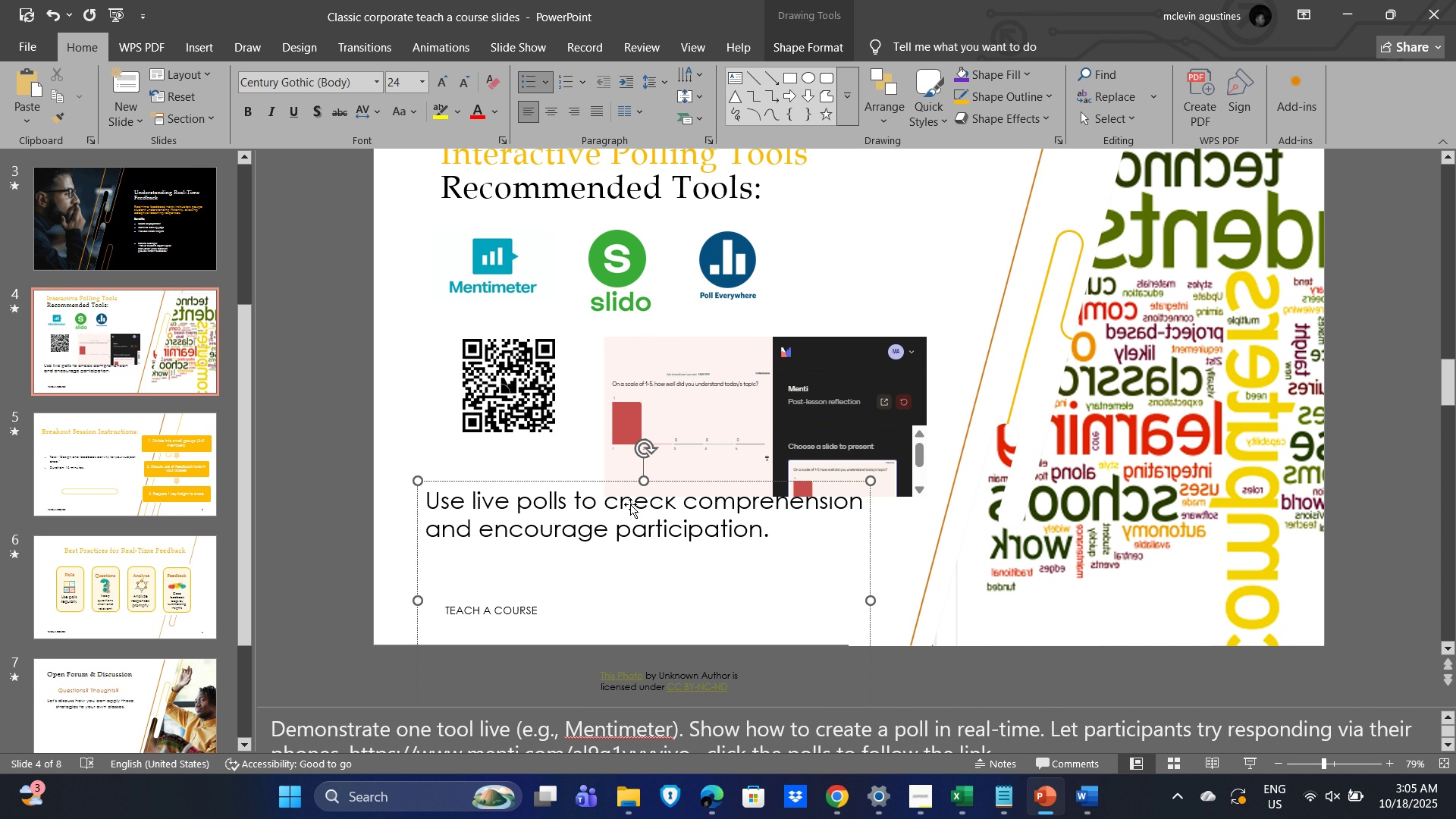 
left_click_drag(start_coordinate=[642, 479], to_coordinate=[641, 560])
 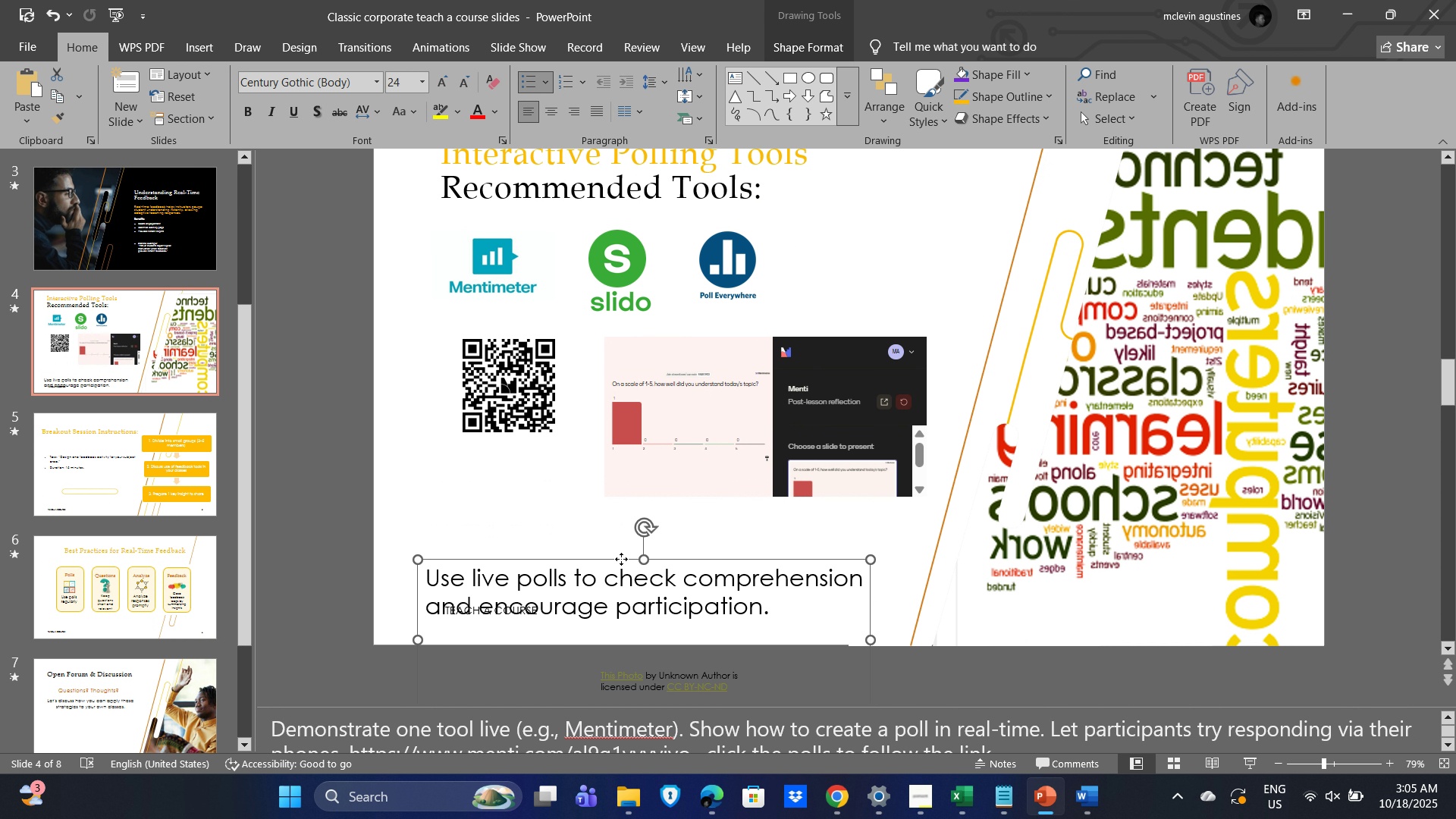 
left_click_drag(start_coordinate=[621, 559], to_coordinate=[626, 517])
 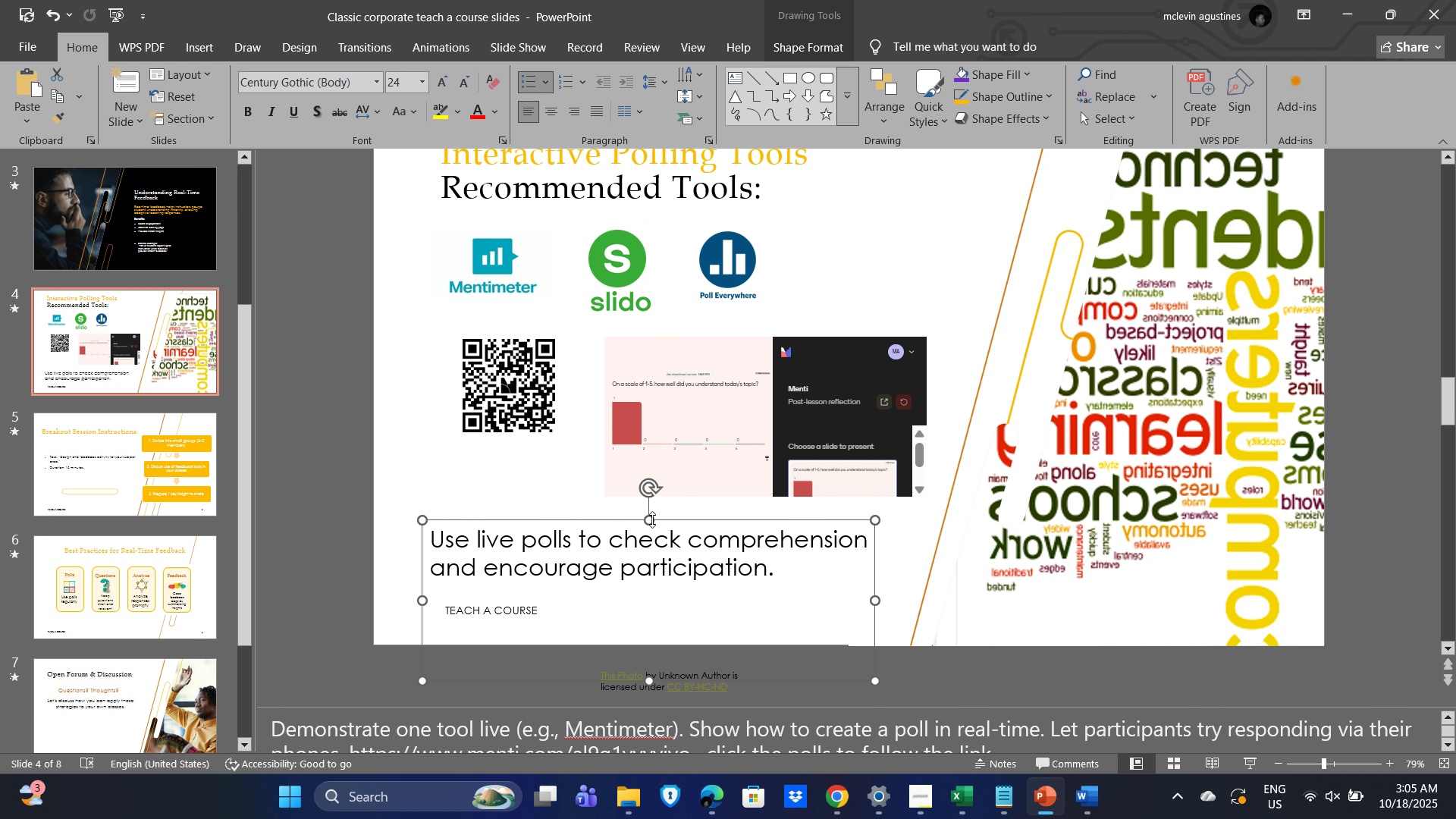 
left_click_drag(start_coordinate=[652, 519], to_coordinate=[639, 595])
 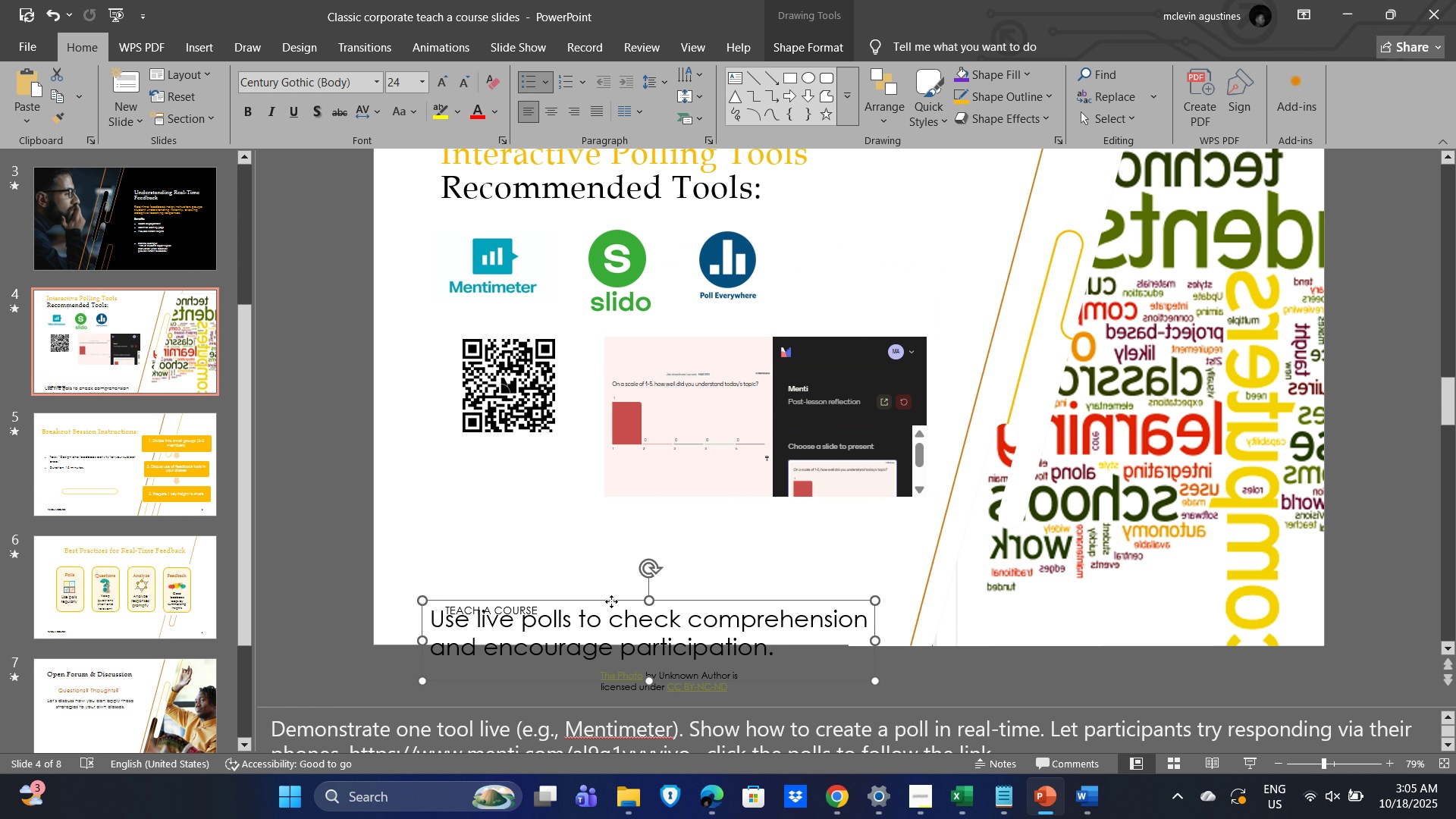 
left_click_drag(start_coordinate=[611, 601], to_coordinate=[613, 544])
 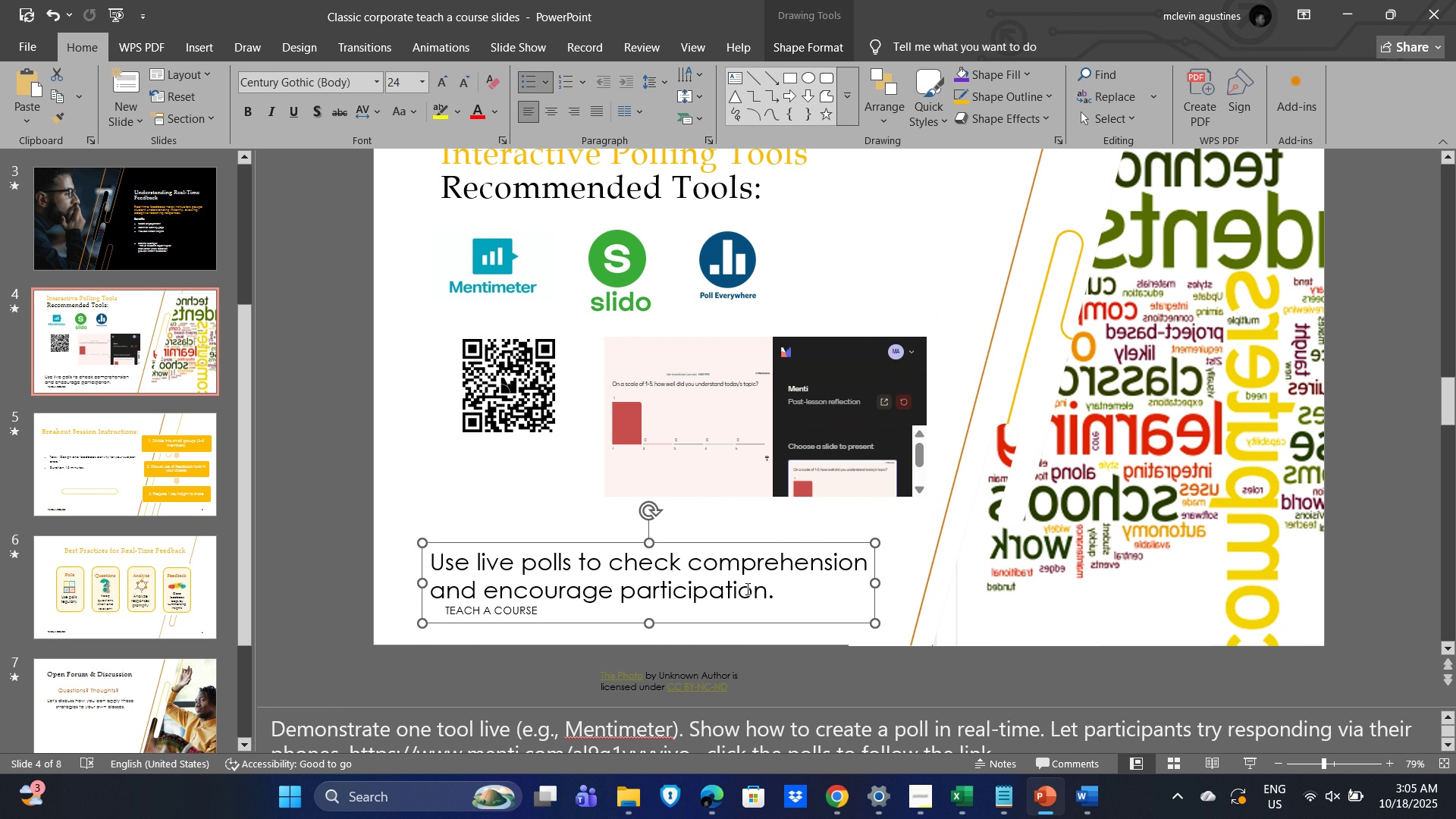 
left_click([730, 594])
 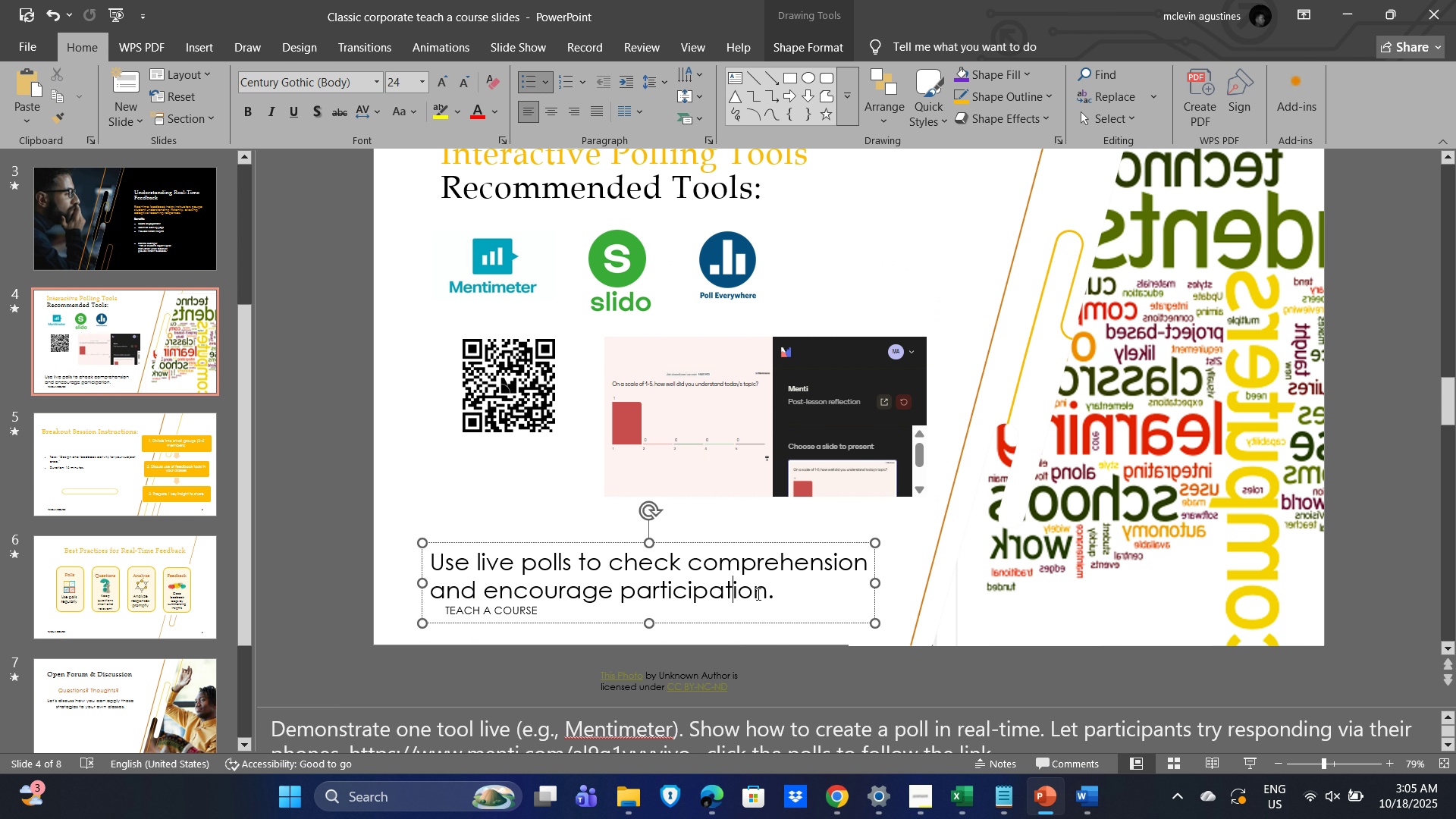 
key(Control+A)
 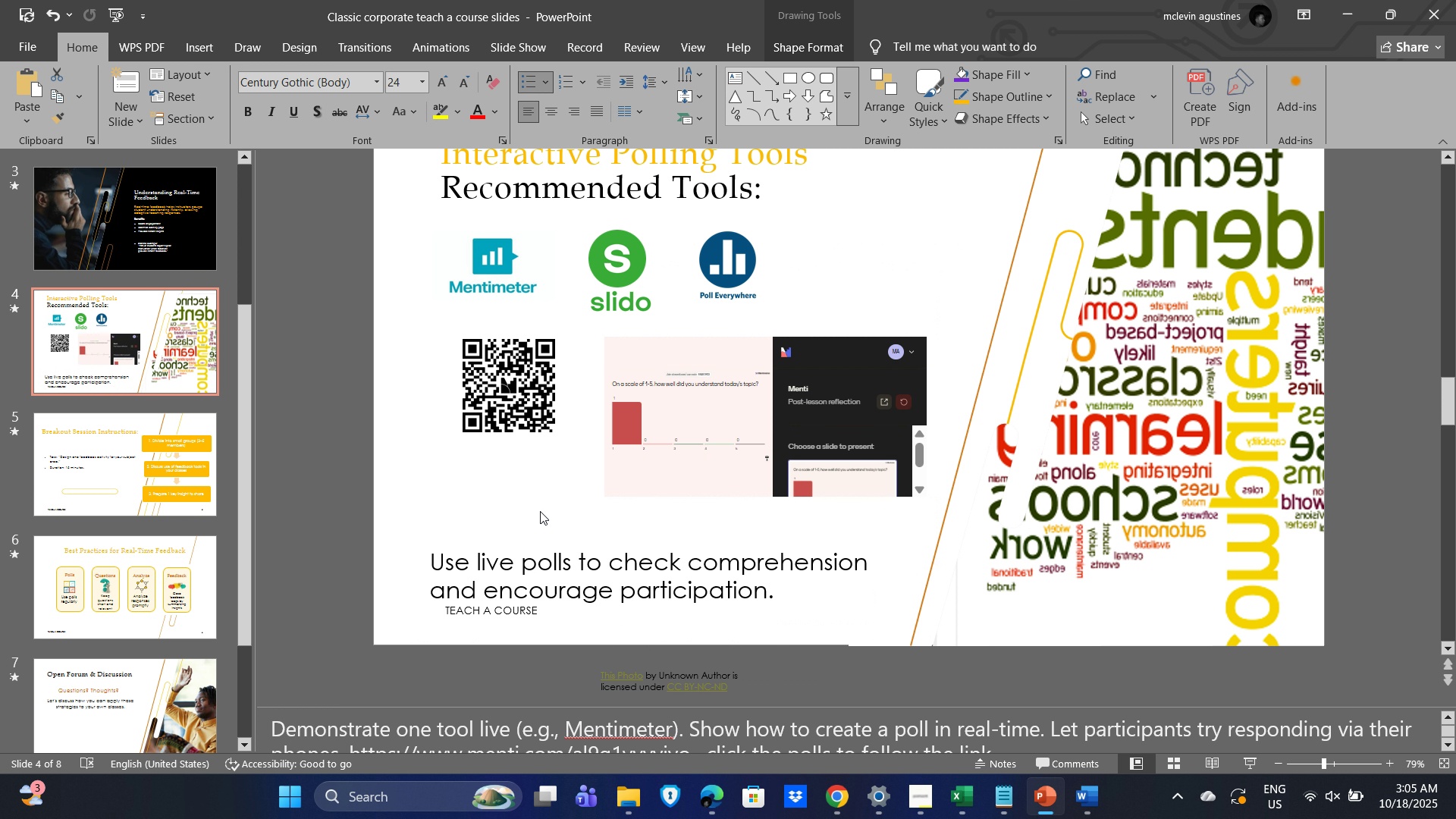 
left_click([540, 511])
 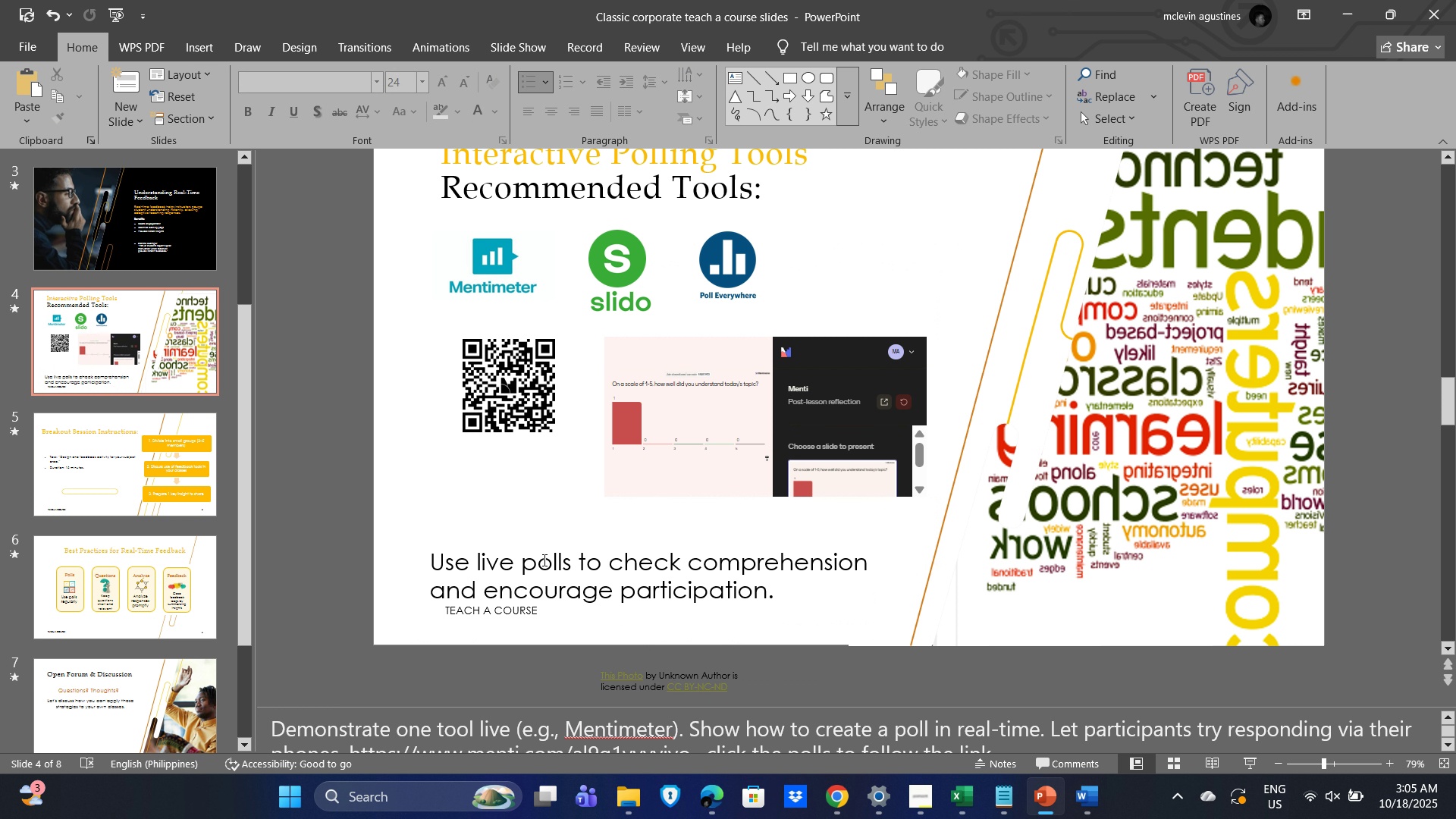 
left_click([543, 560])
 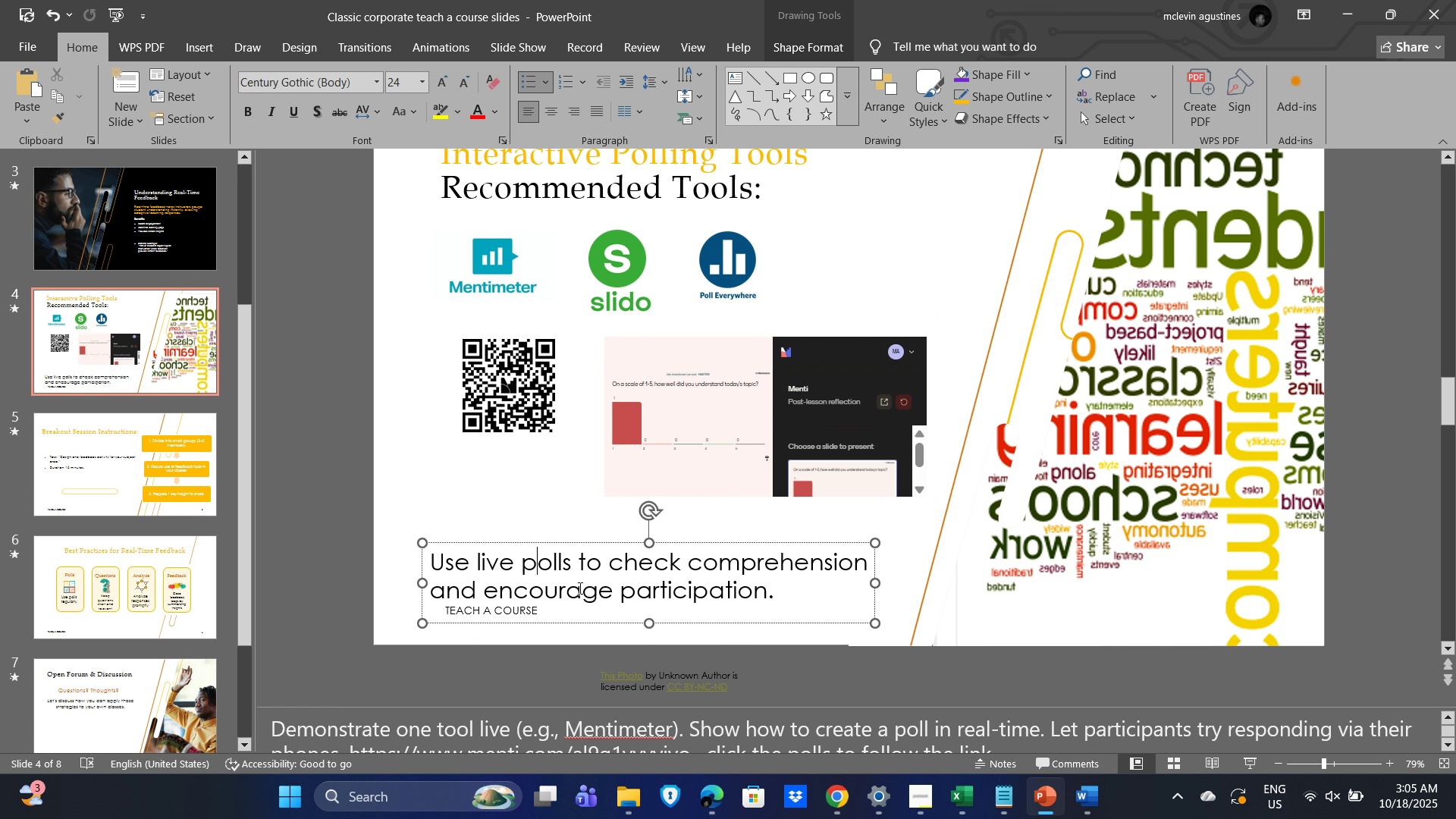 
hold_key(key=ControlLeft, duration=0.4)
 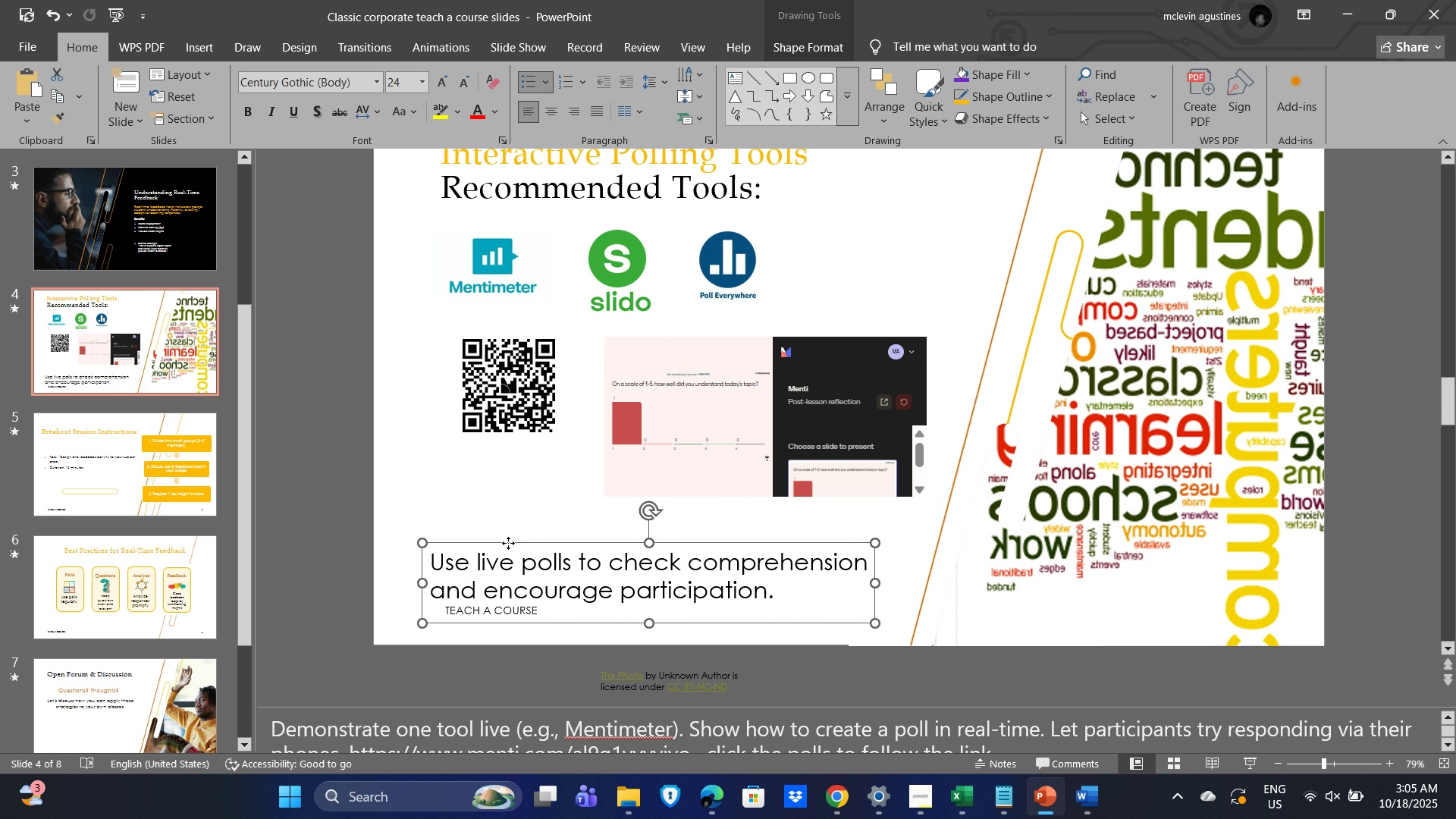 
left_click([508, 543])
 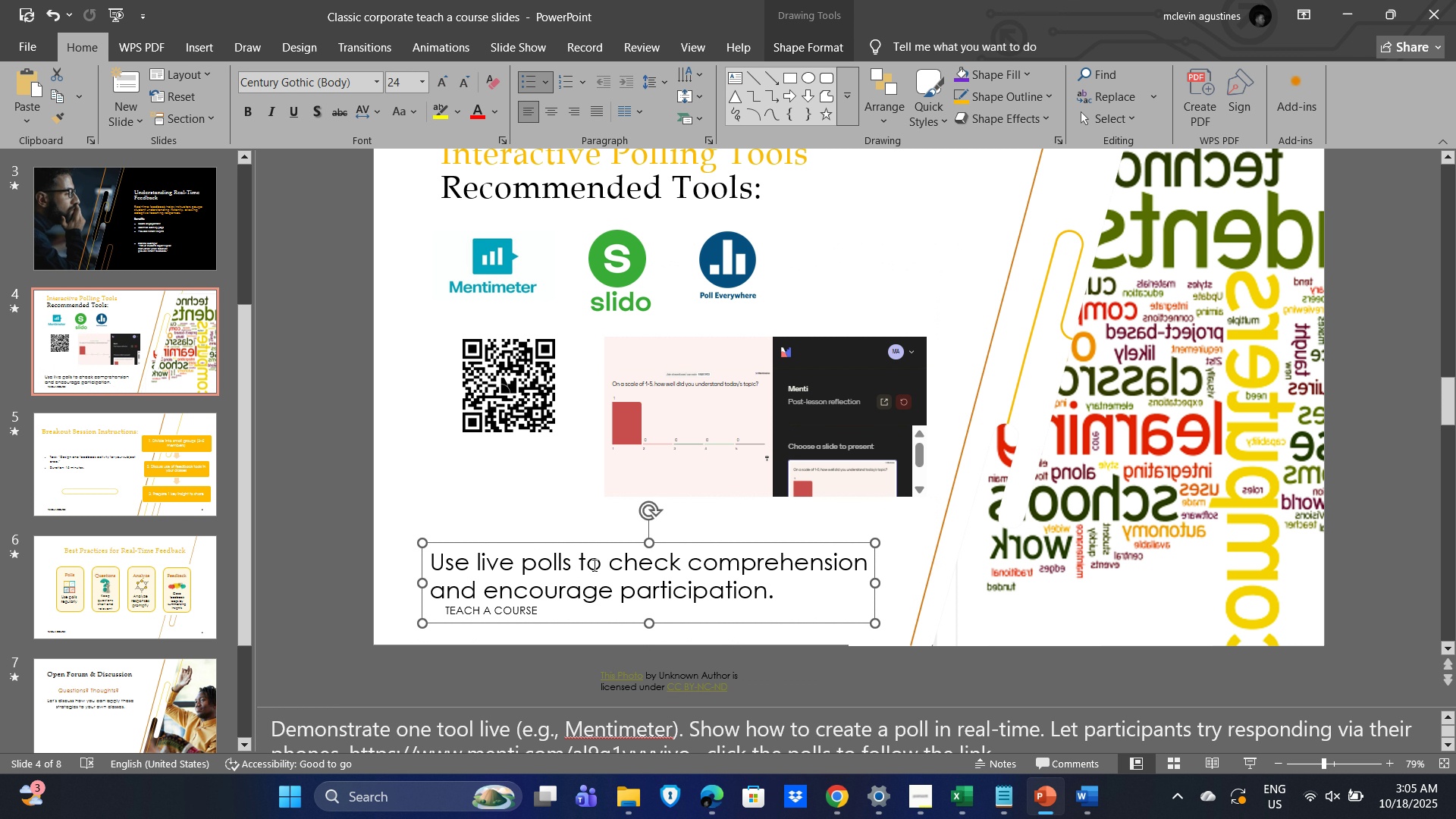 
hold_key(key=ControlLeft, duration=0.69)
 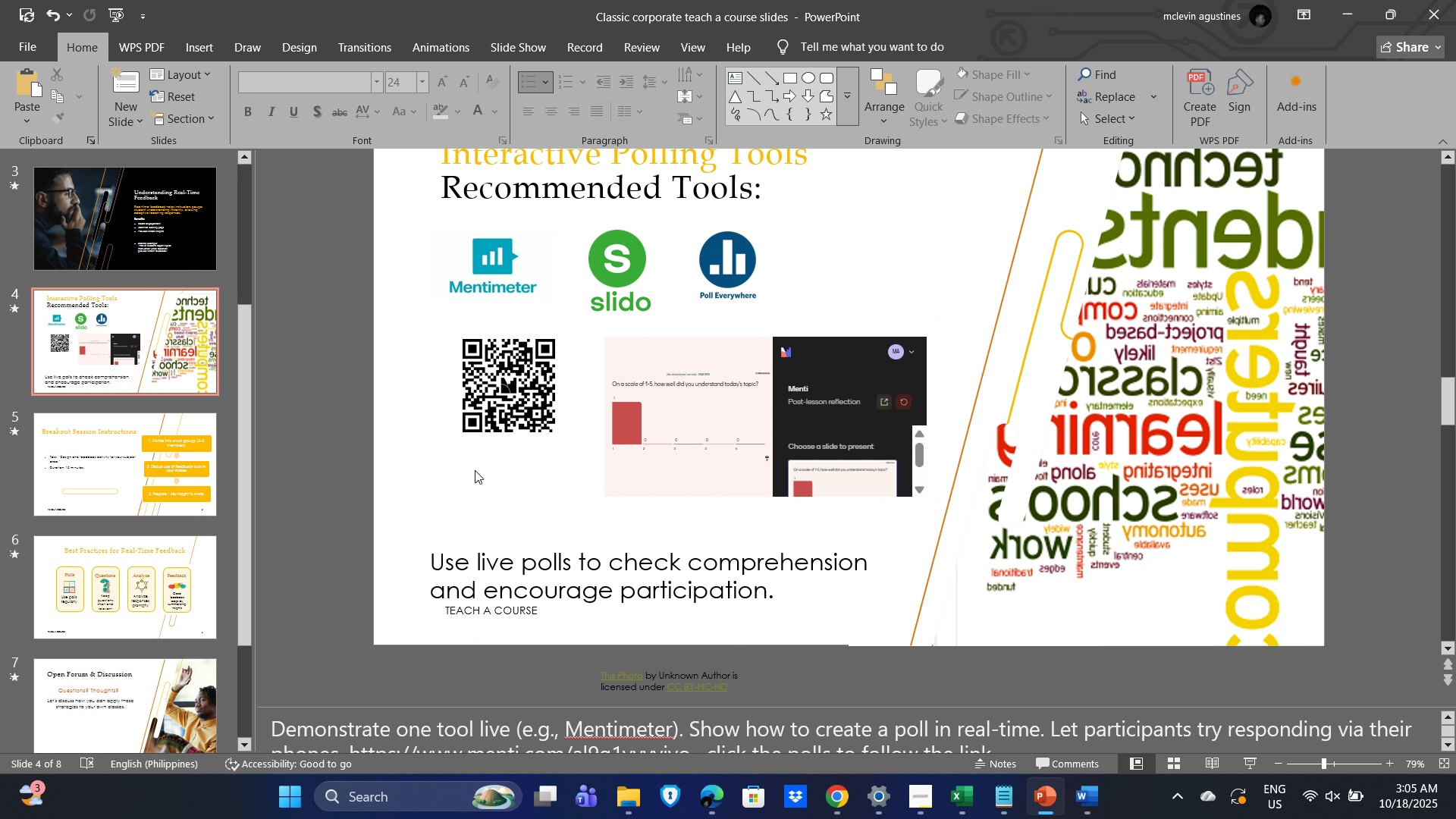 
left_click([475, 470])
 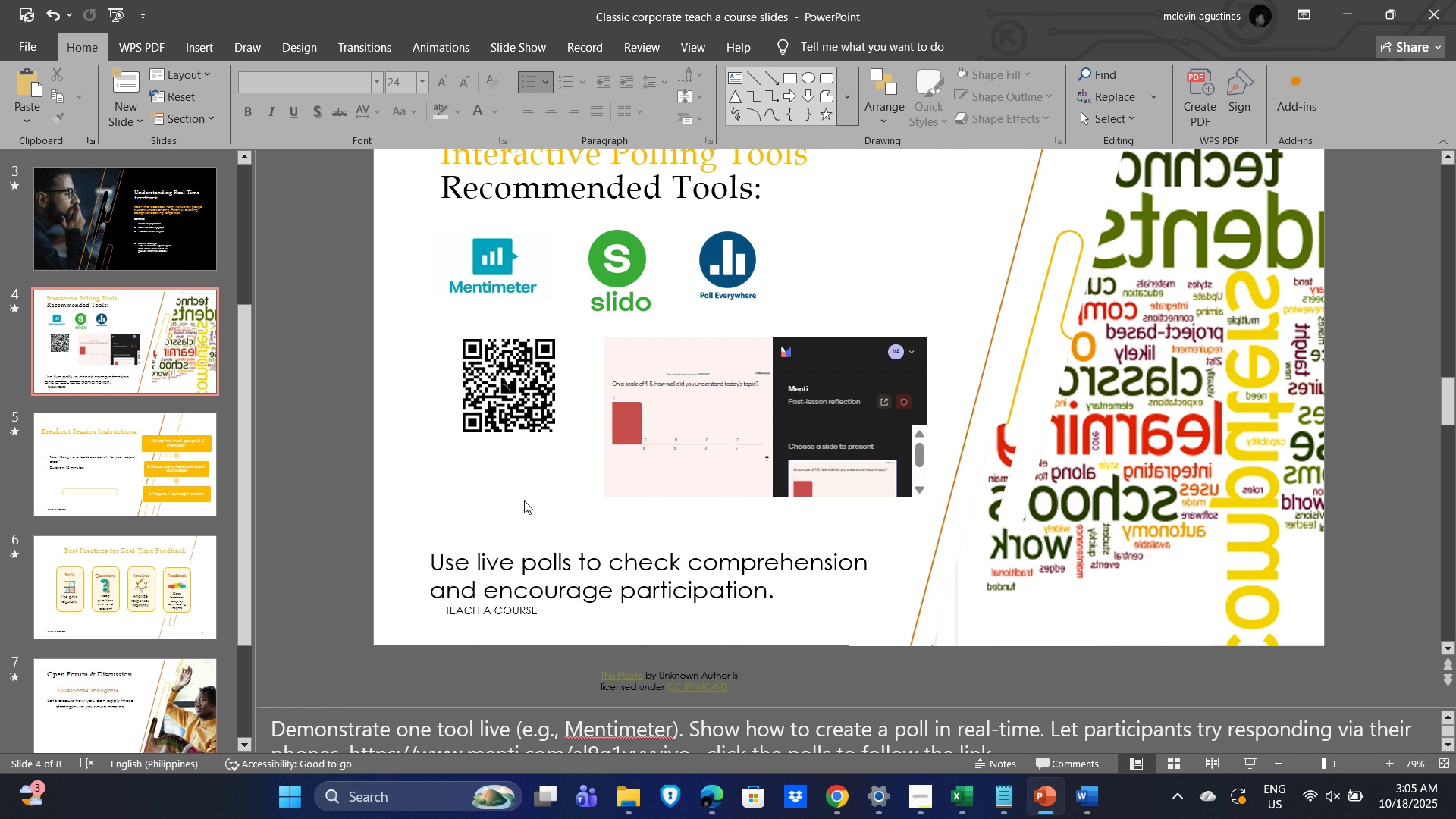 
key(Control+V)
 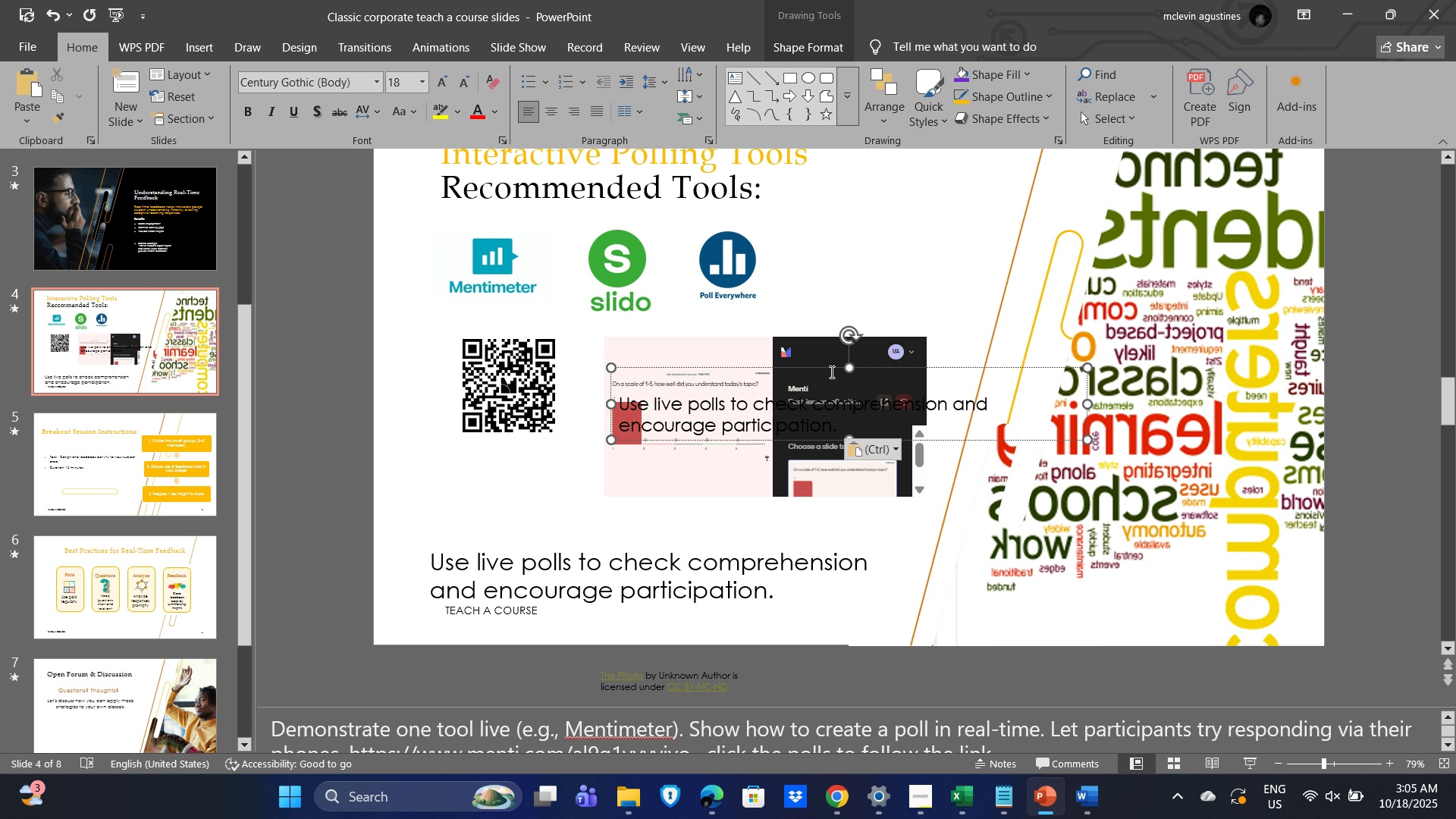 
left_click([830, 366])
 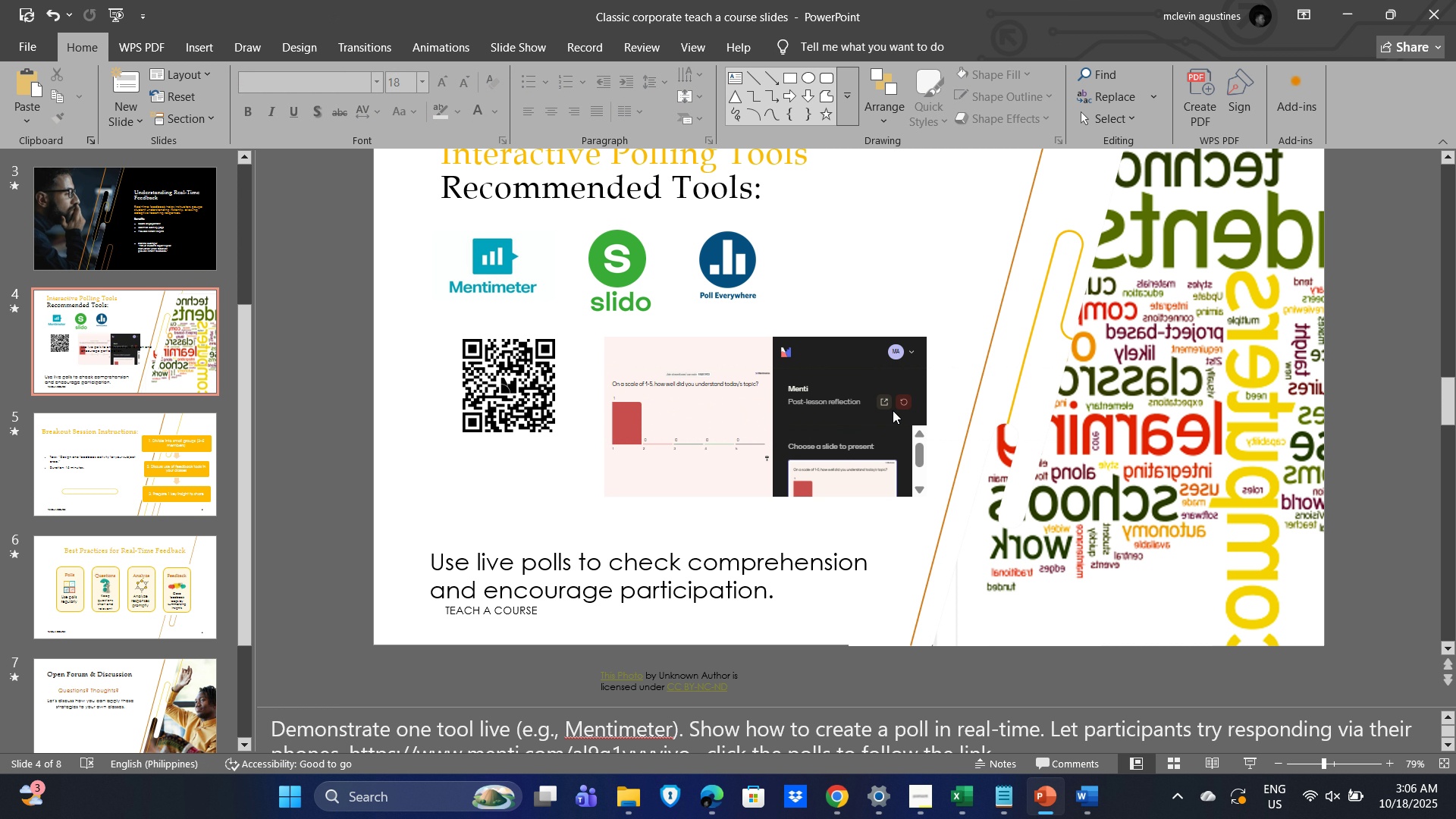 
key(Delete)
 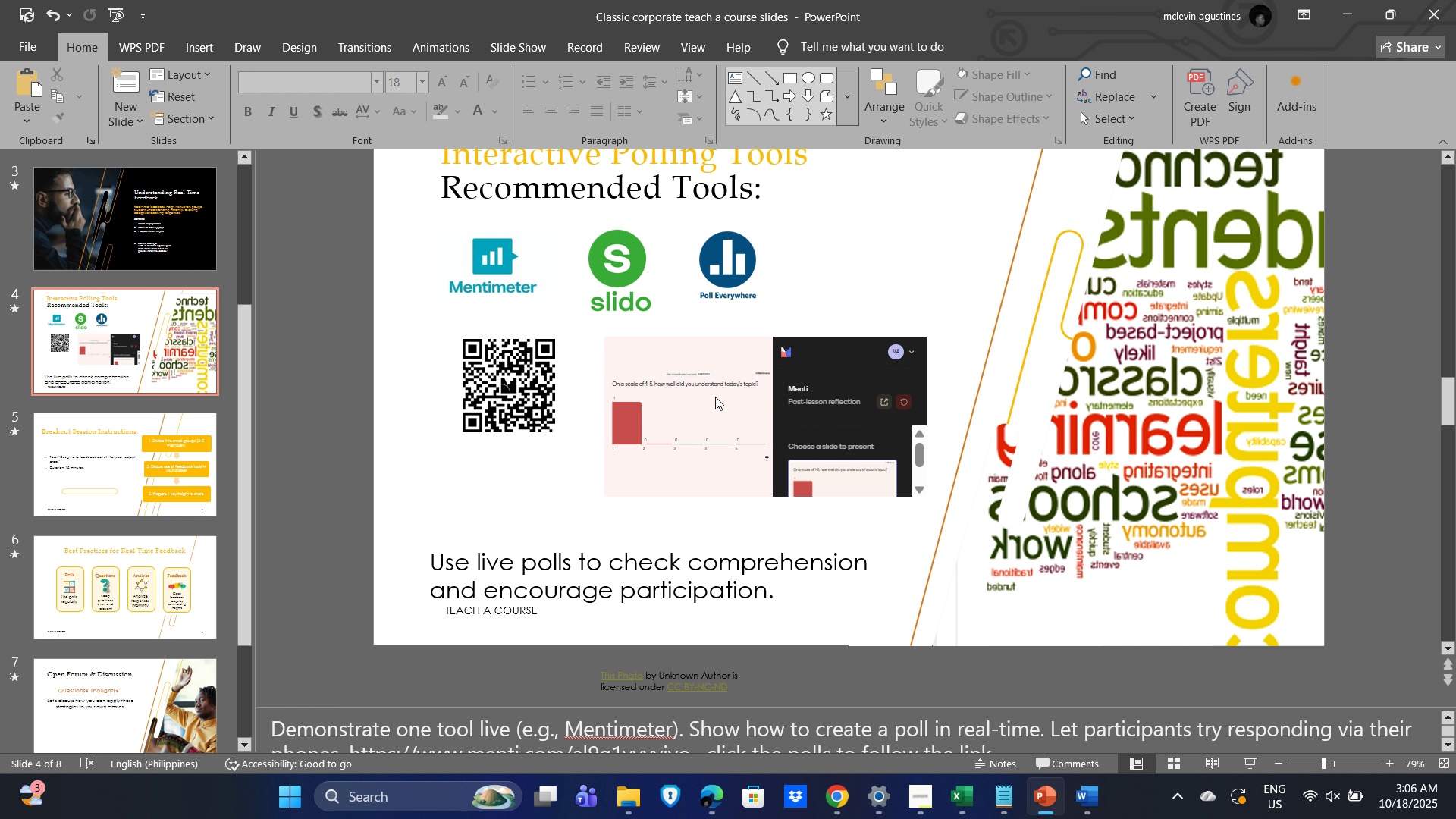 
scroll: coordinate [849, 428], scroll_direction: up, amount: 1.0
 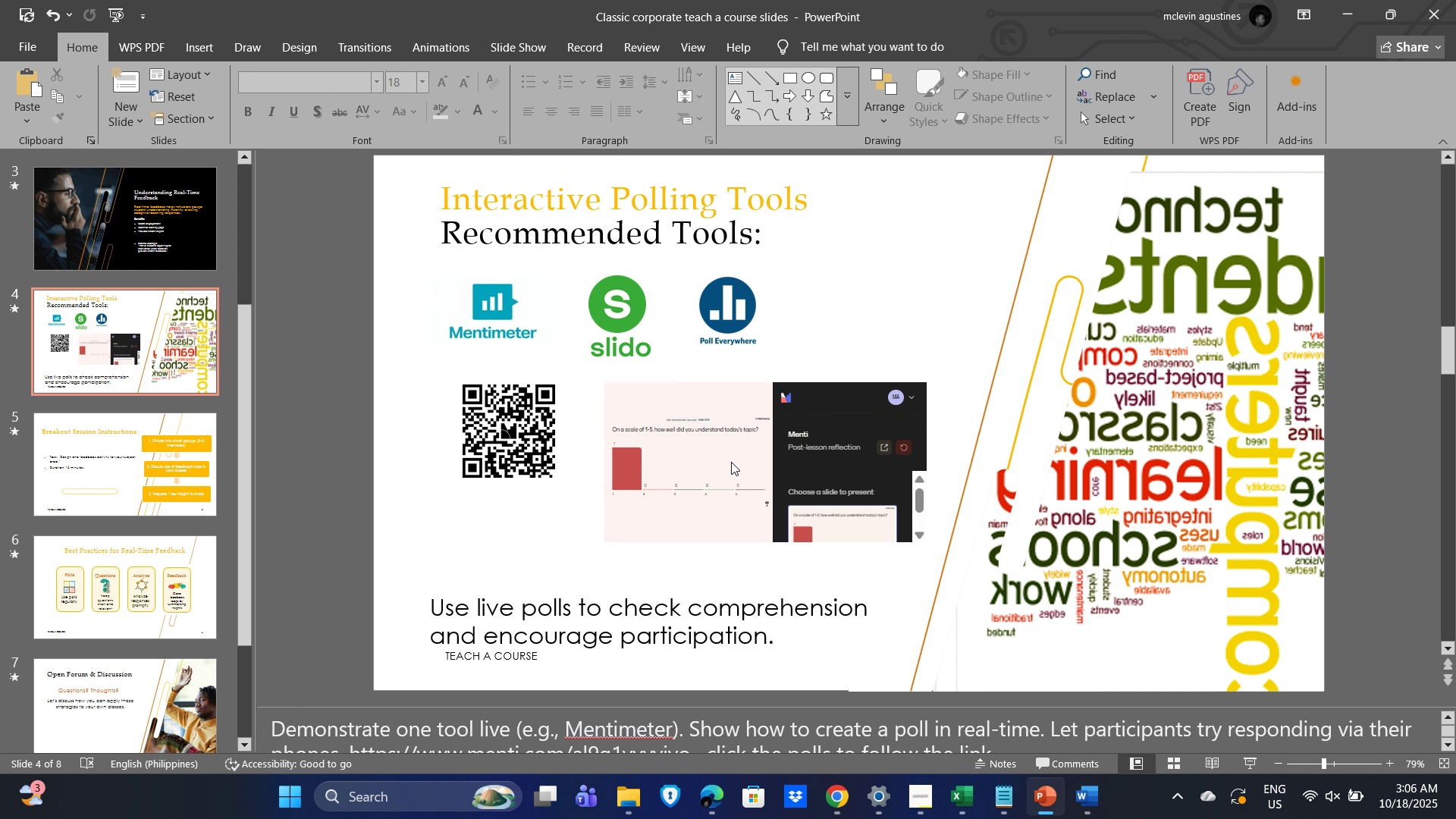 
left_click([799, 453])
 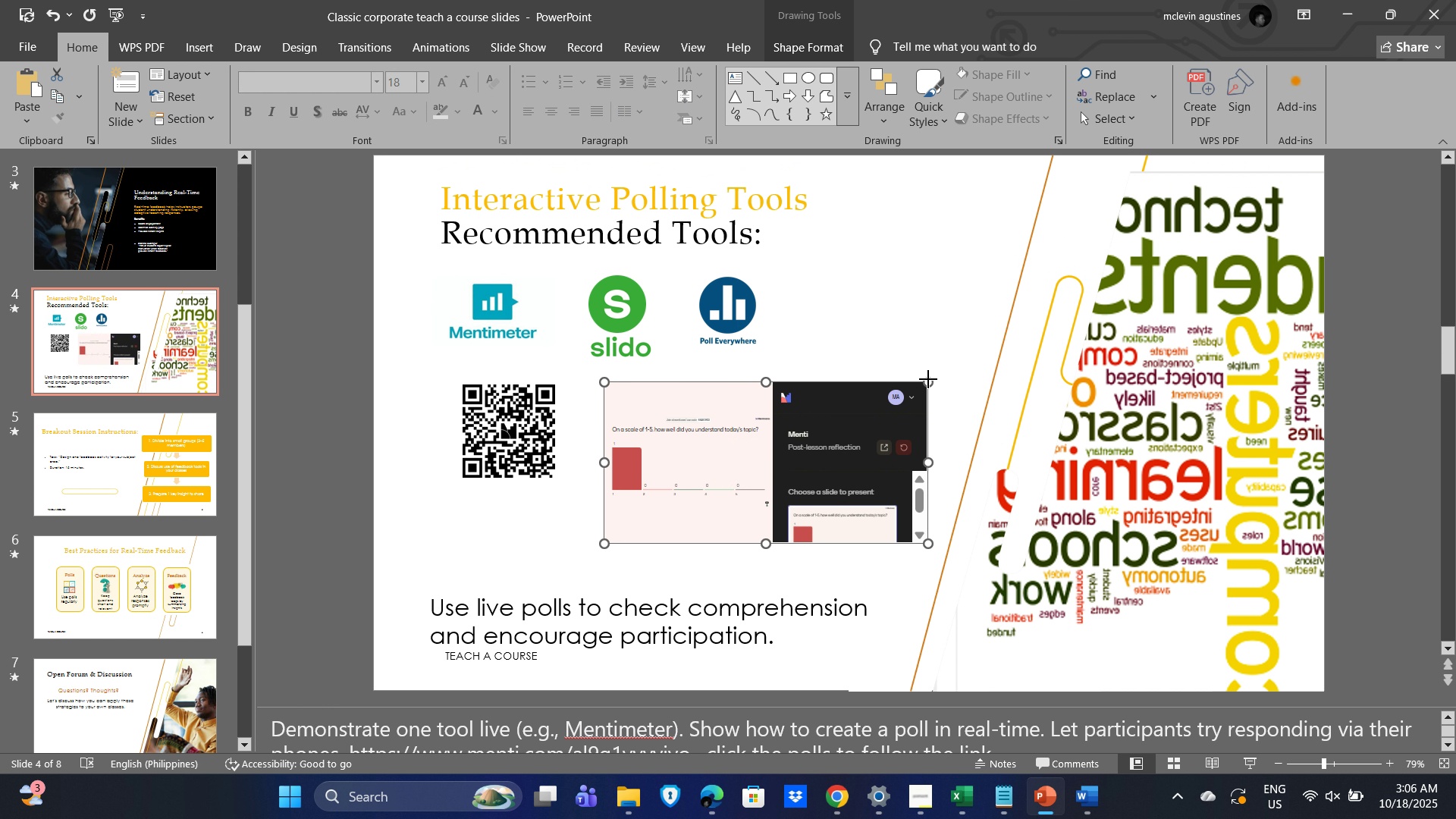 
left_click_drag(start_coordinate=[928, 379], to_coordinate=[1020, 343])
 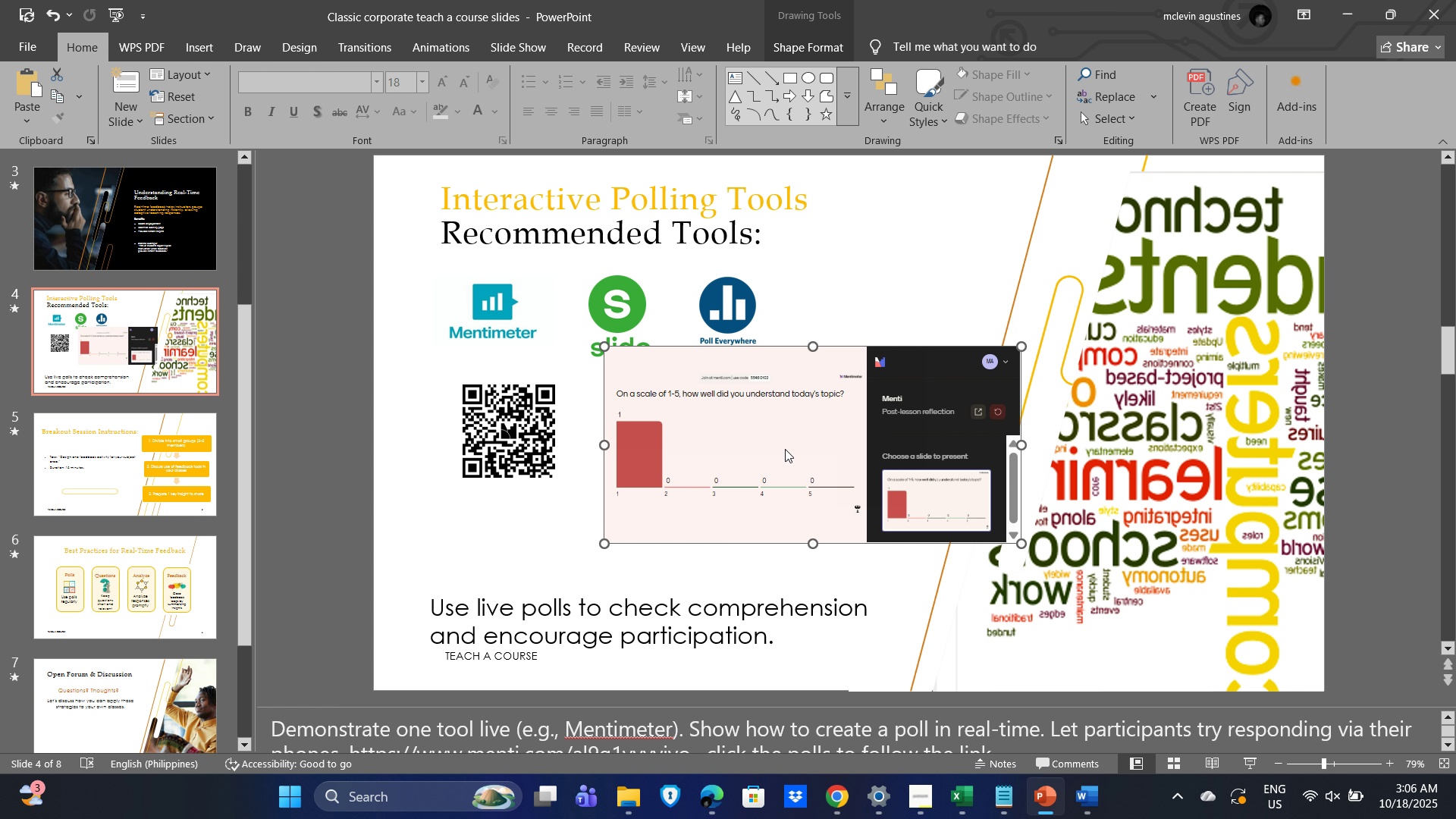 
left_click_drag(start_coordinate=[783, 445], to_coordinate=[793, 469])
 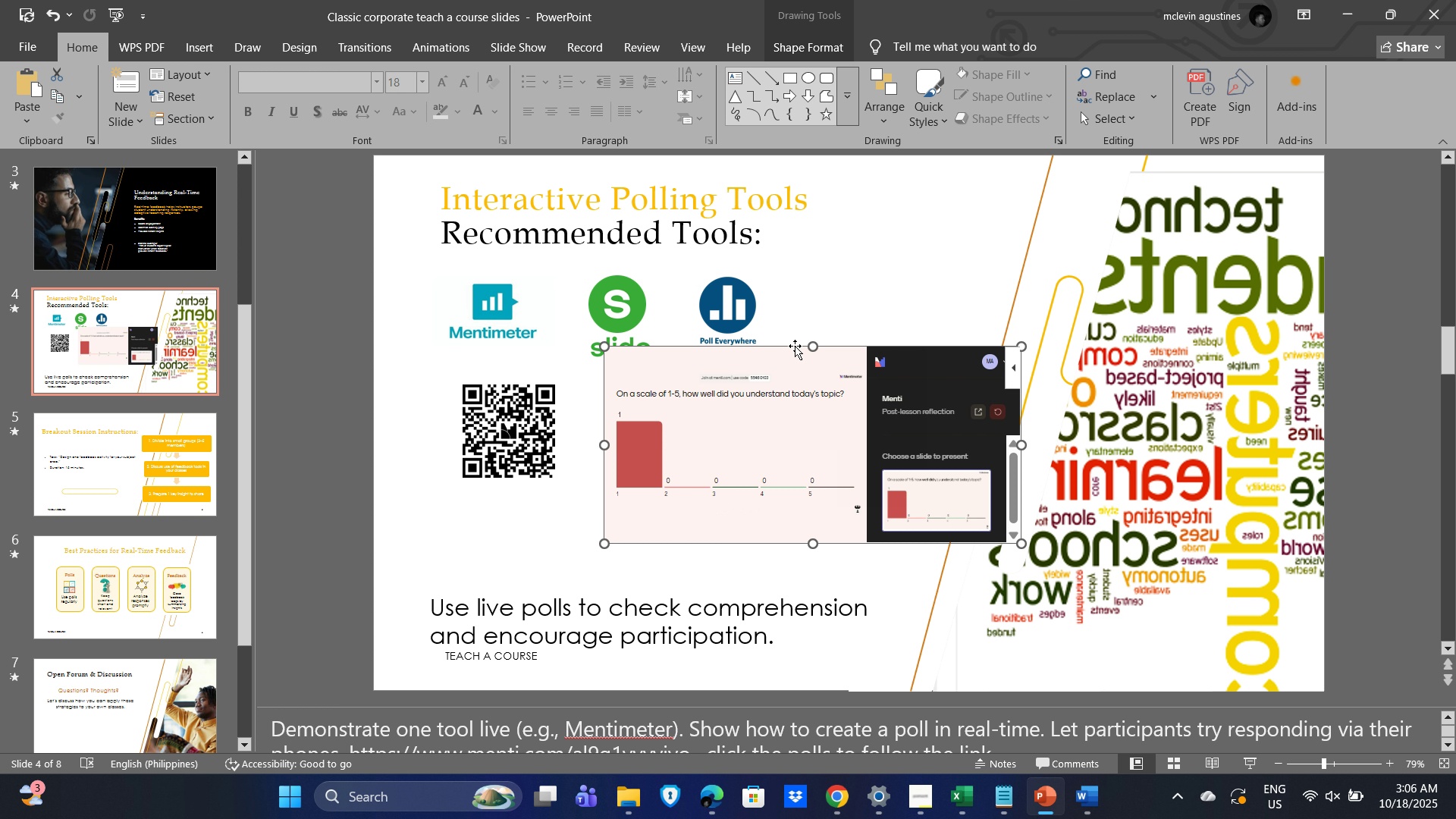 
left_click_drag(start_coordinate=[795, 346], to_coordinate=[1090, 412])
 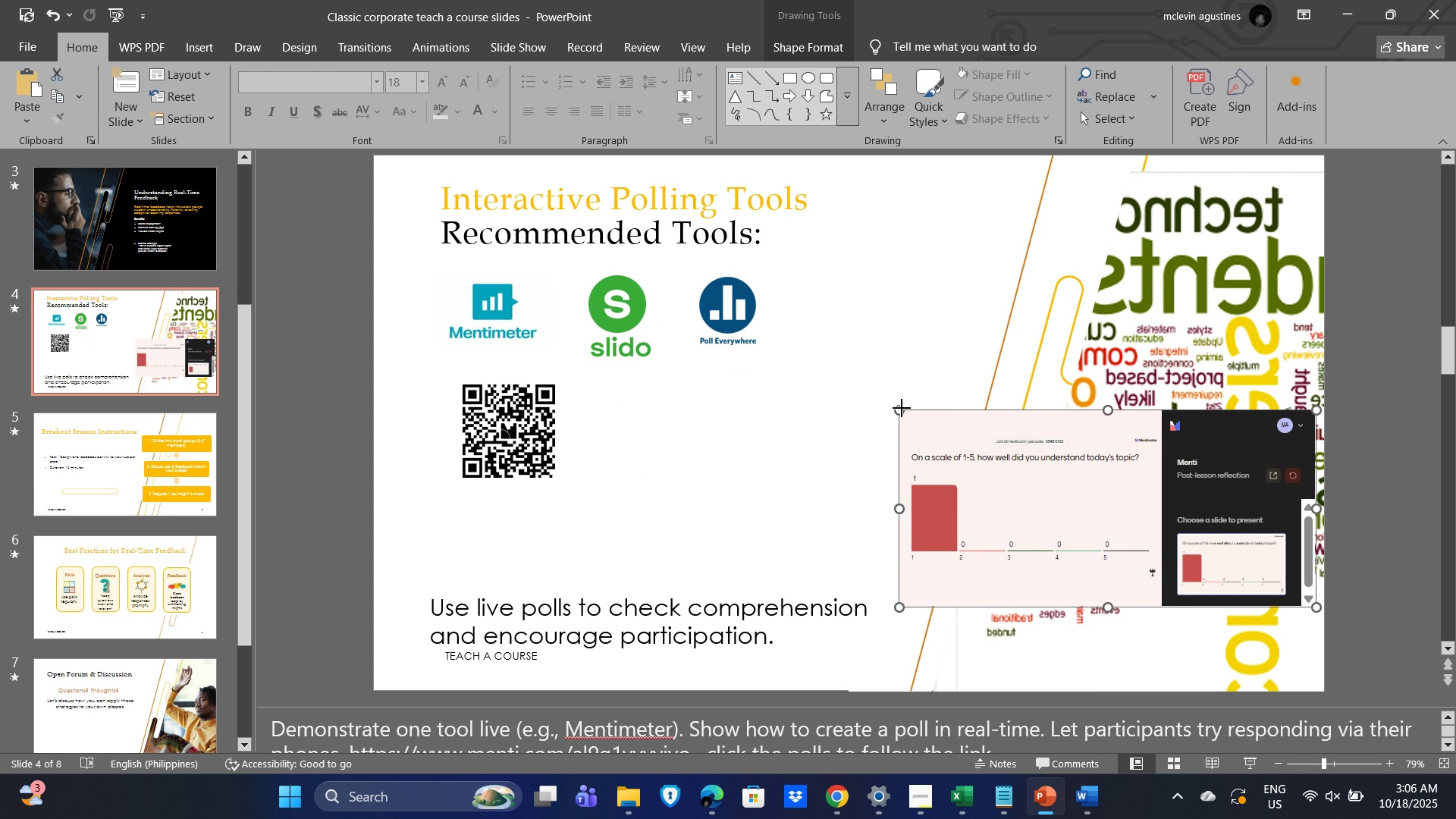 
left_click_drag(start_coordinate=[902, 408], to_coordinate=[782, 348])
 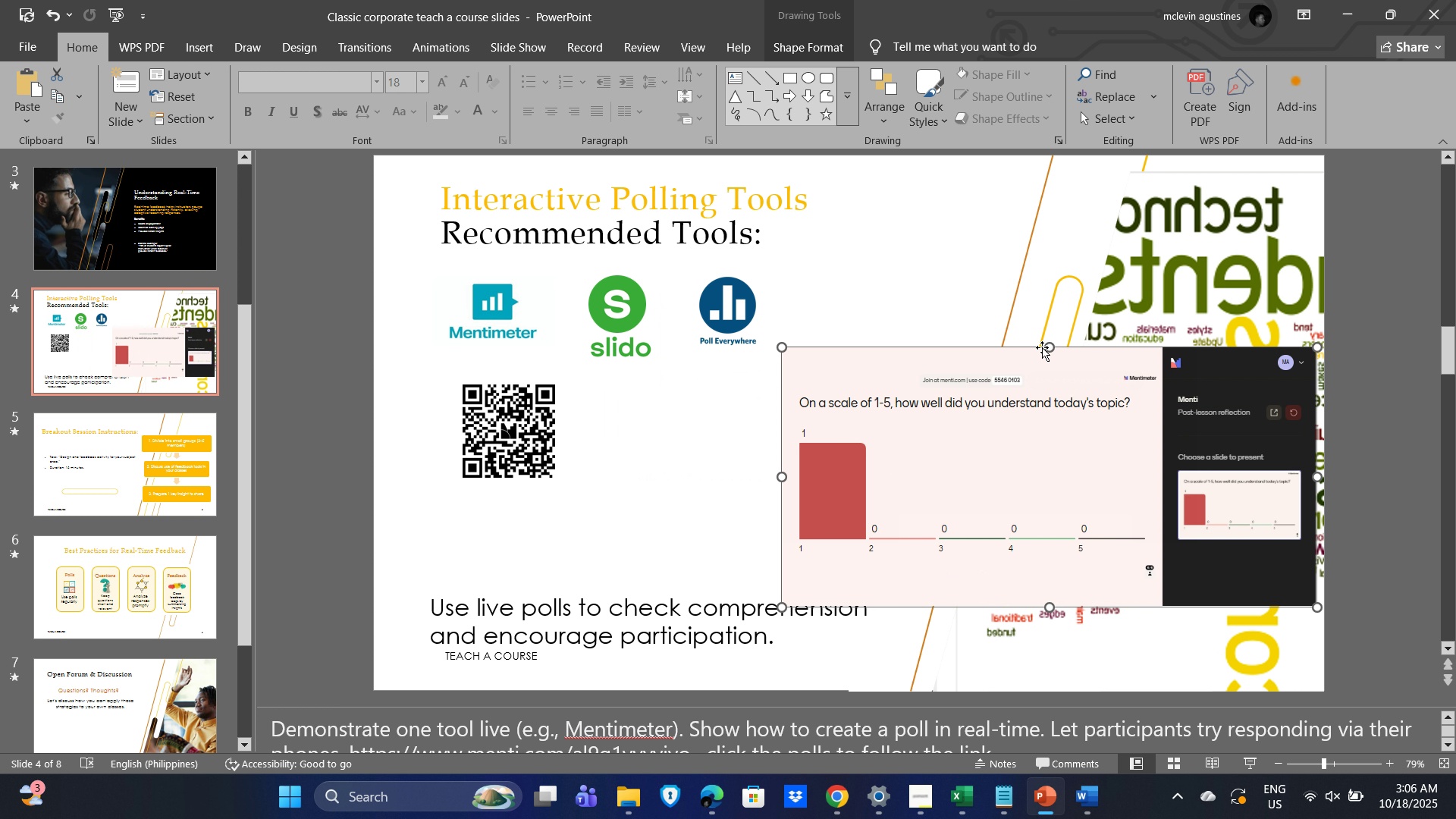 
left_click([1043, 347])
 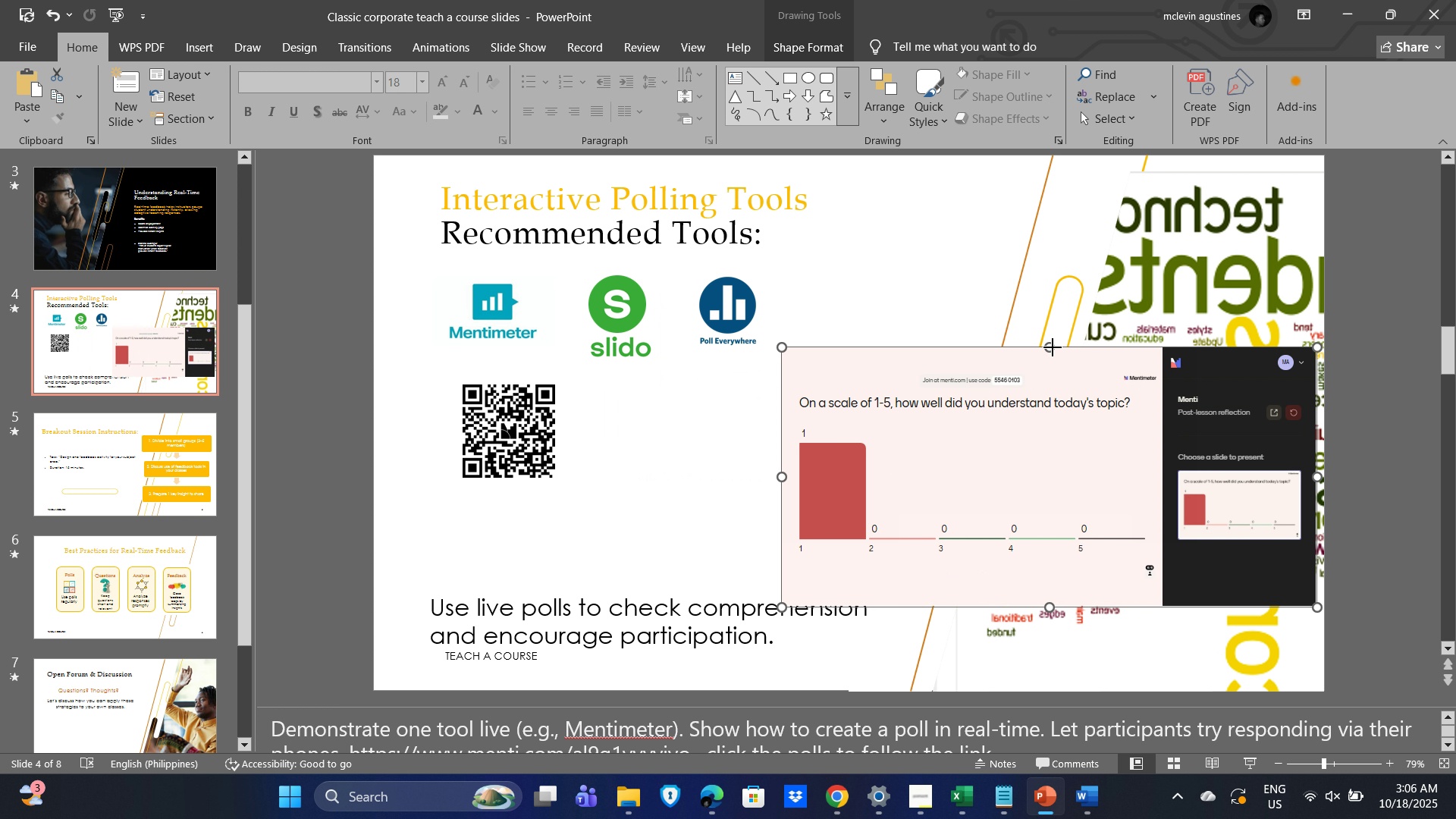 
left_click_drag(start_coordinate=[1052, 347], to_coordinate=[1045, 234])
 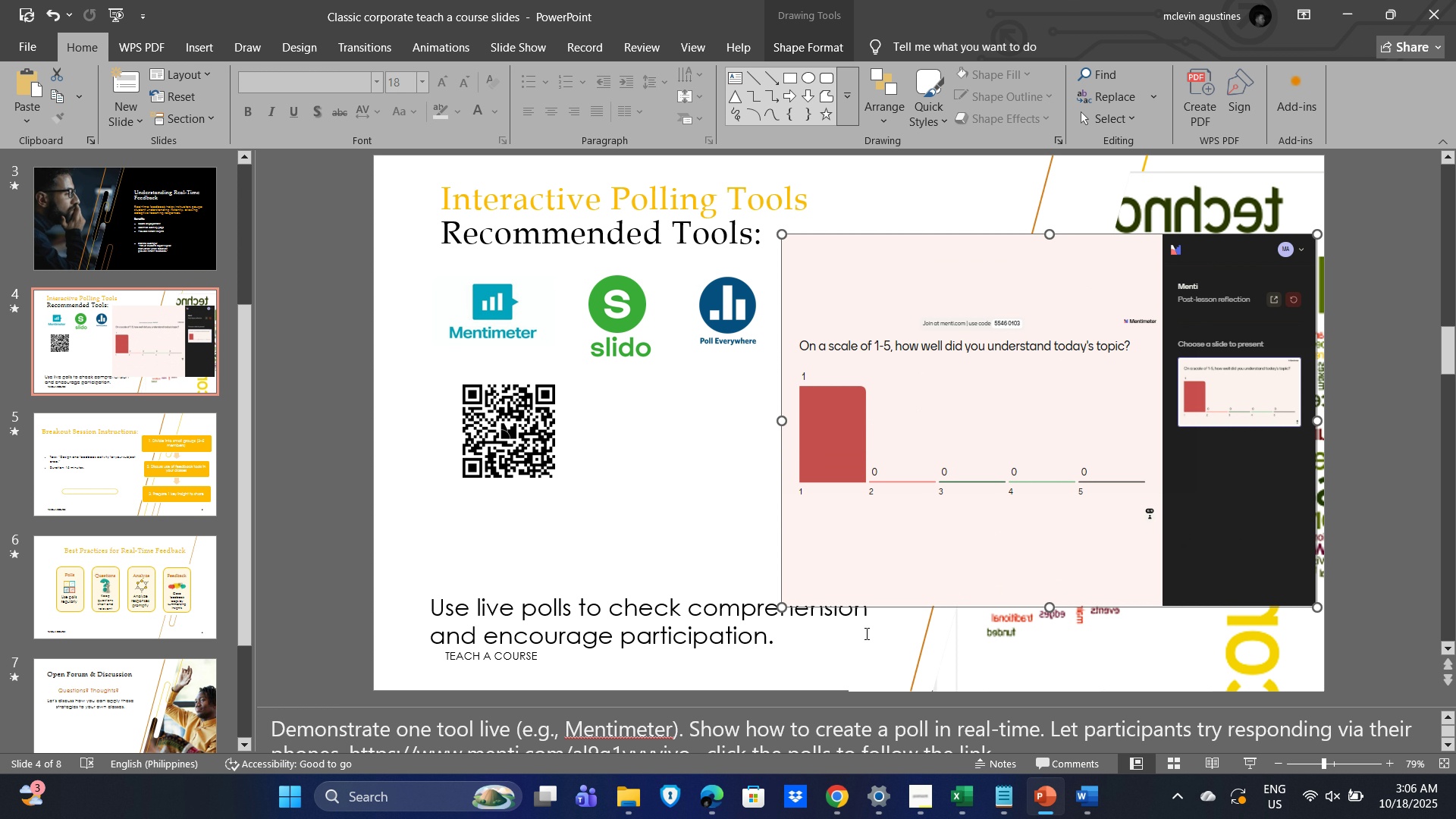 
left_click([517, 613])
 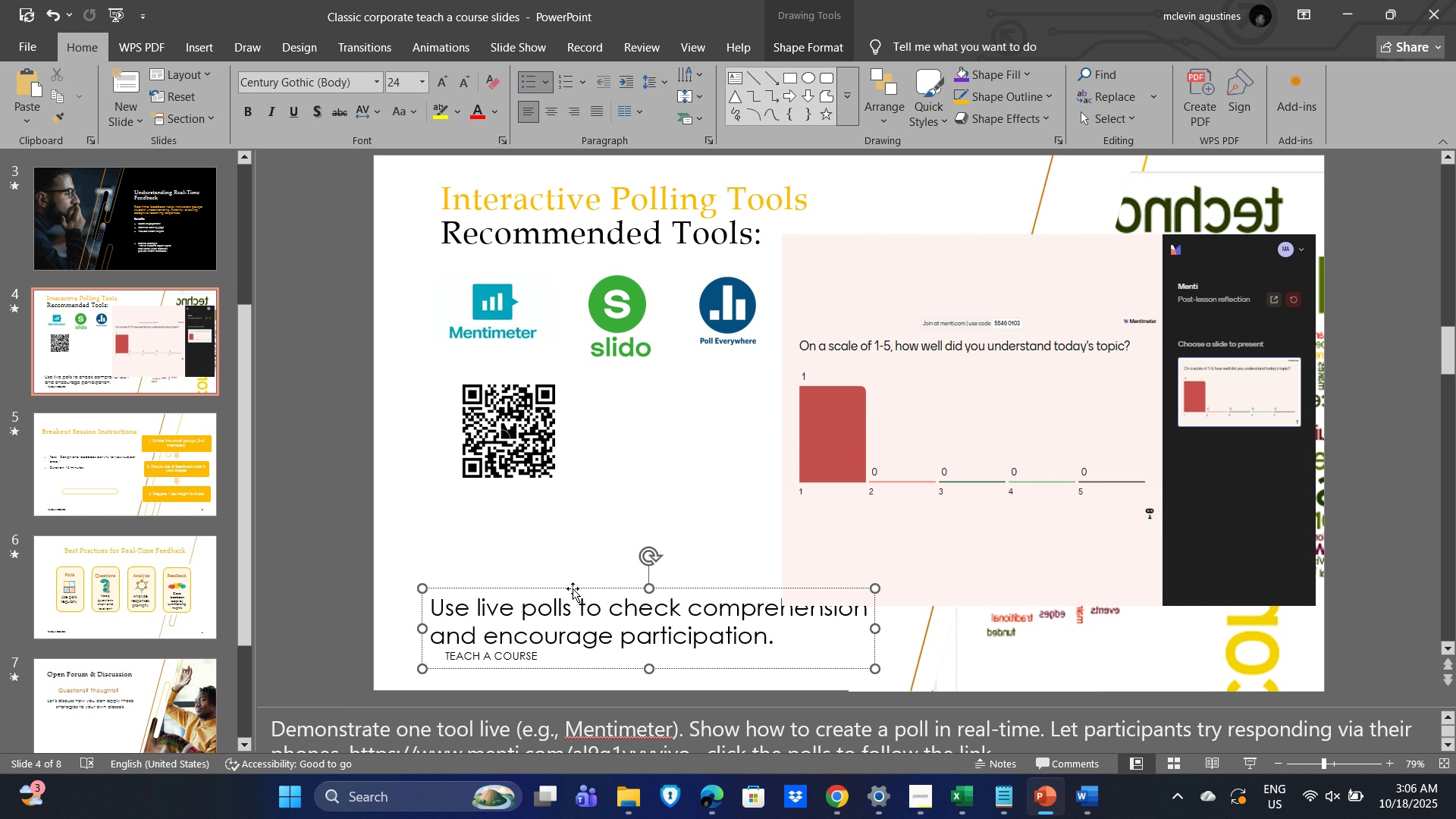 
left_click_drag(start_coordinate=[573, 588], to_coordinate=[543, 590])
 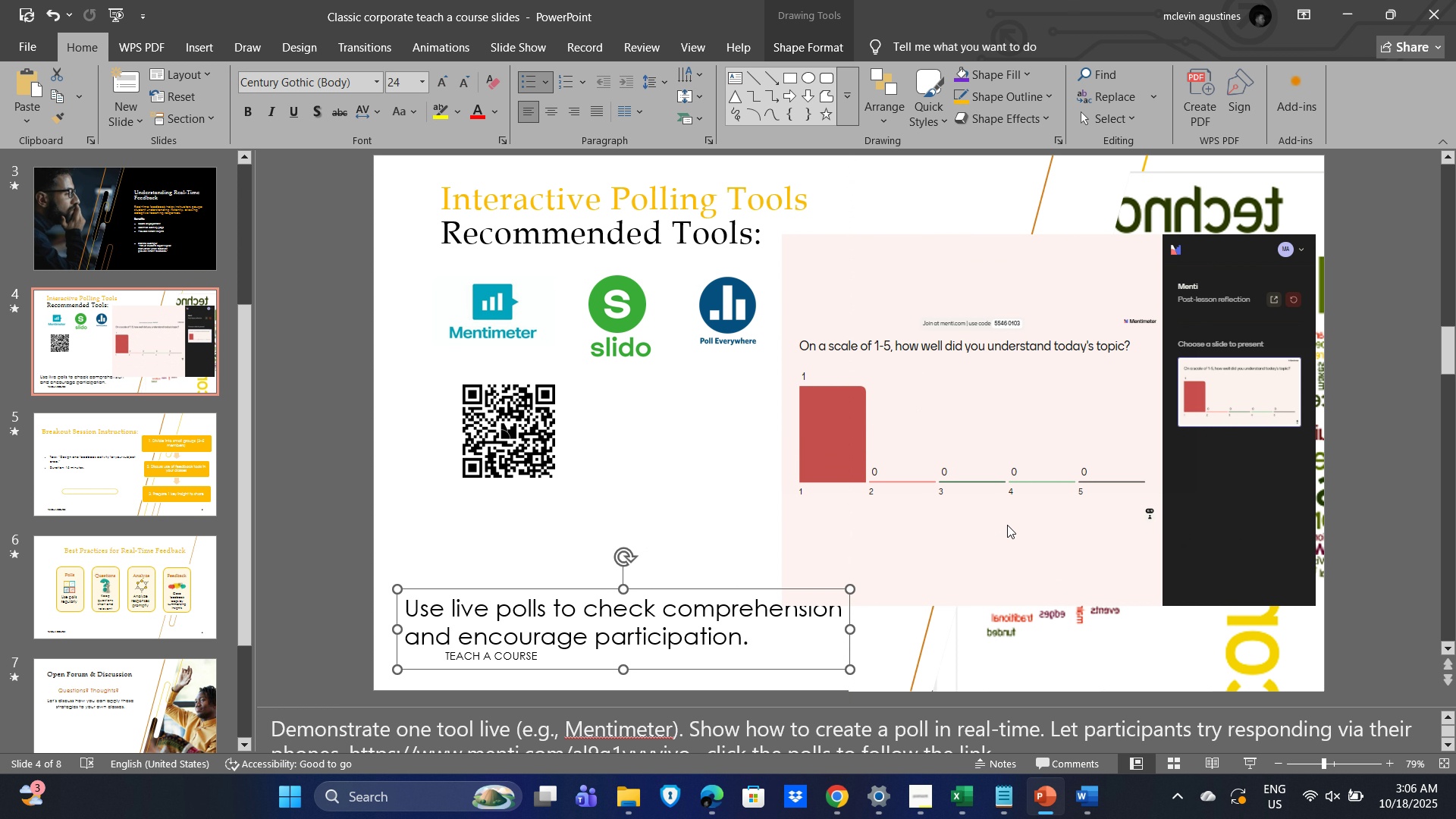 
left_click([1010, 525])
 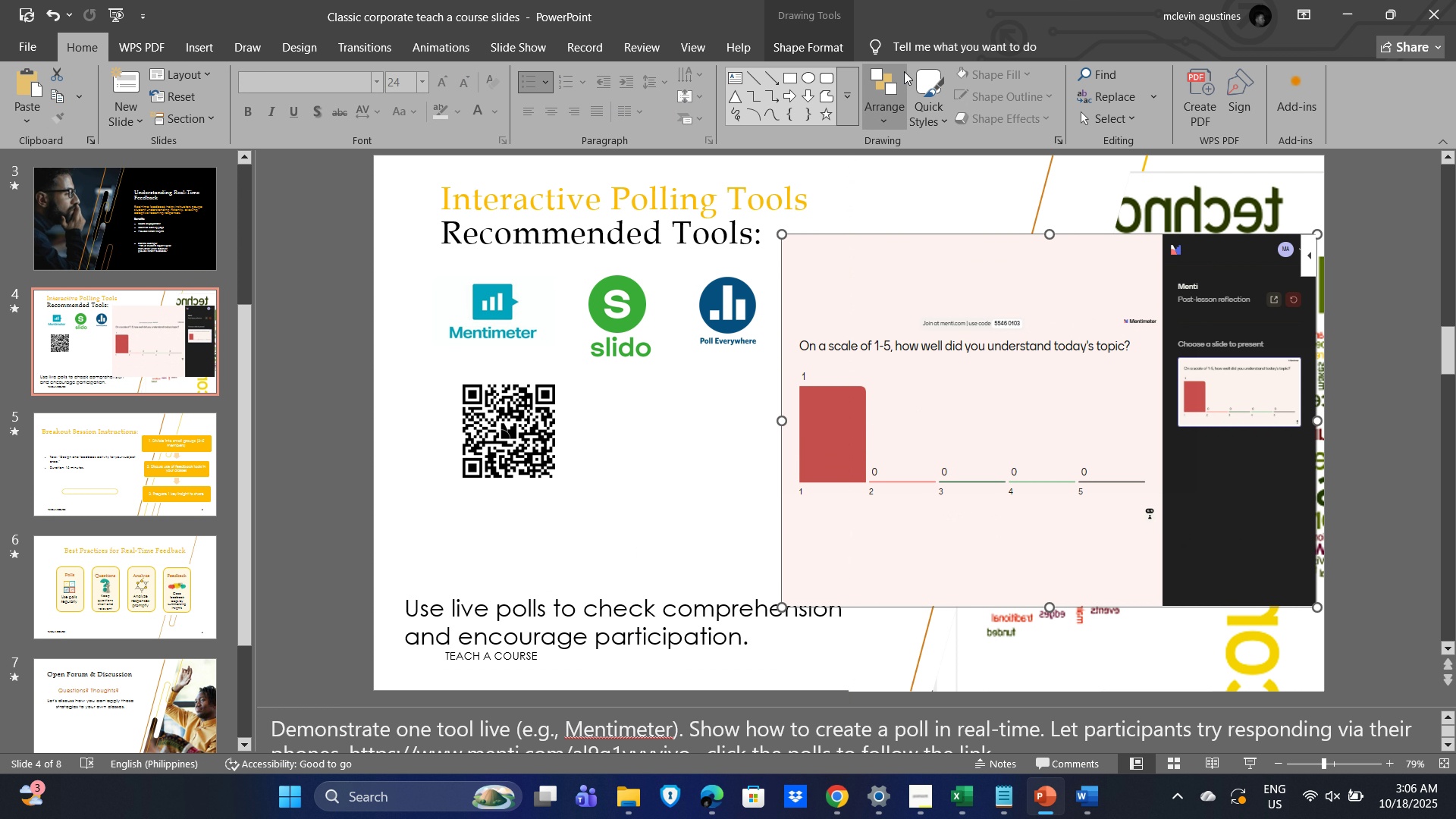 
left_click([811, 46])
 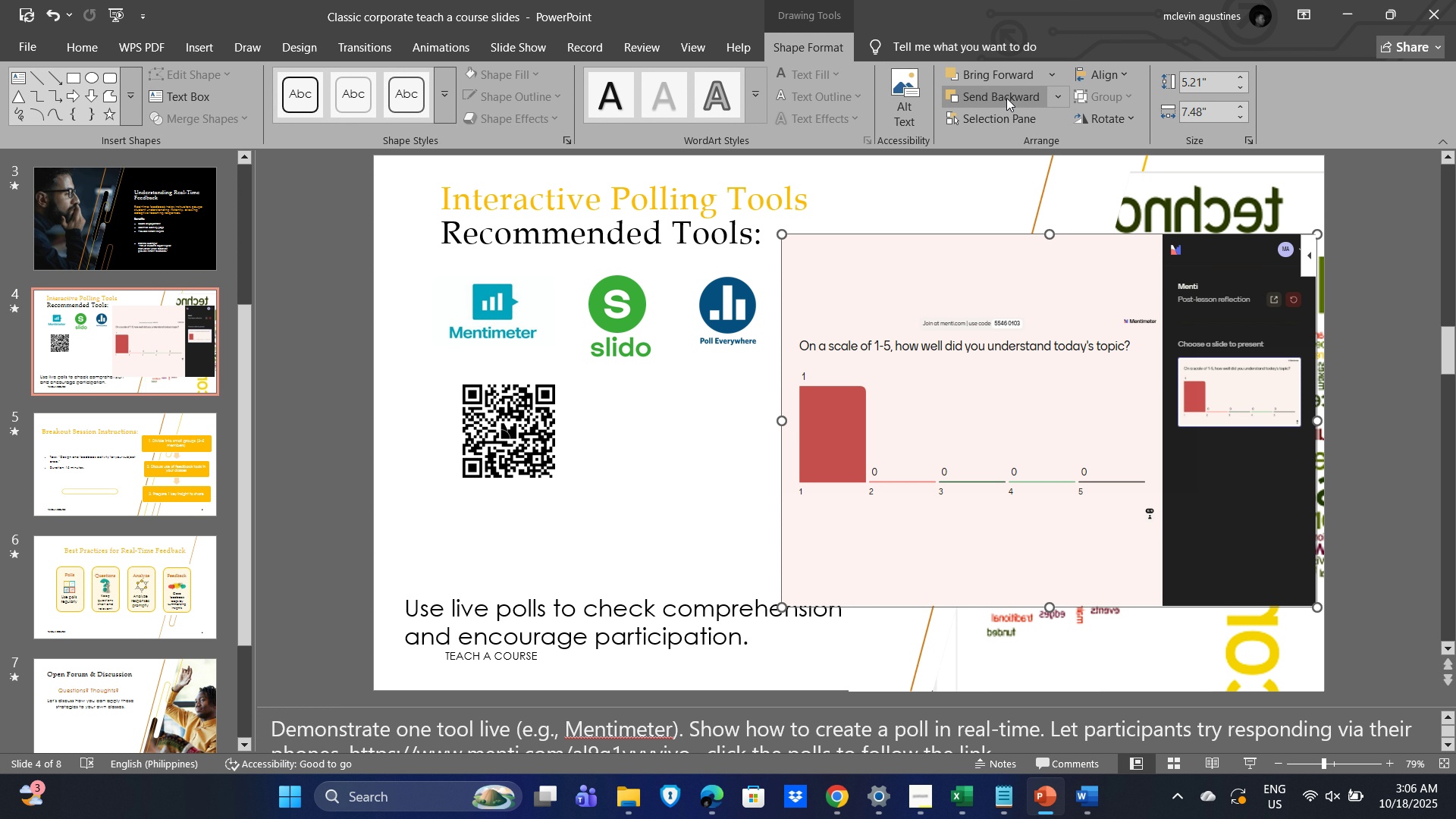 
left_click([1000, 93])
 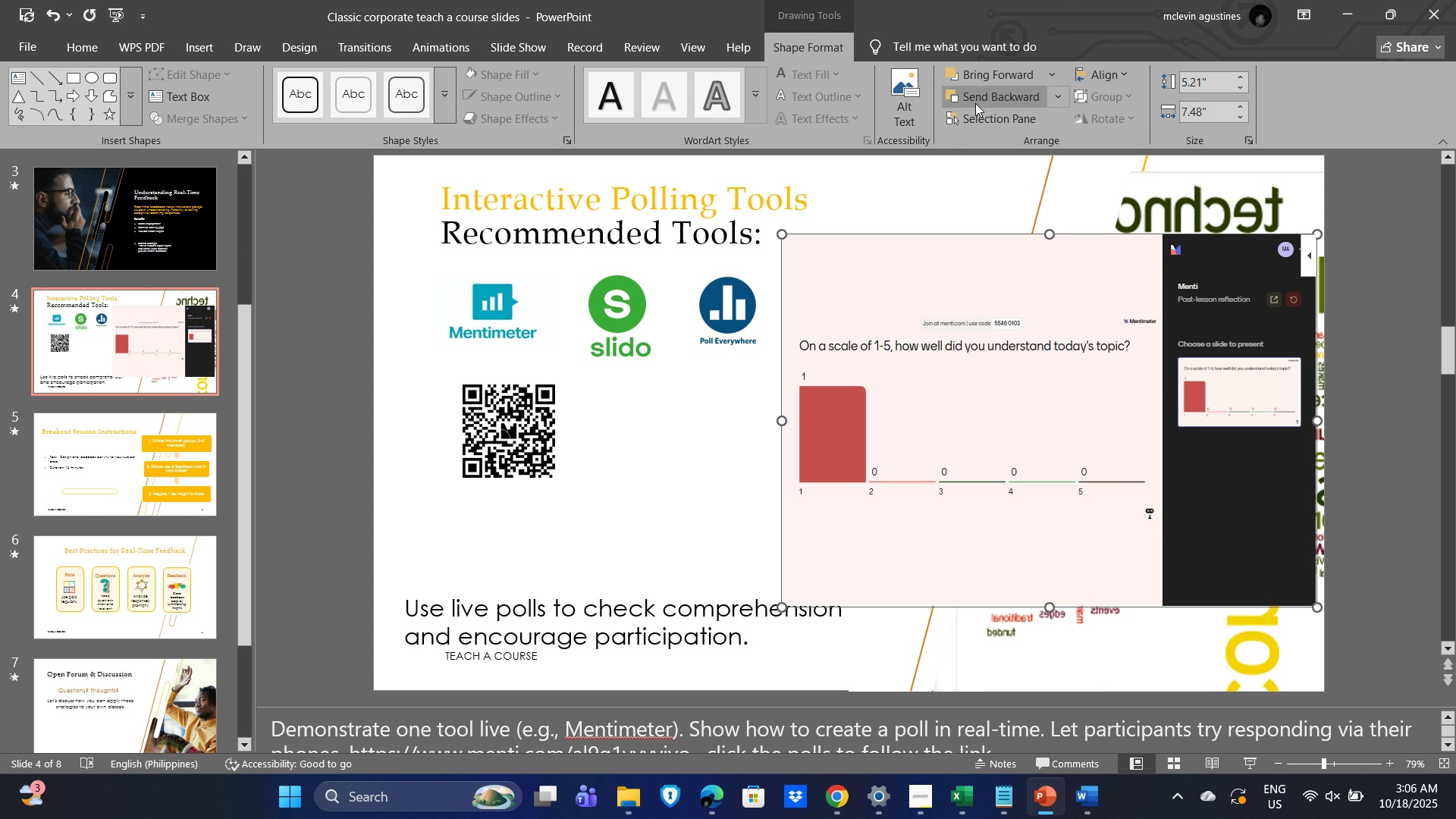 
left_click([976, 102])
 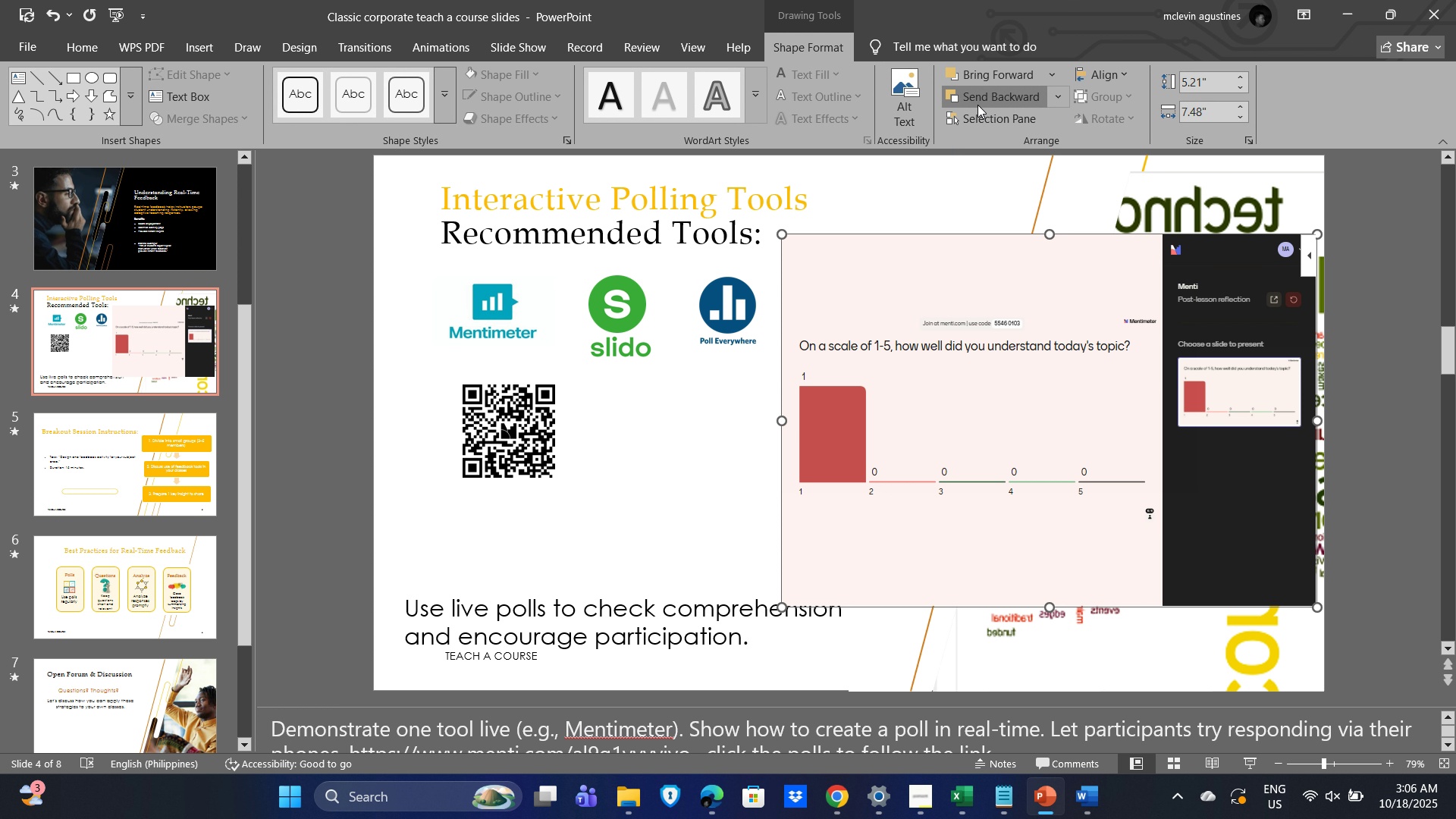 
double_click([977, 105])
 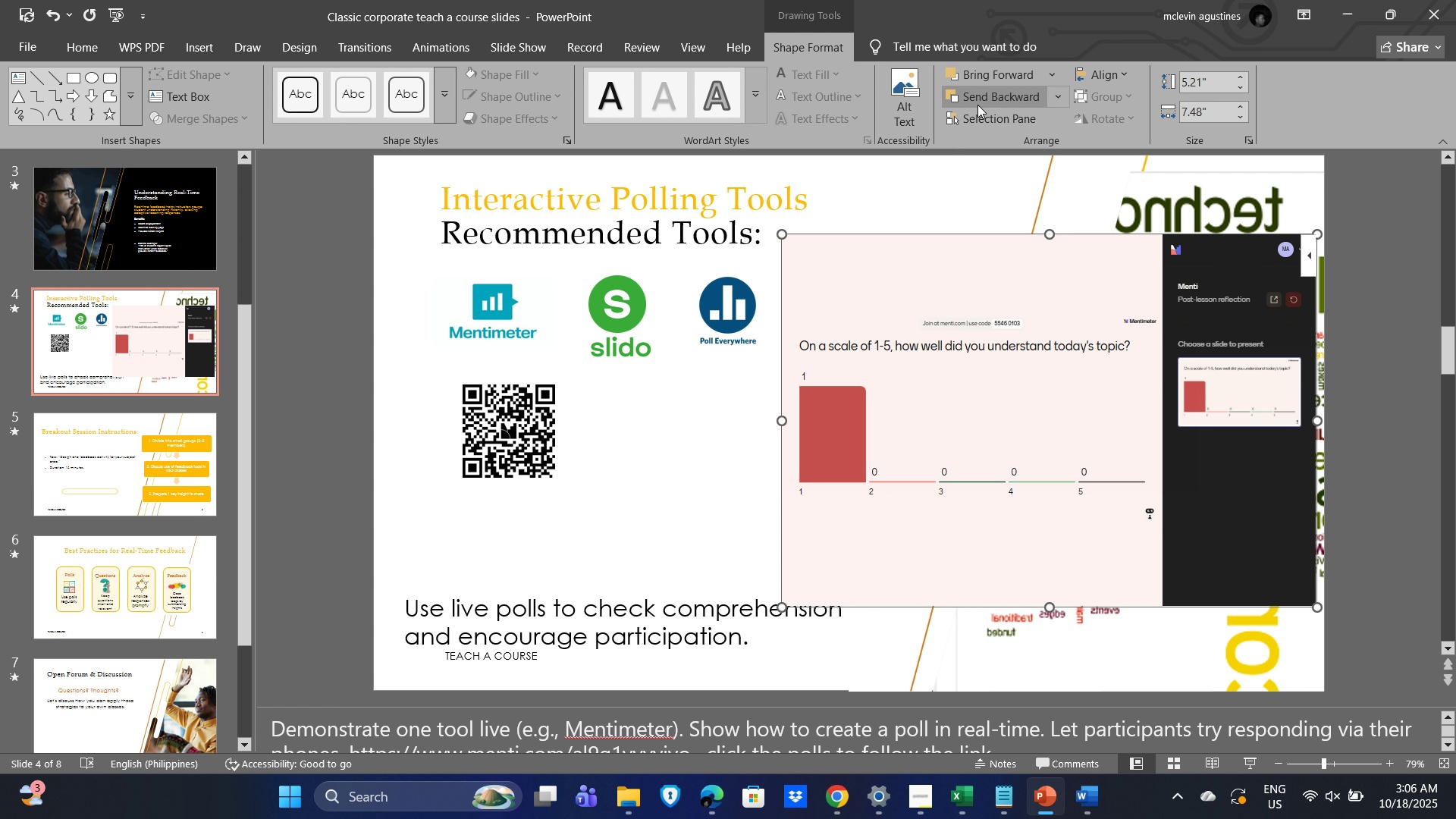 
triple_click([977, 105])
 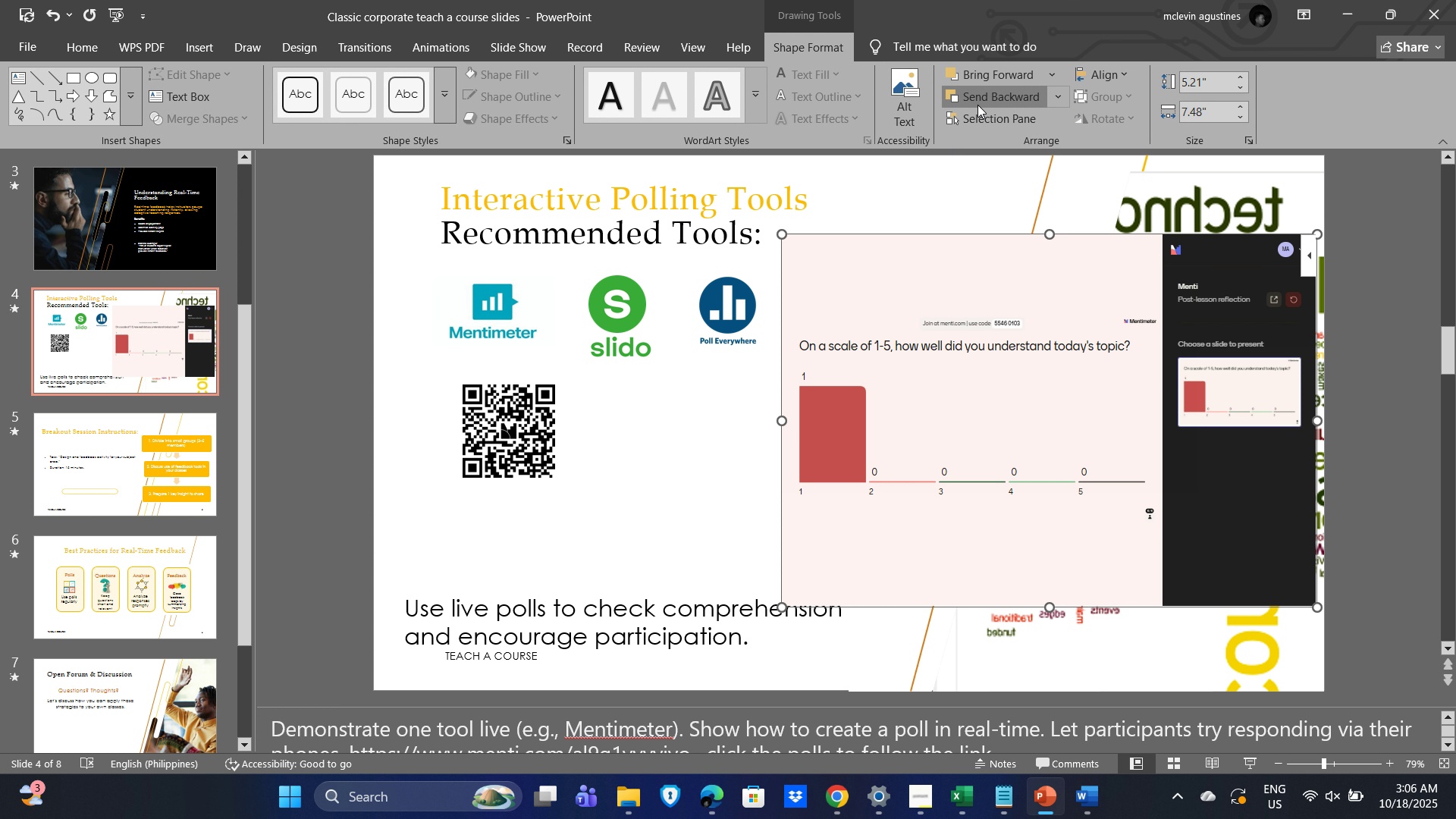 
triple_click([977, 105])
 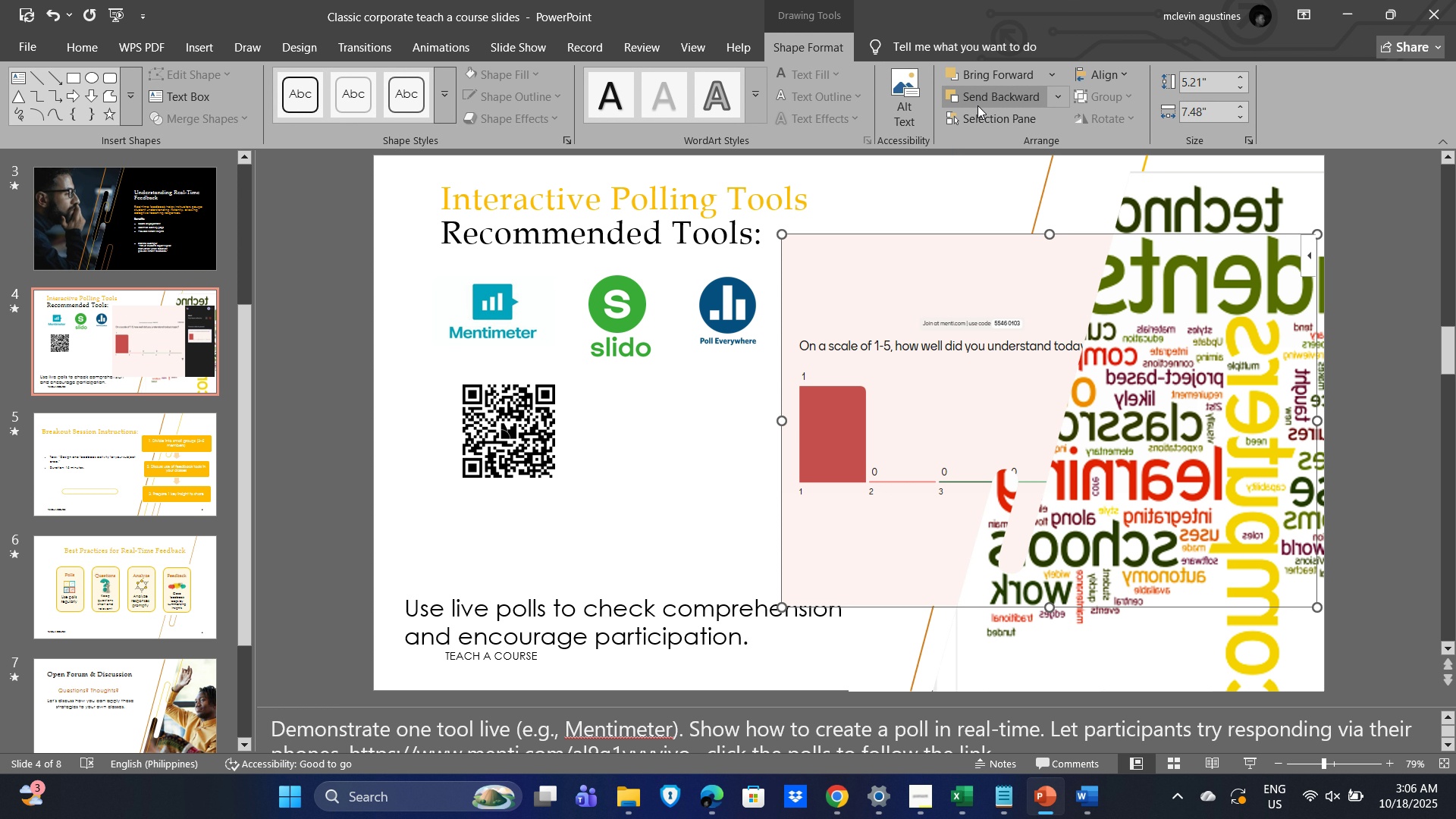 
triple_click([977, 105])
 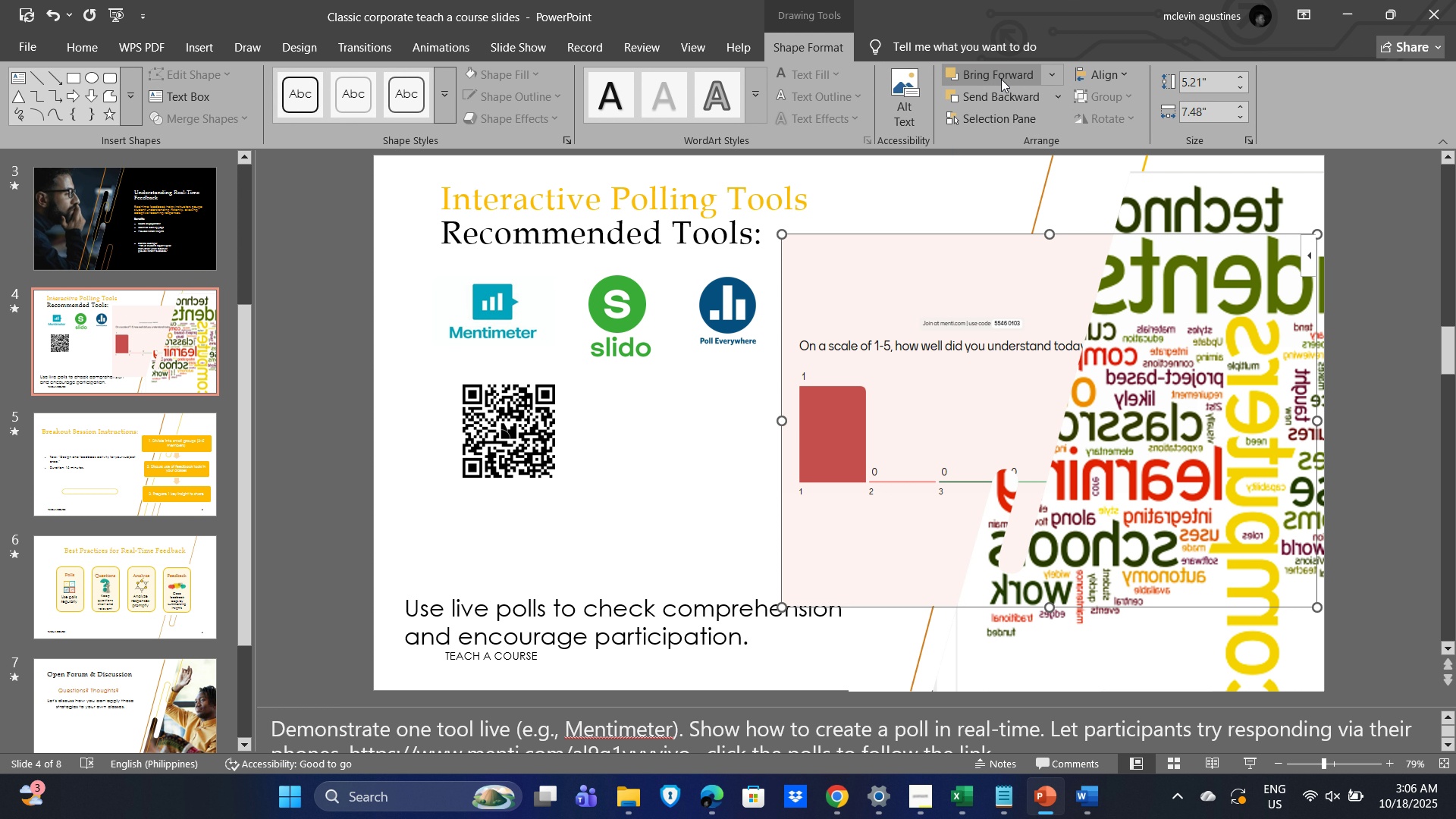 
double_click([1001, 79])
 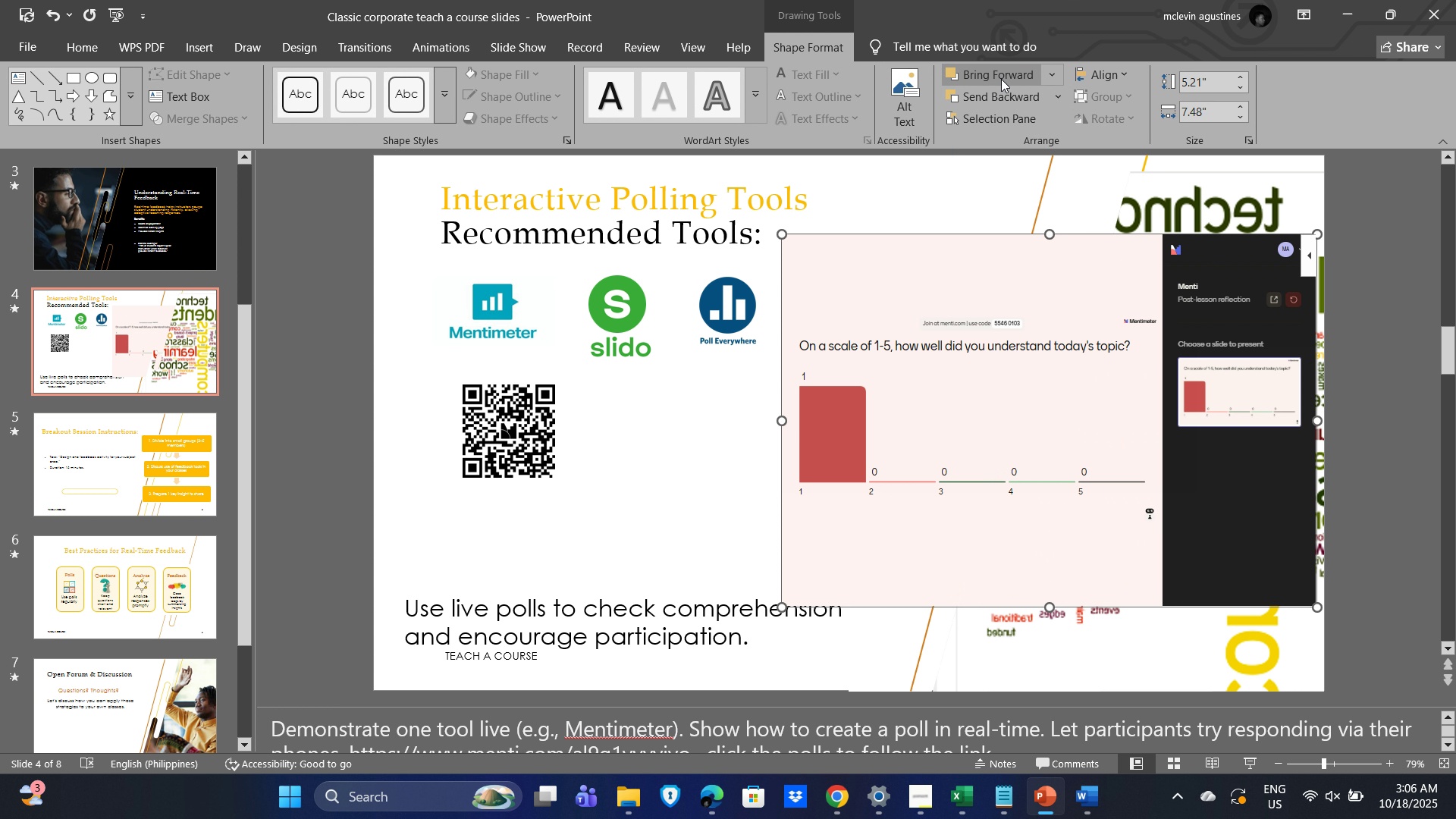 
triple_click([1001, 79])
 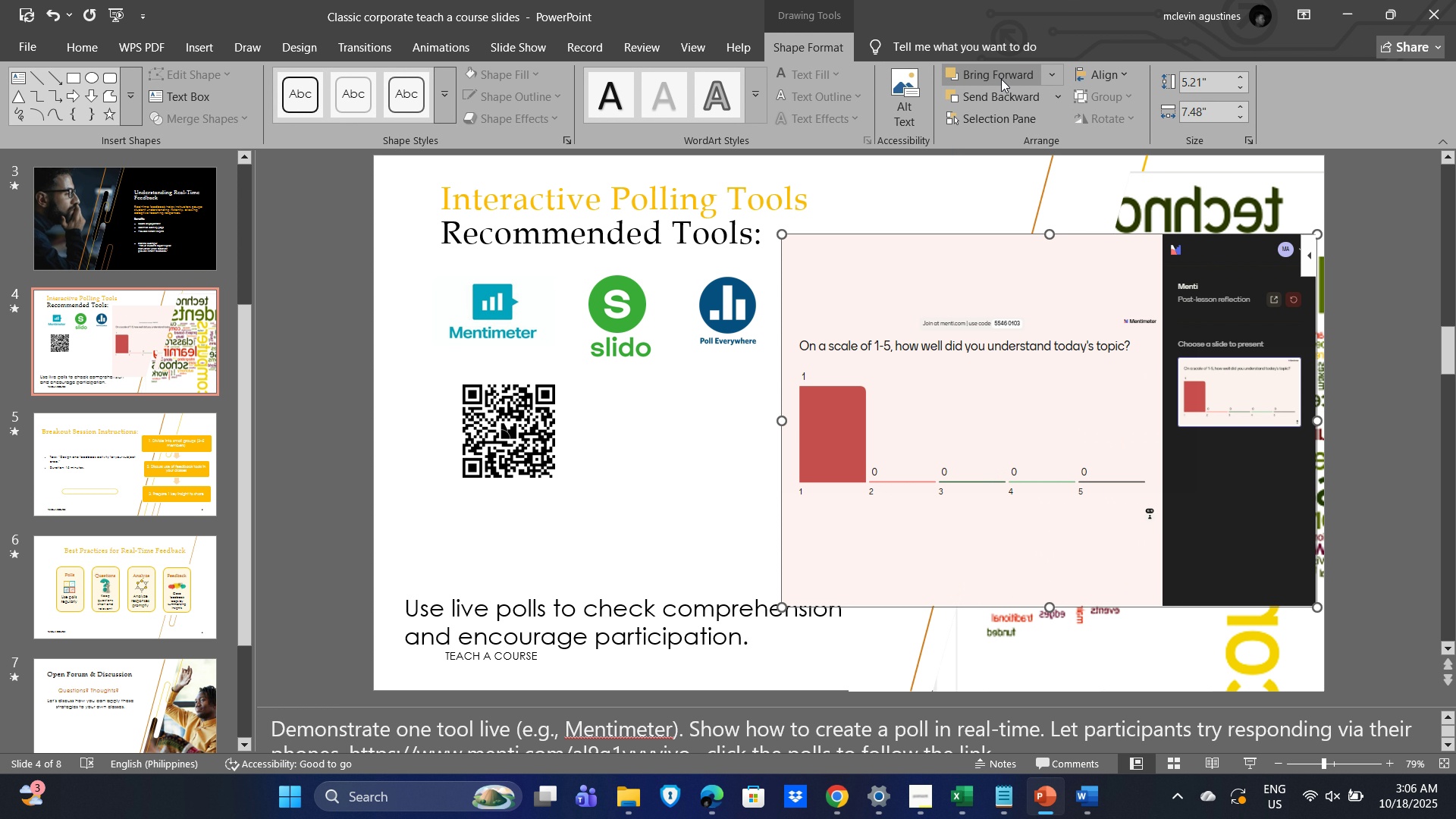 
triple_click([1001, 79])
 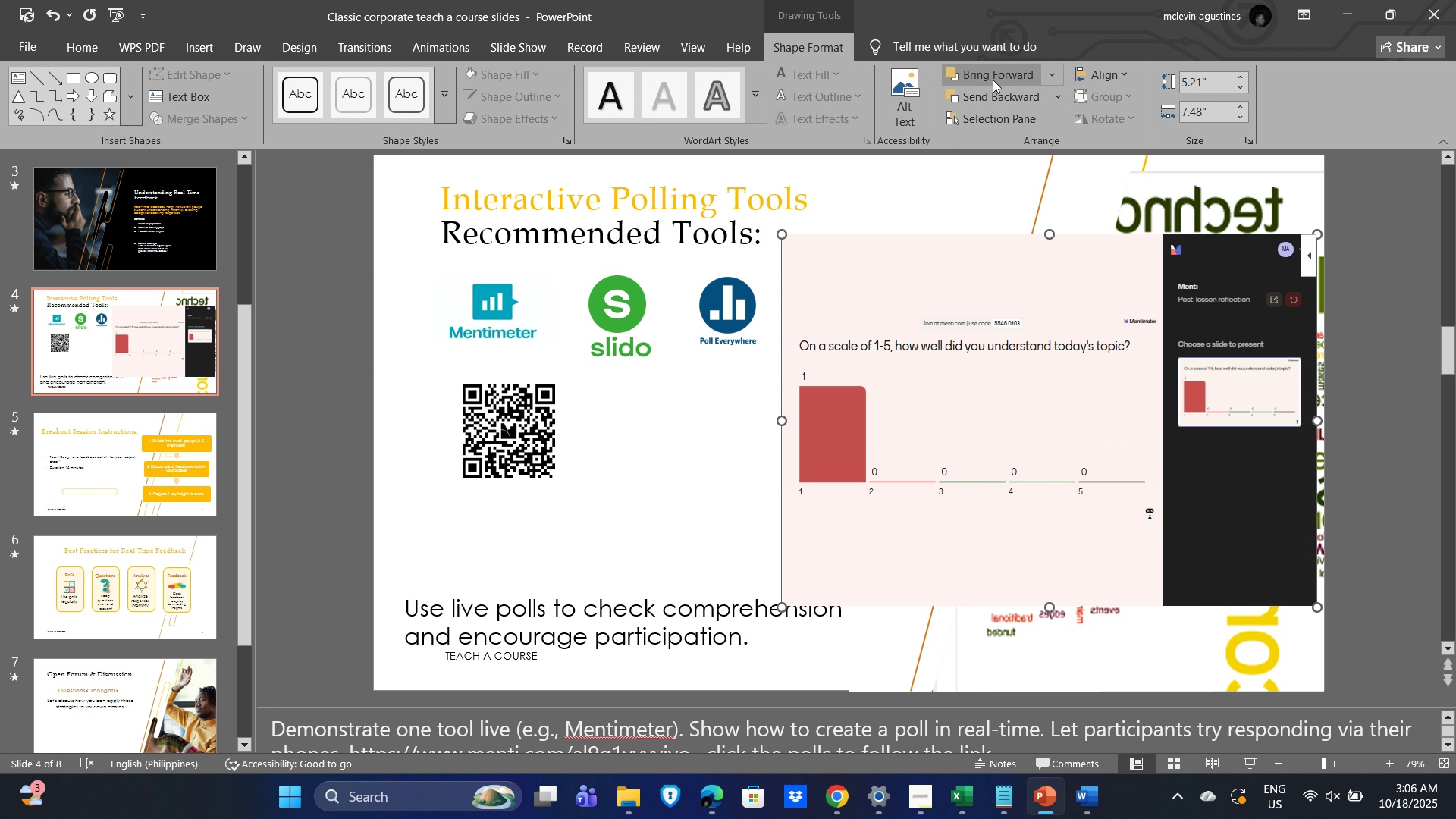 
left_click([991, 78])
 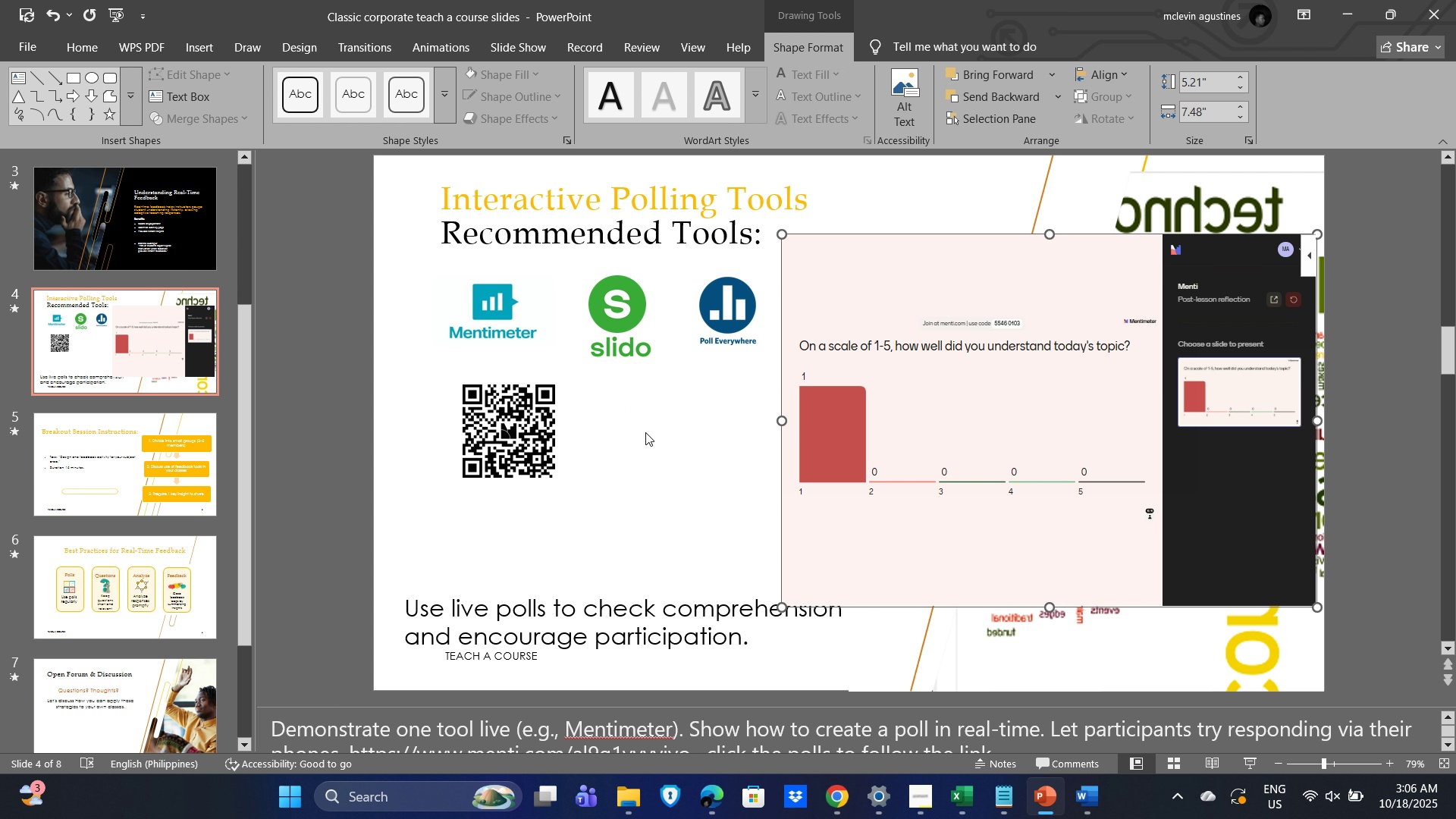 
wait(5.1)
 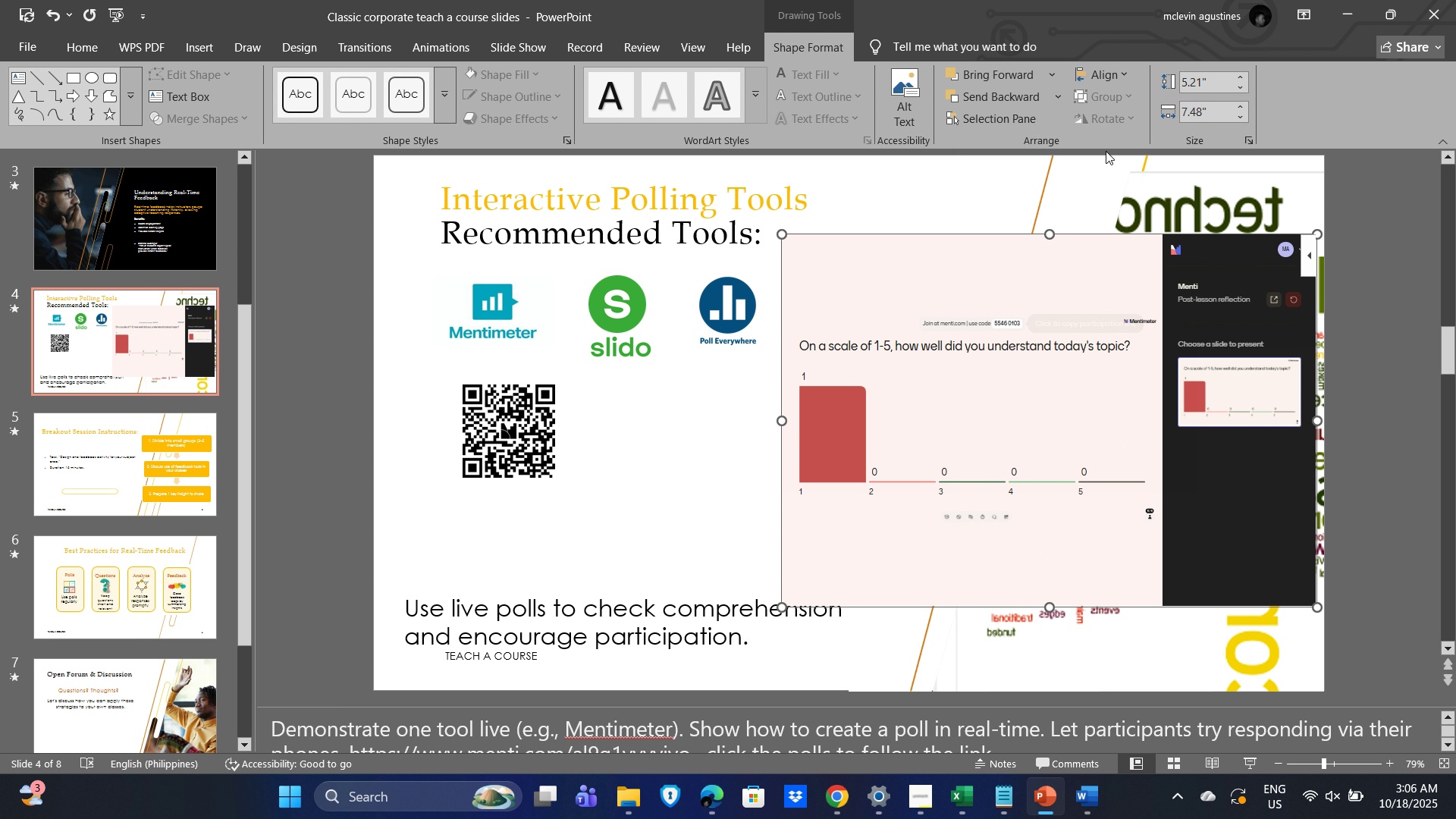 
left_click([576, 617])
 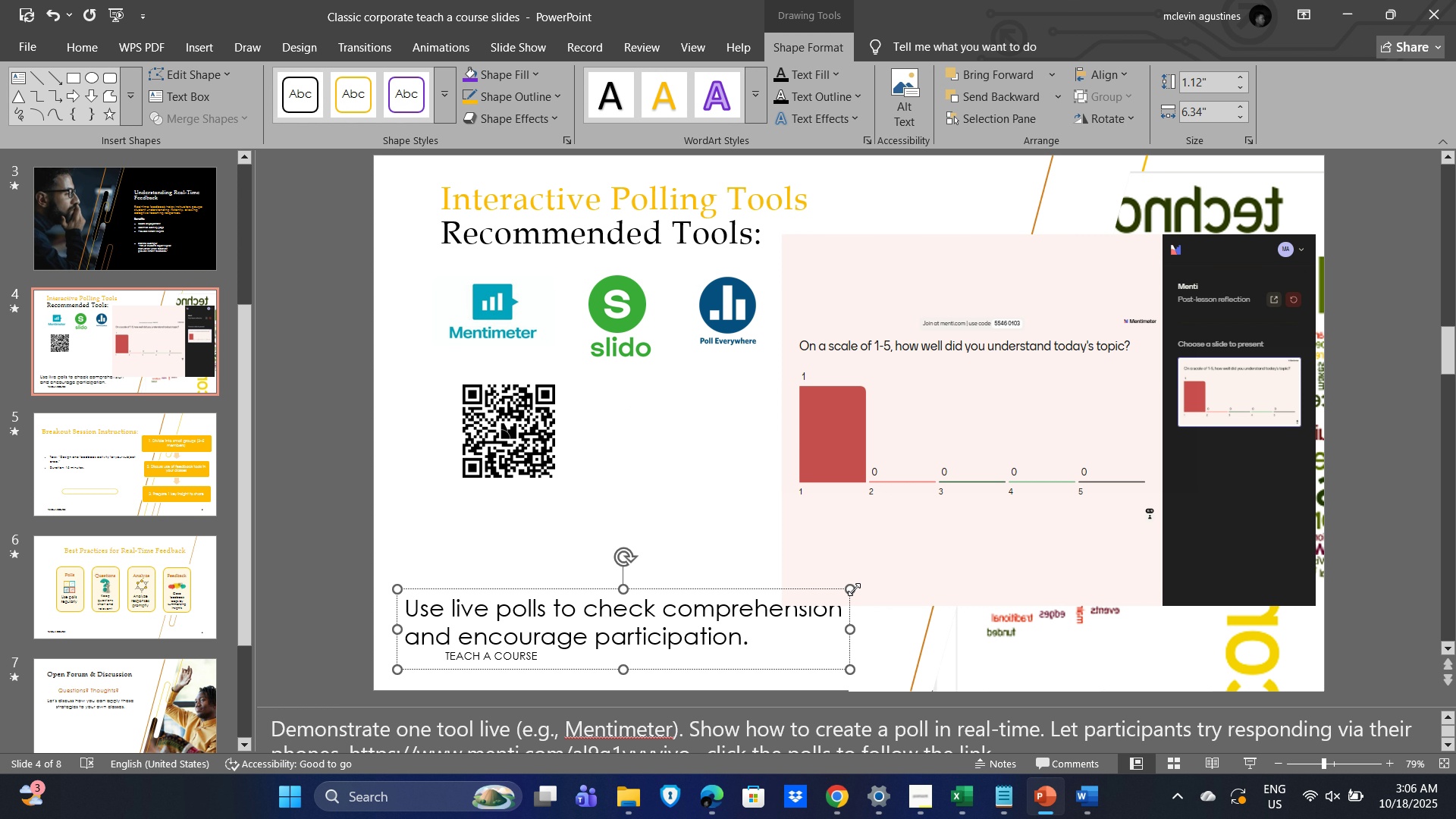 
left_click_drag(start_coordinate=[854, 589], to_coordinate=[850, 582])
 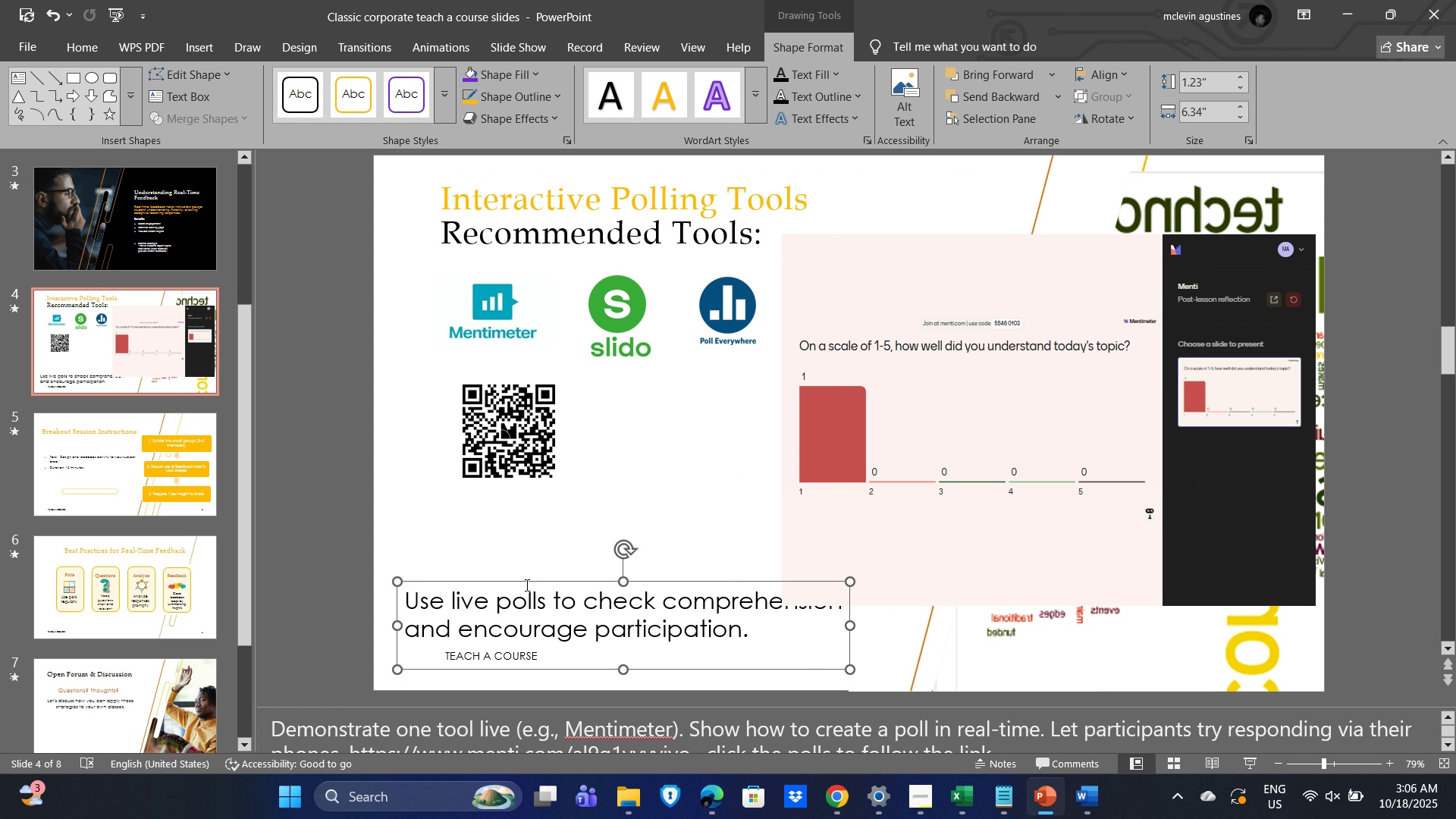 
left_click([526, 585])
 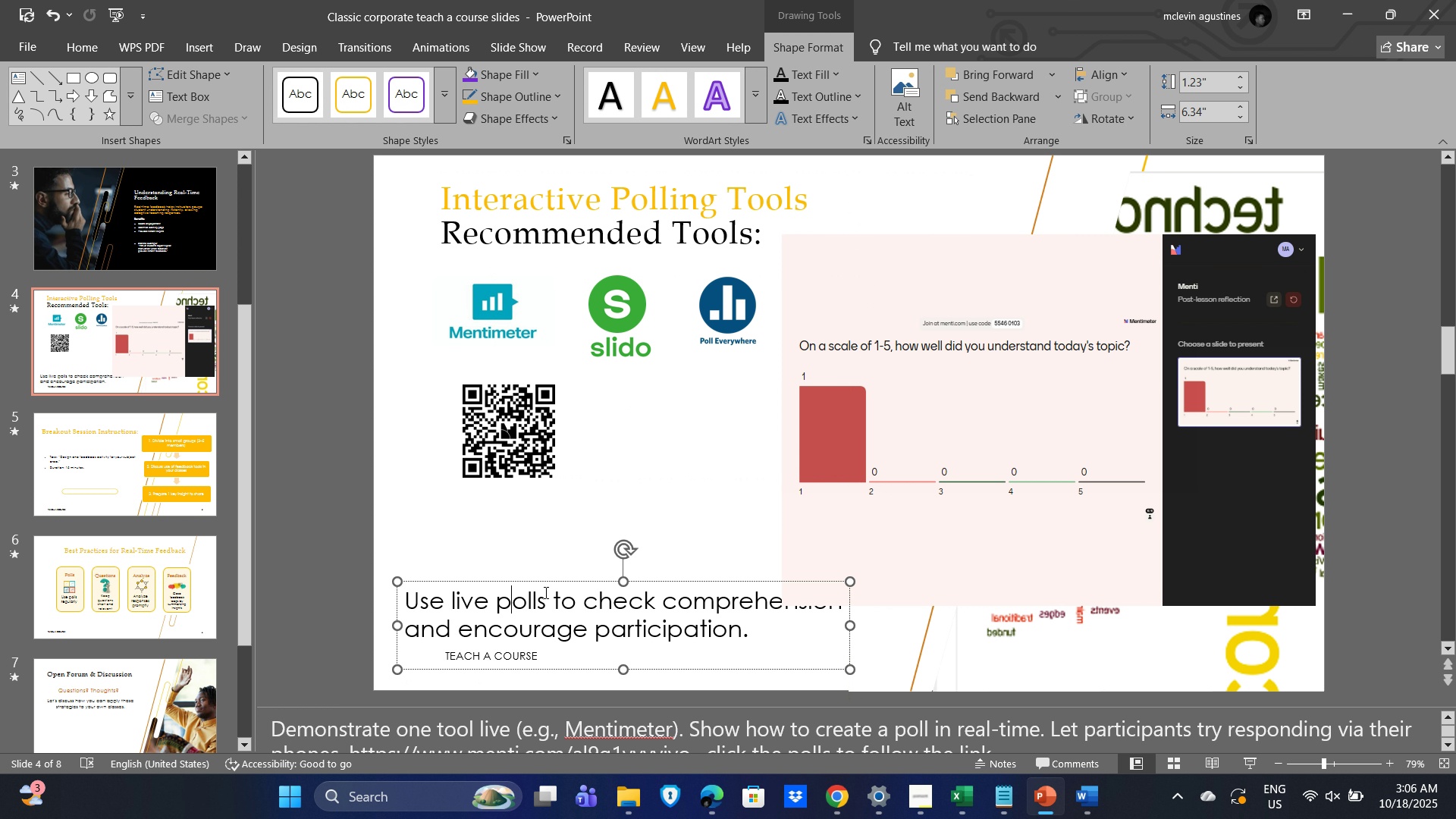 
key(Control+A)
 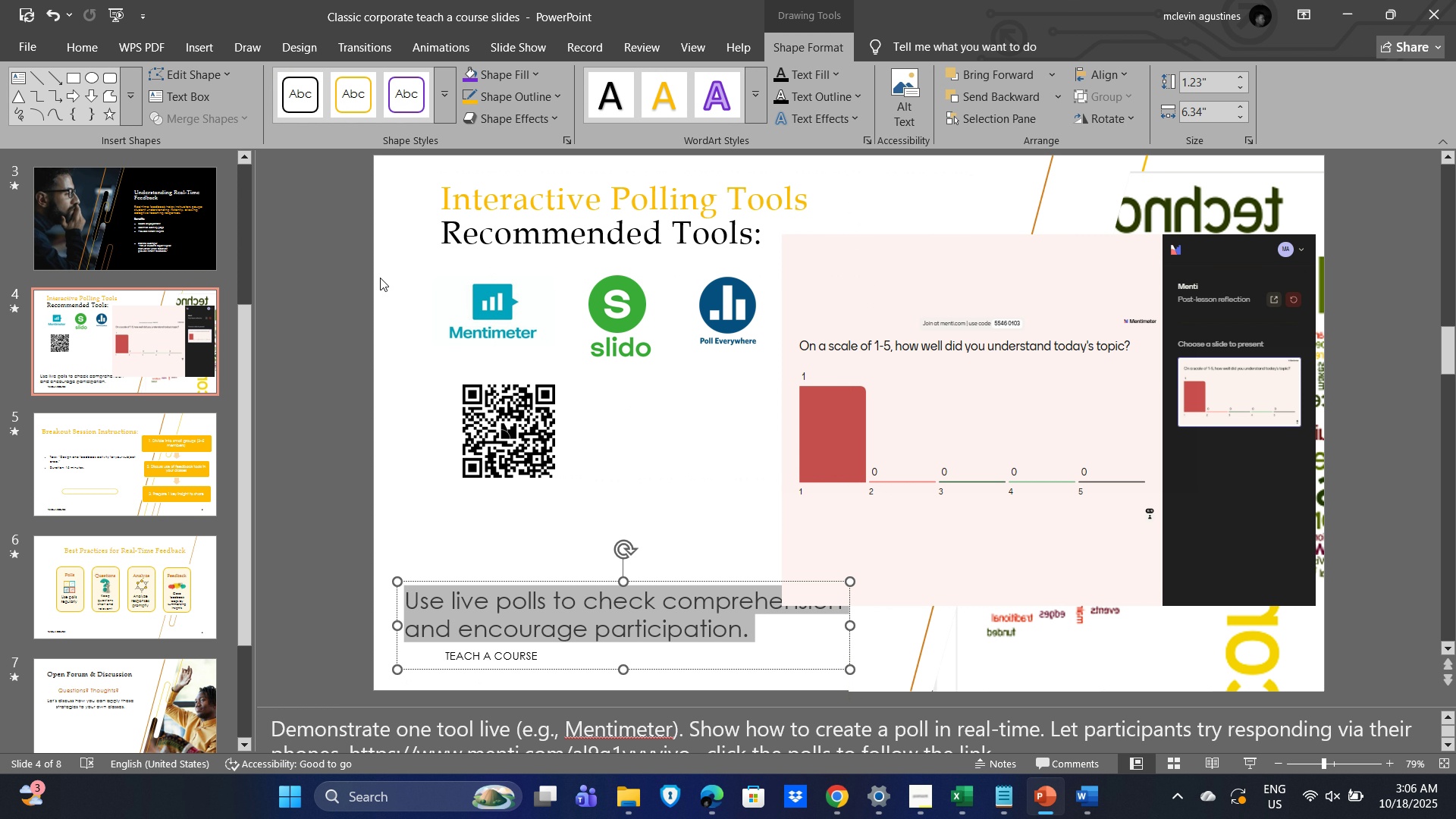 
key(Control+BracketLeft)
 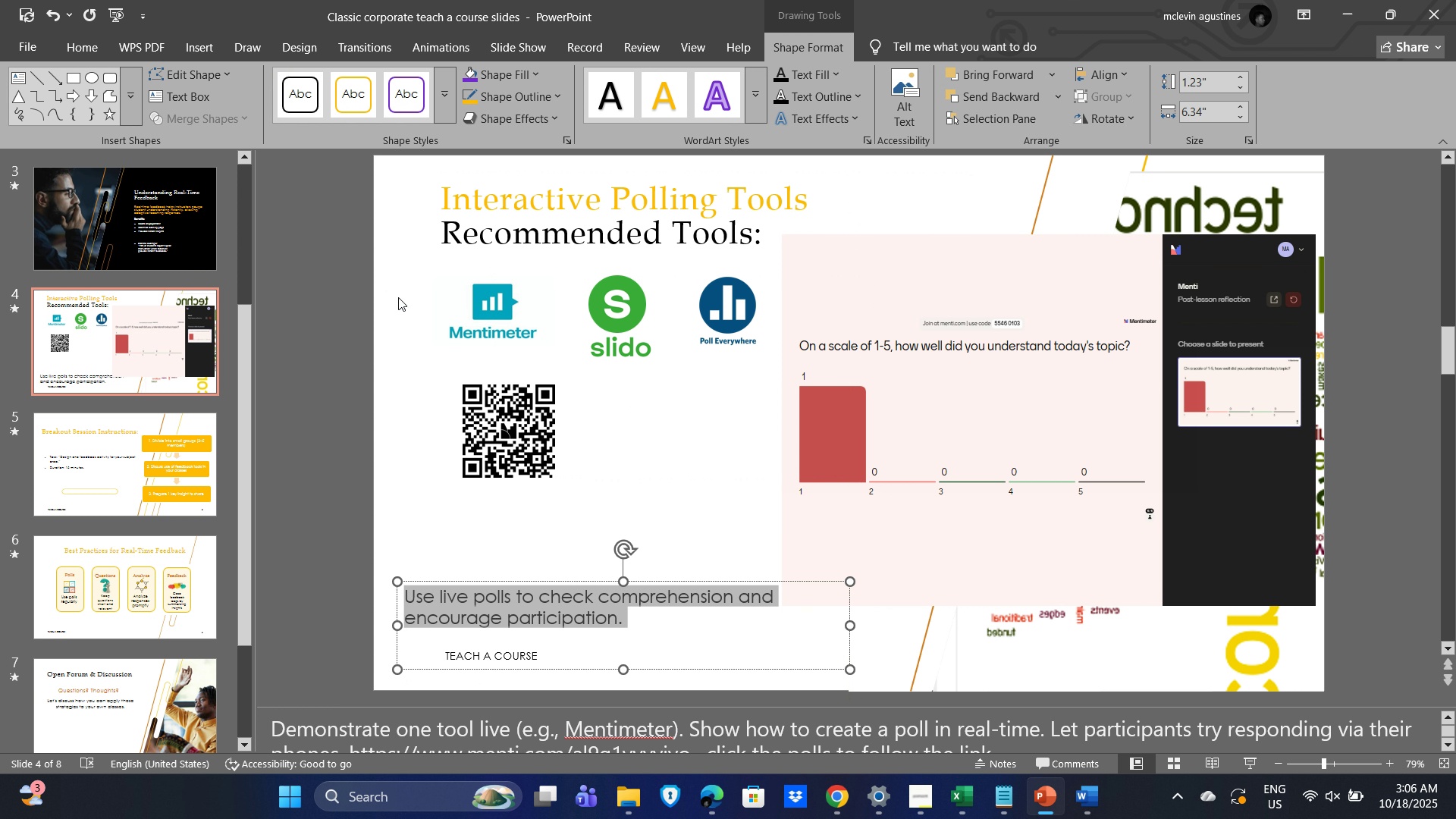 
key(Control+BracketLeft)
 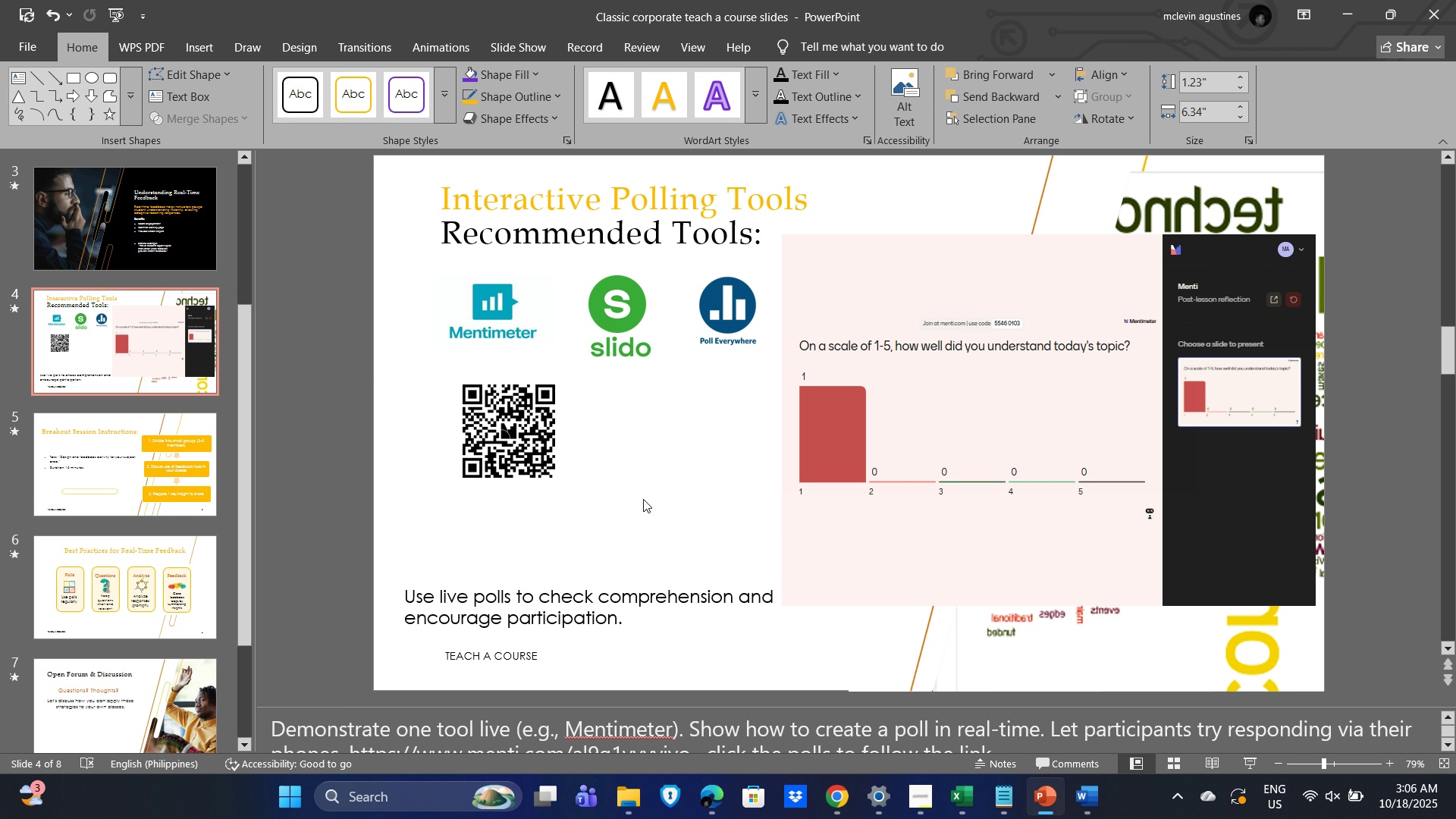 
double_click([523, 422])
 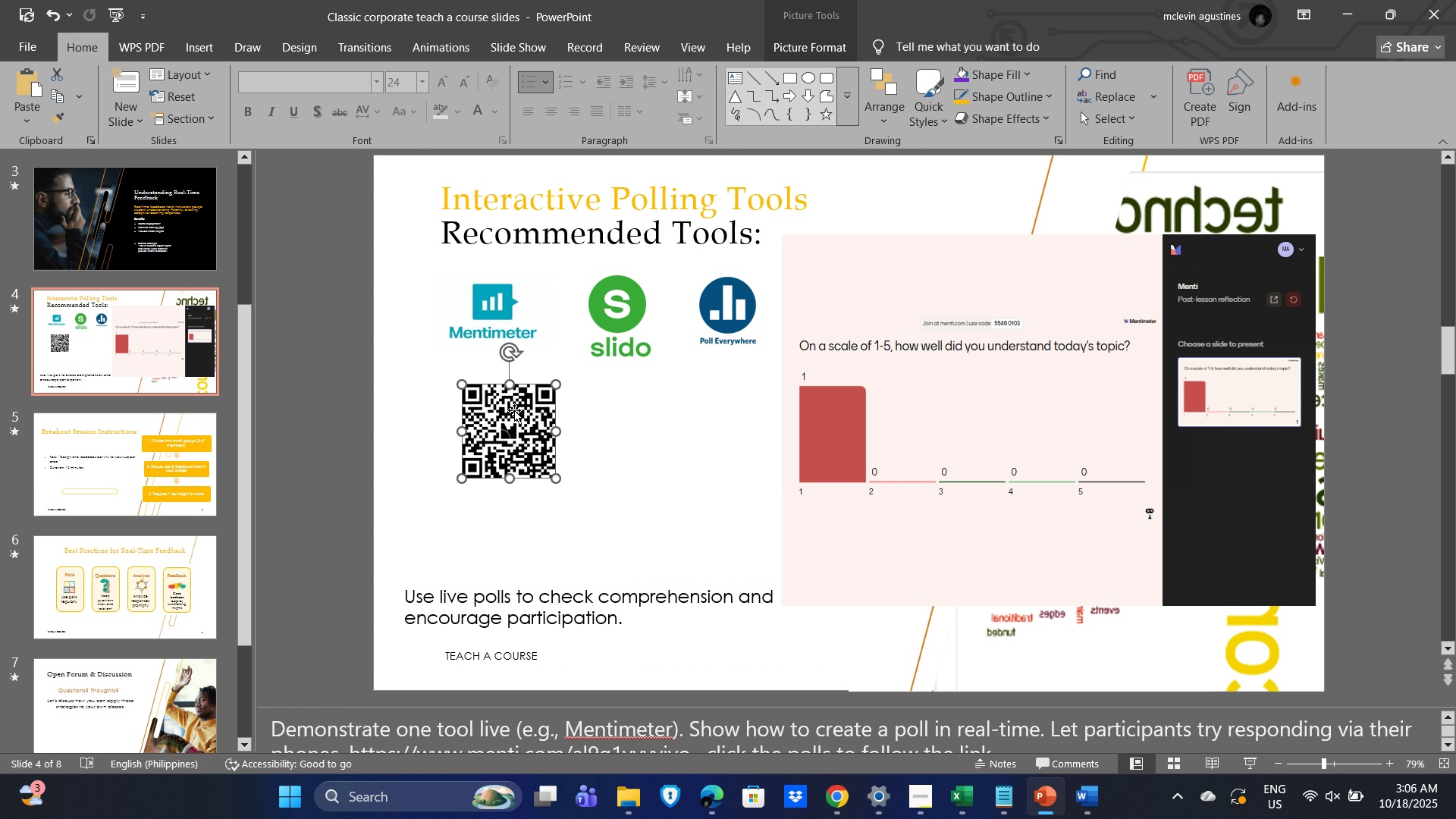 
left_click_drag(start_coordinate=[514, 410], to_coordinate=[620, 431])
 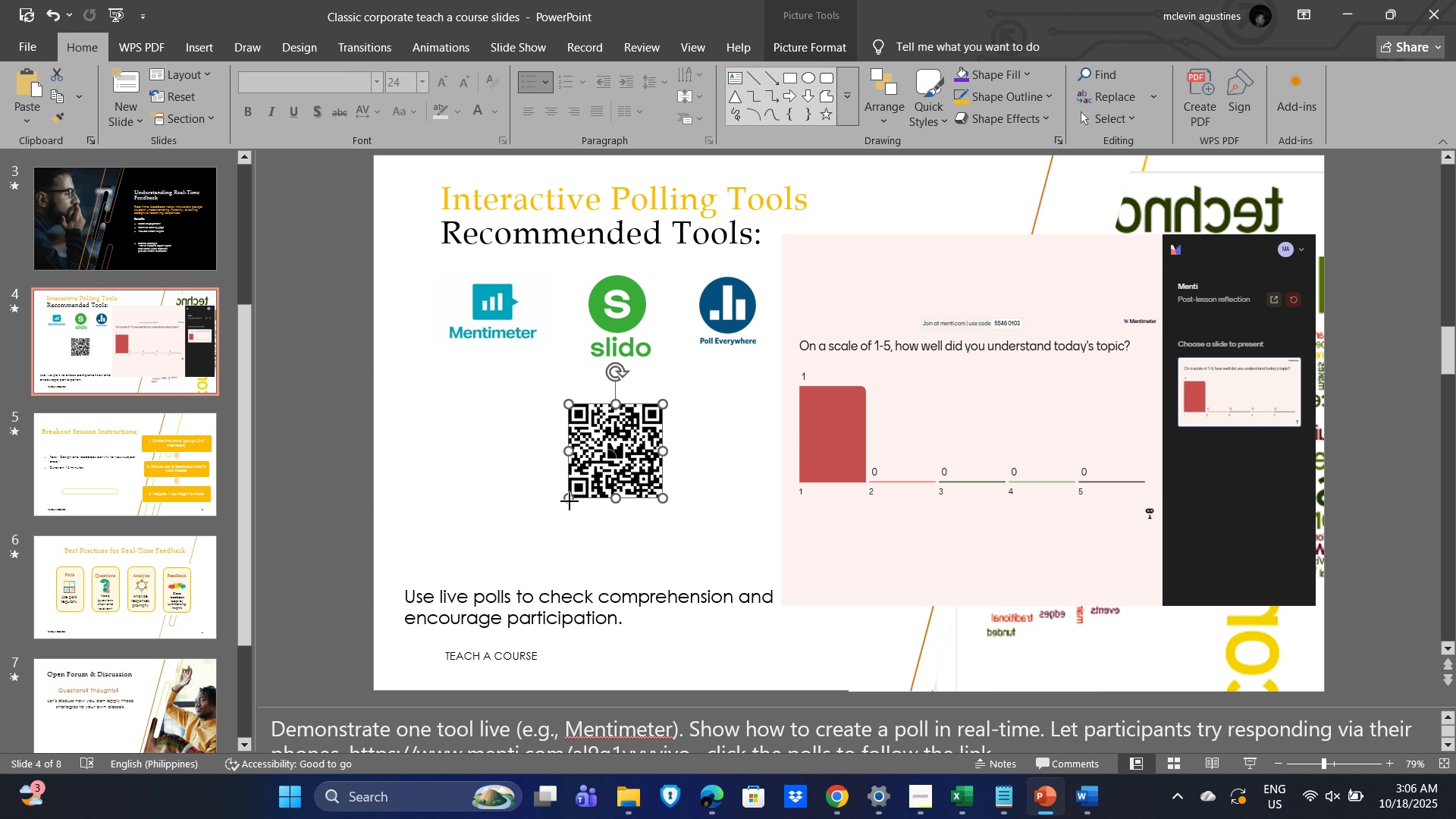 
left_click_drag(start_coordinate=[570, 501], to_coordinate=[500, 538])
 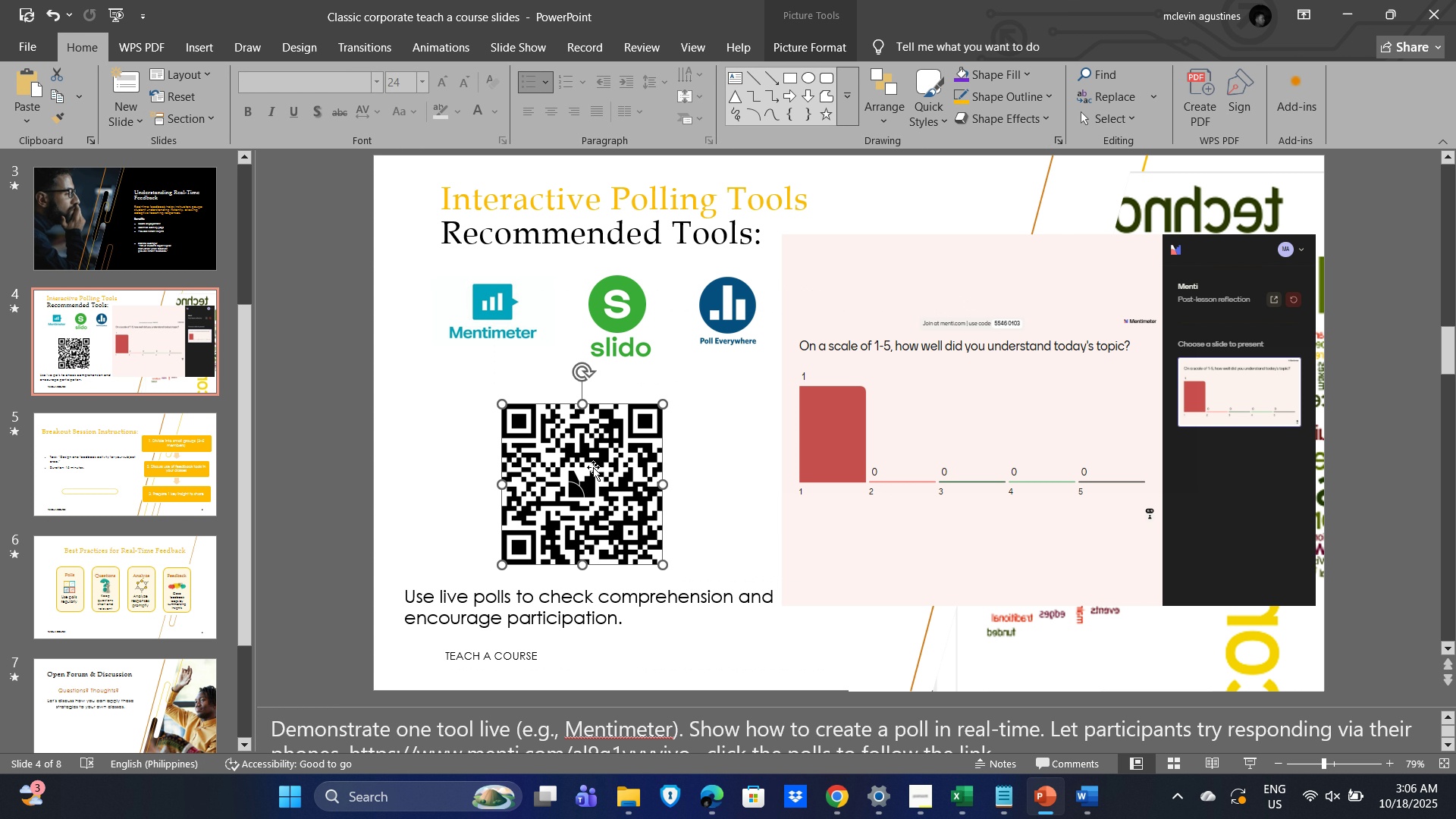 
left_click_drag(start_coordinate=[593, 467], to_coordinate=[534, 448])
 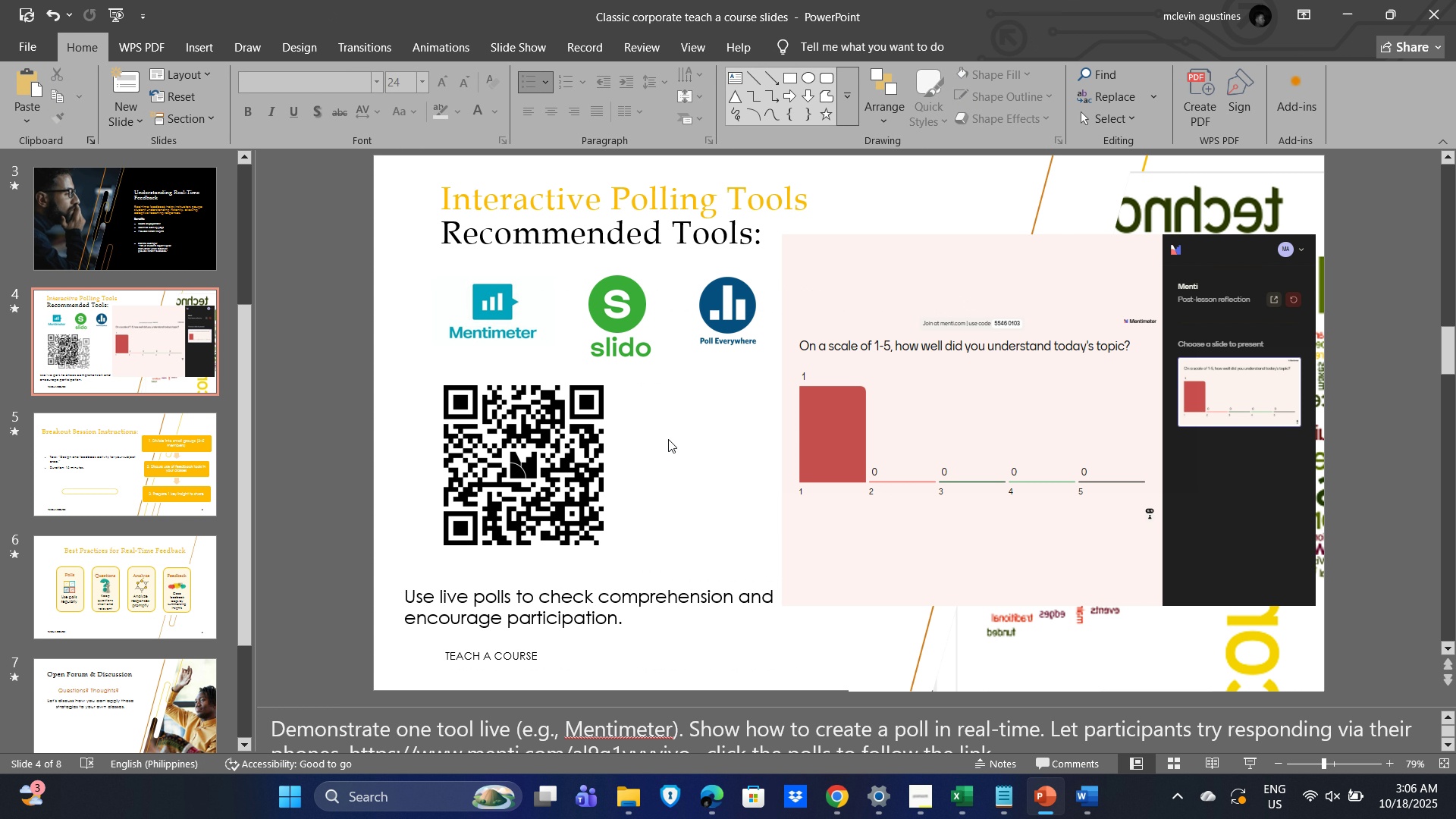 
left_click([668, 439])
 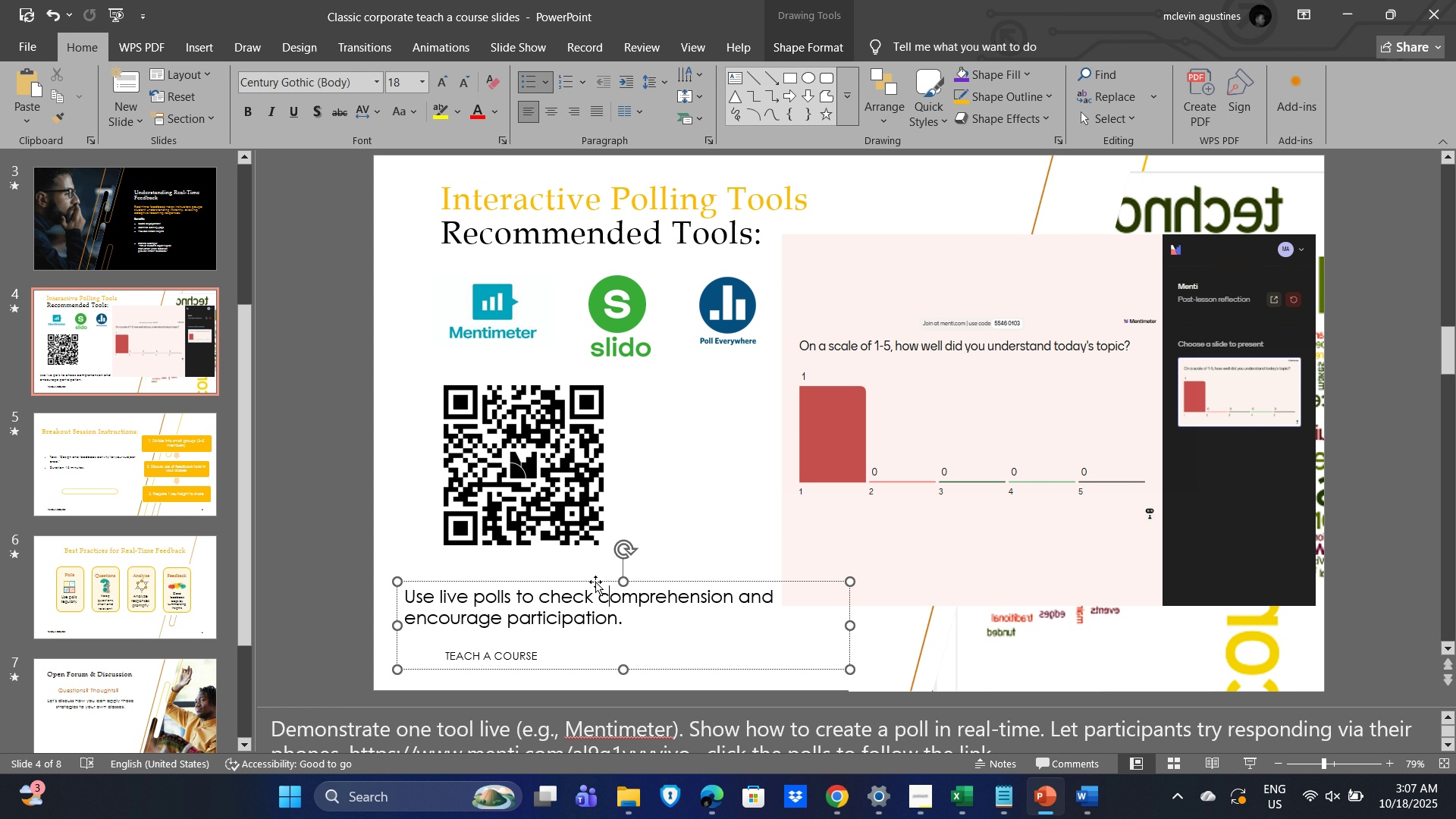 
left_click([594, 581])
 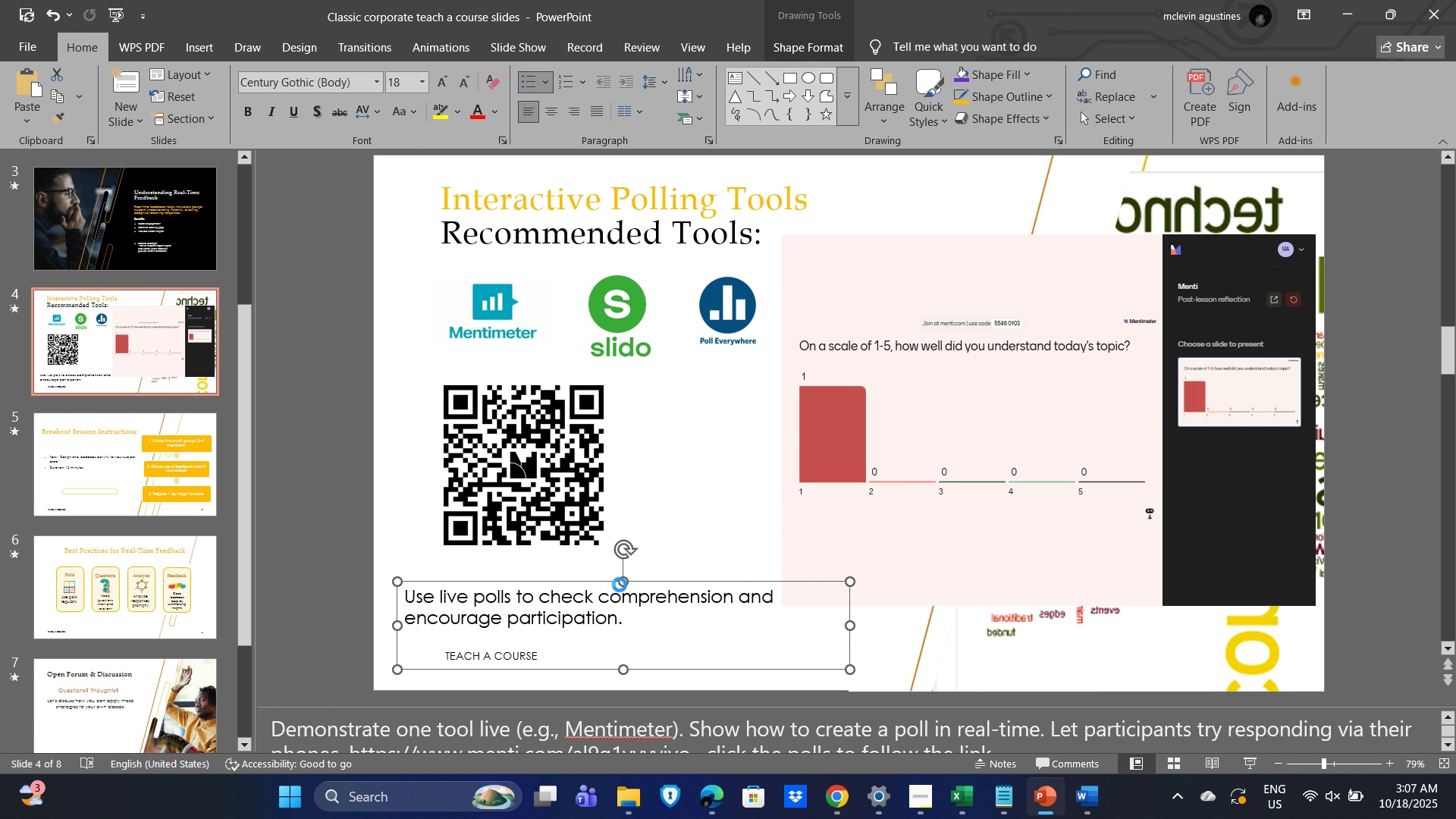 
key(Control+C)
 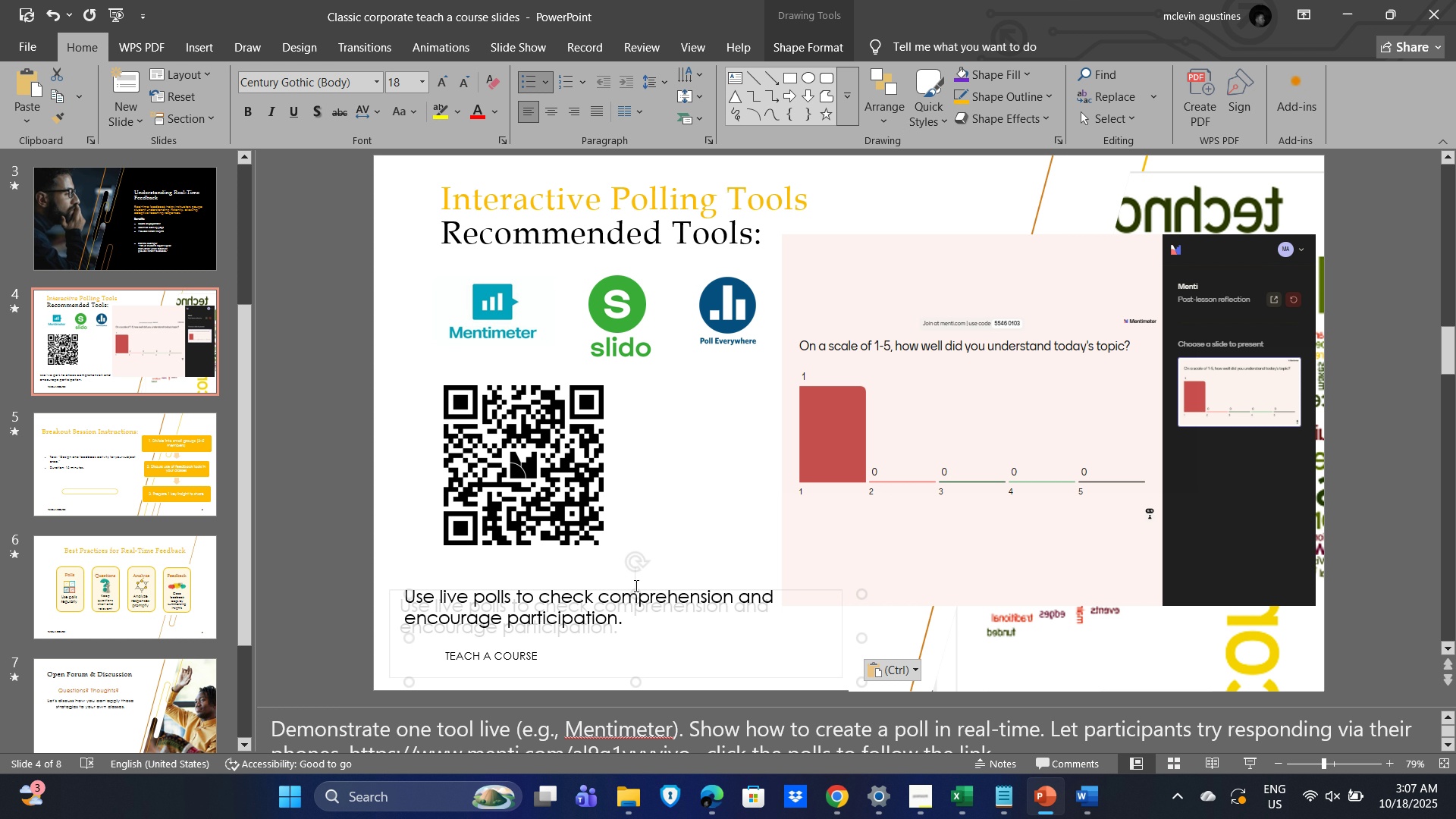 
key(Control+V)
 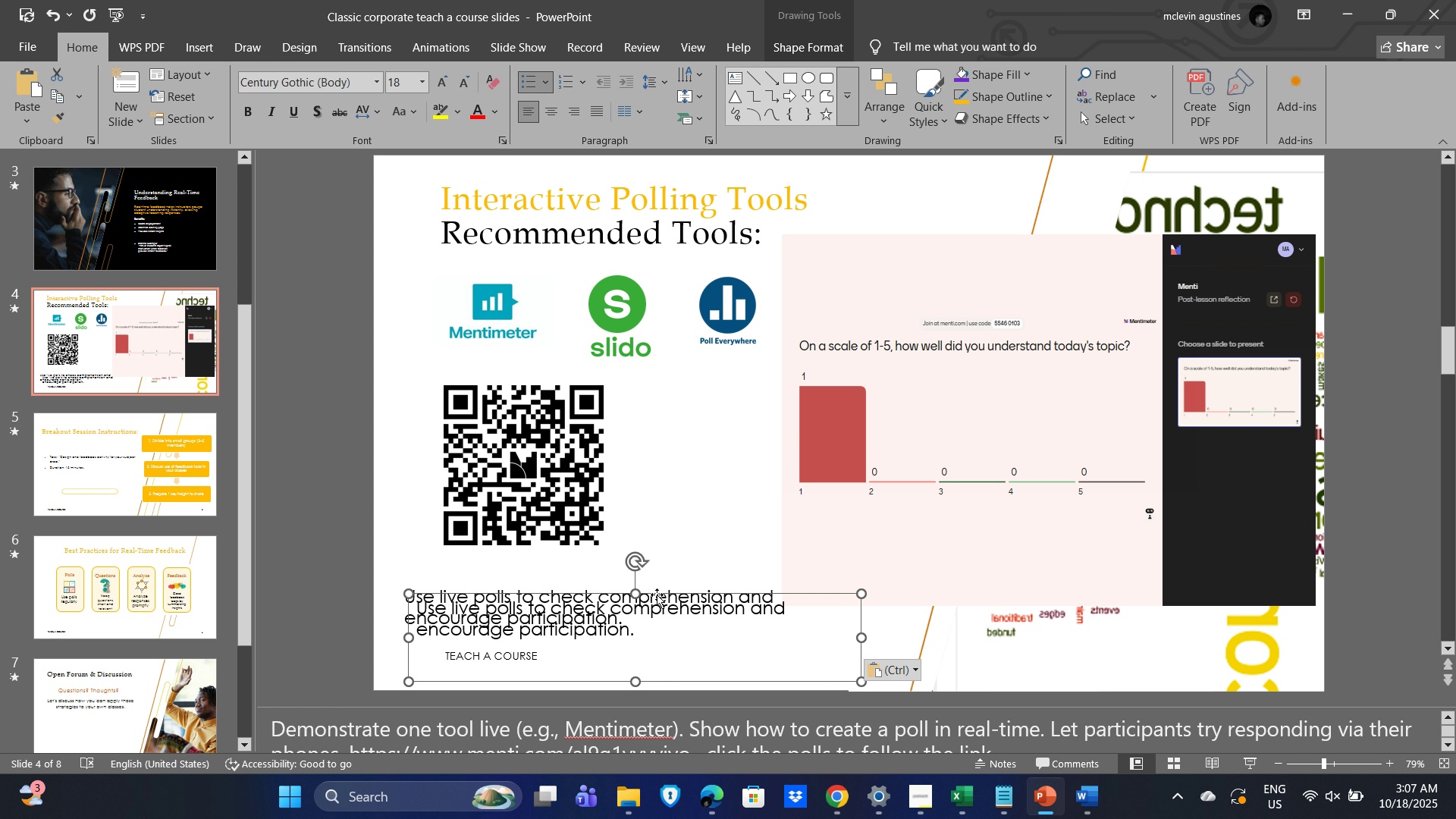 
left_click_drag(start_coordinate=[658, 592], to_coordinate=[766, 381])
 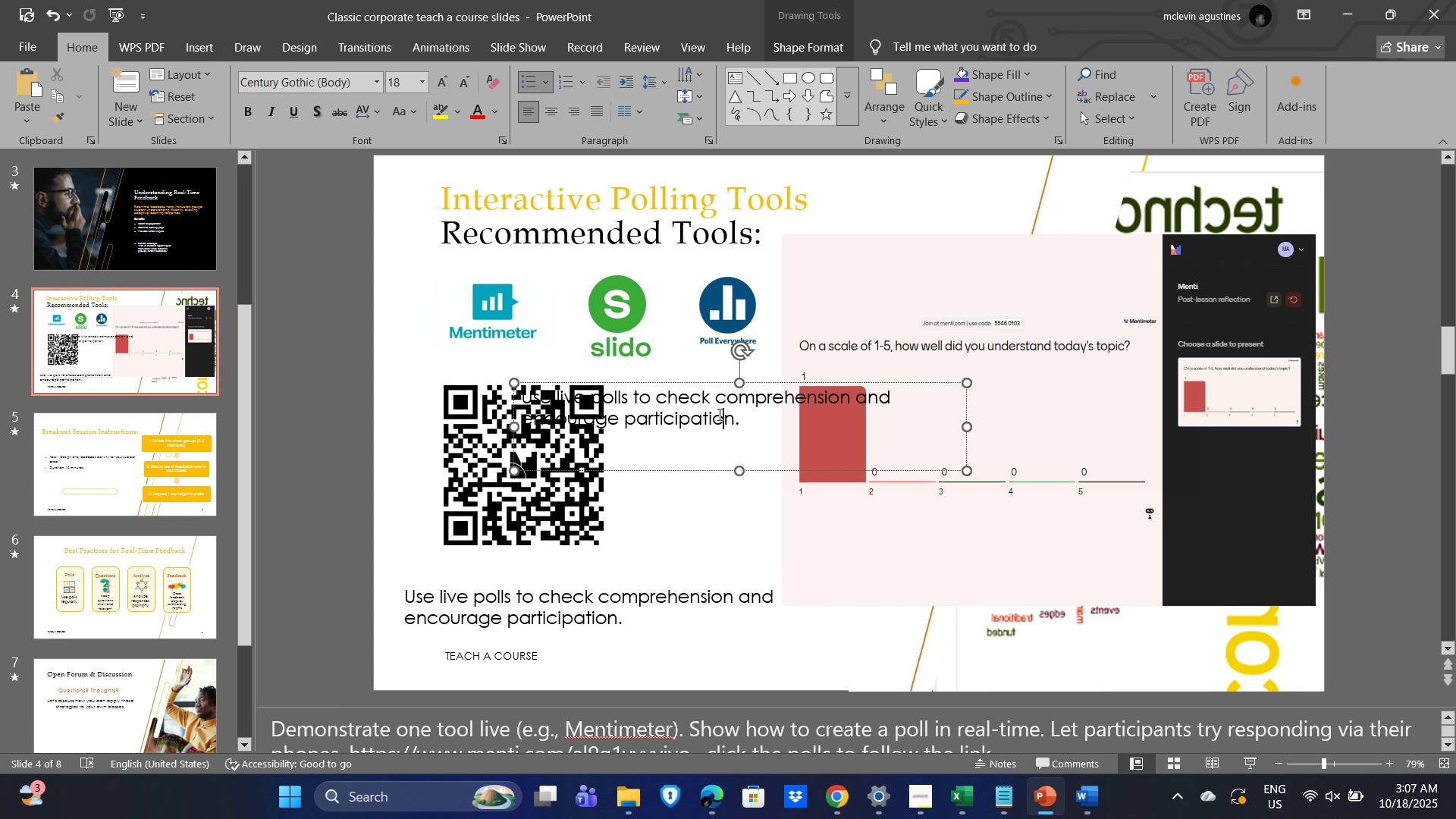 
left_click([718, 414])
 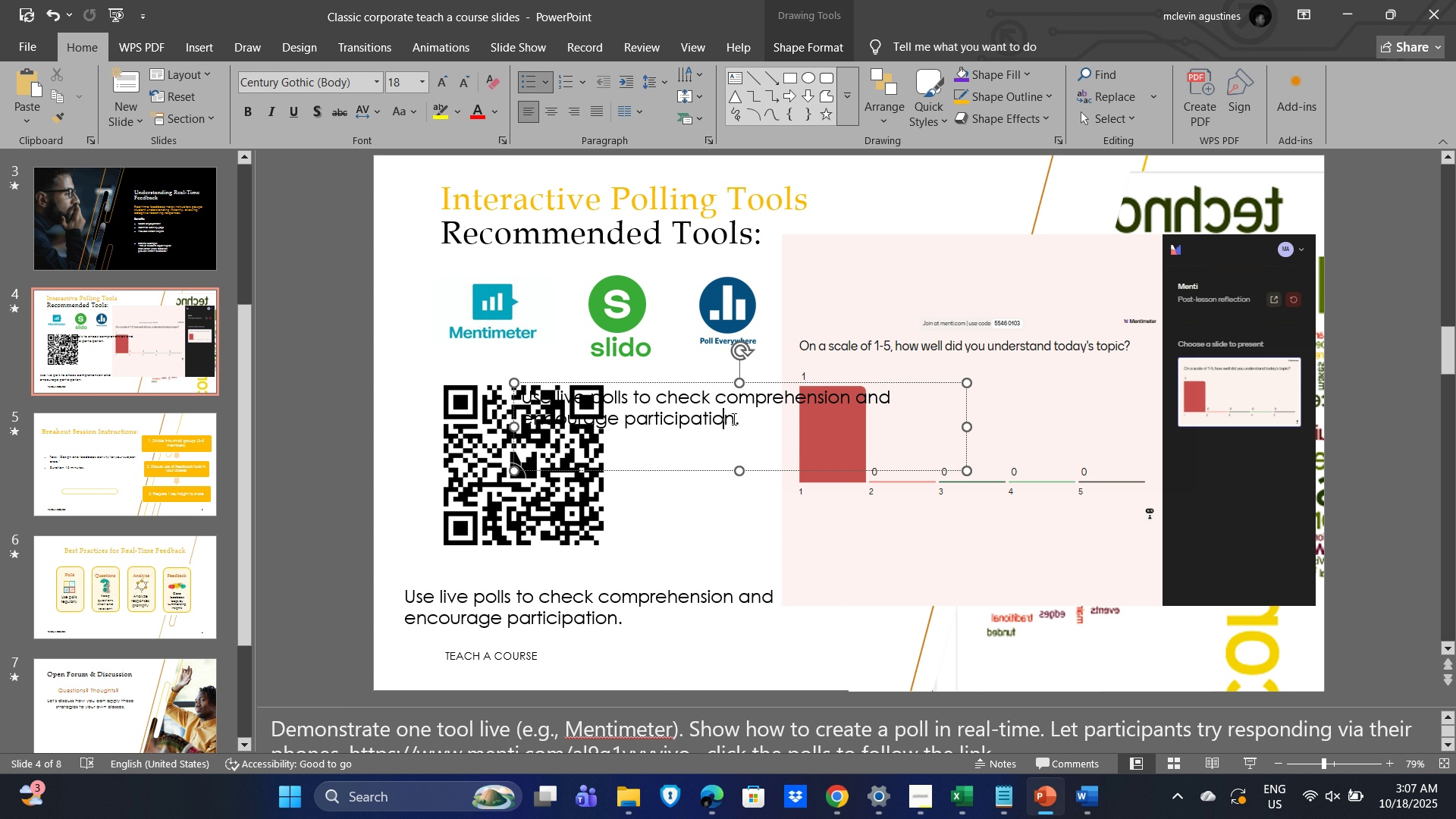 
key(Control+A)
 